 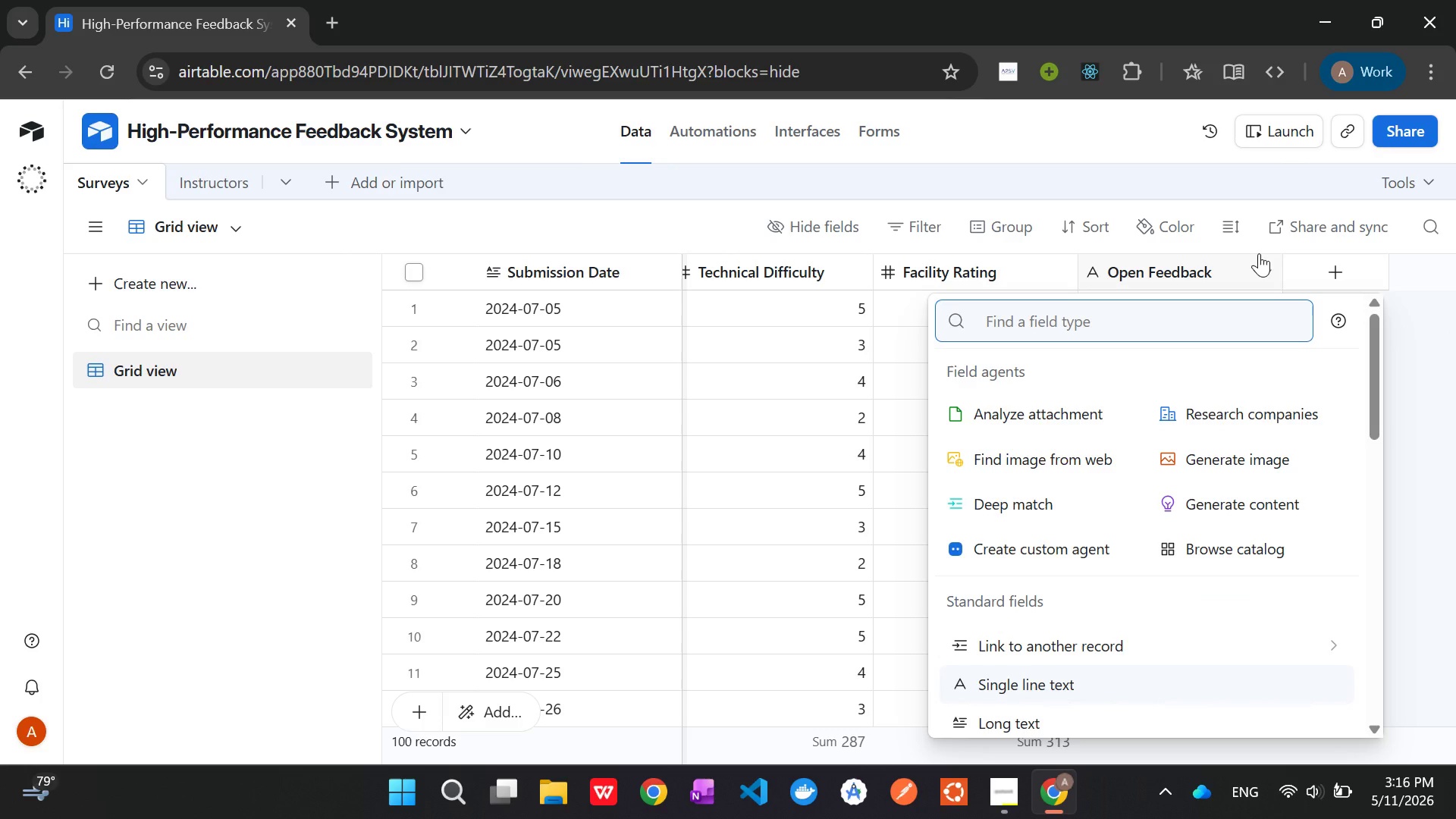 
type(for)
 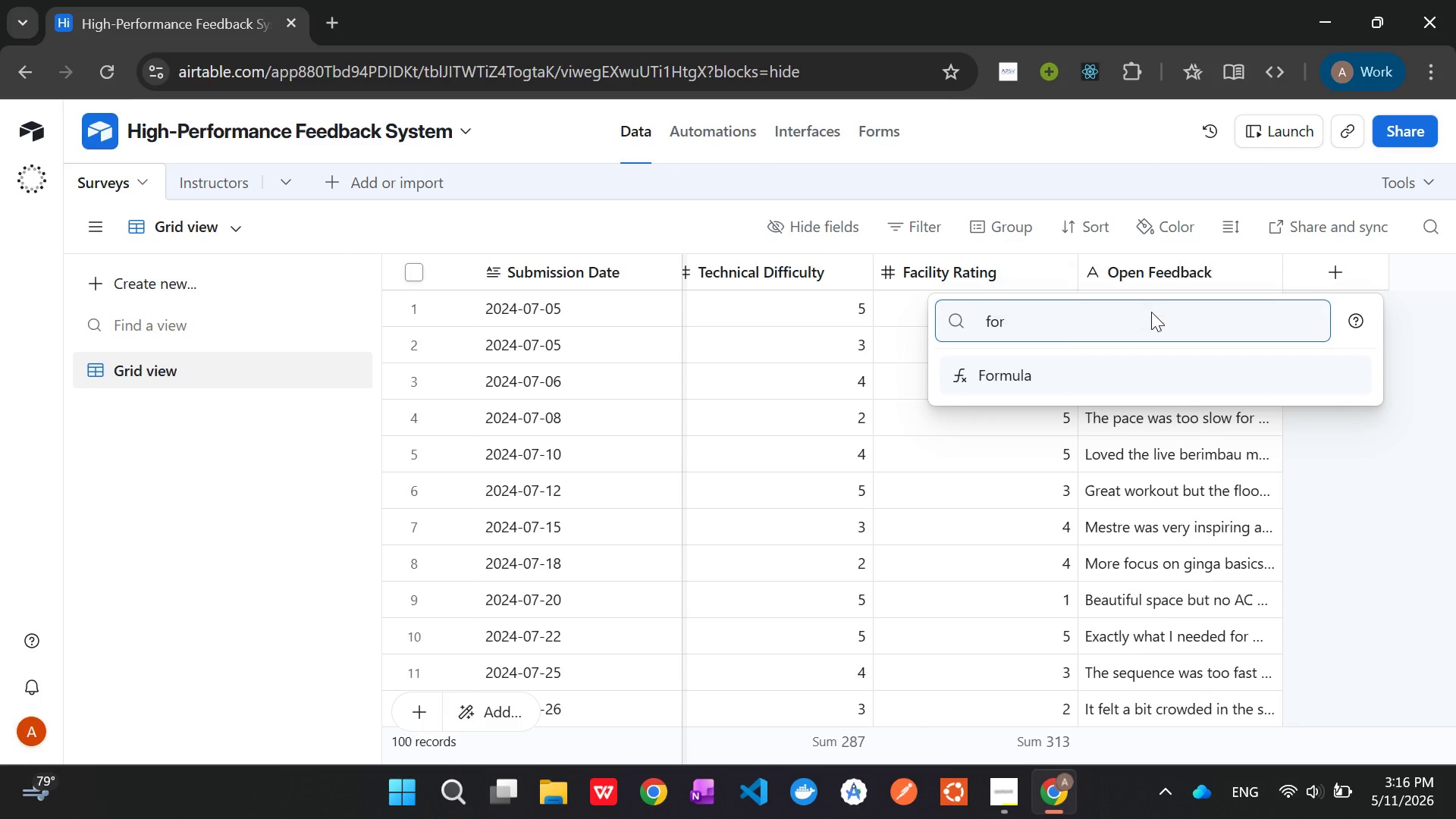 
key(Enter)
 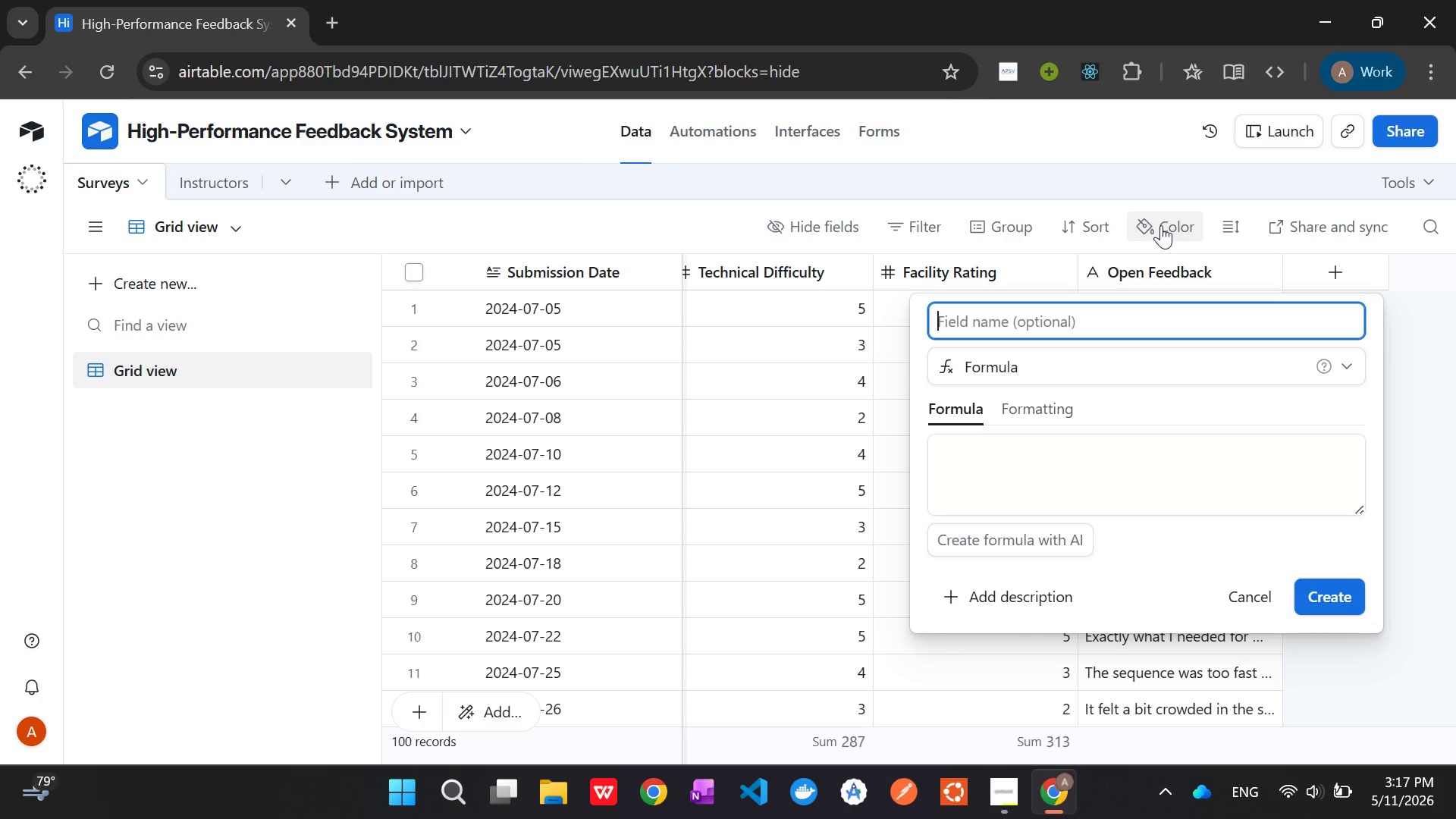 
wait(57.14)
 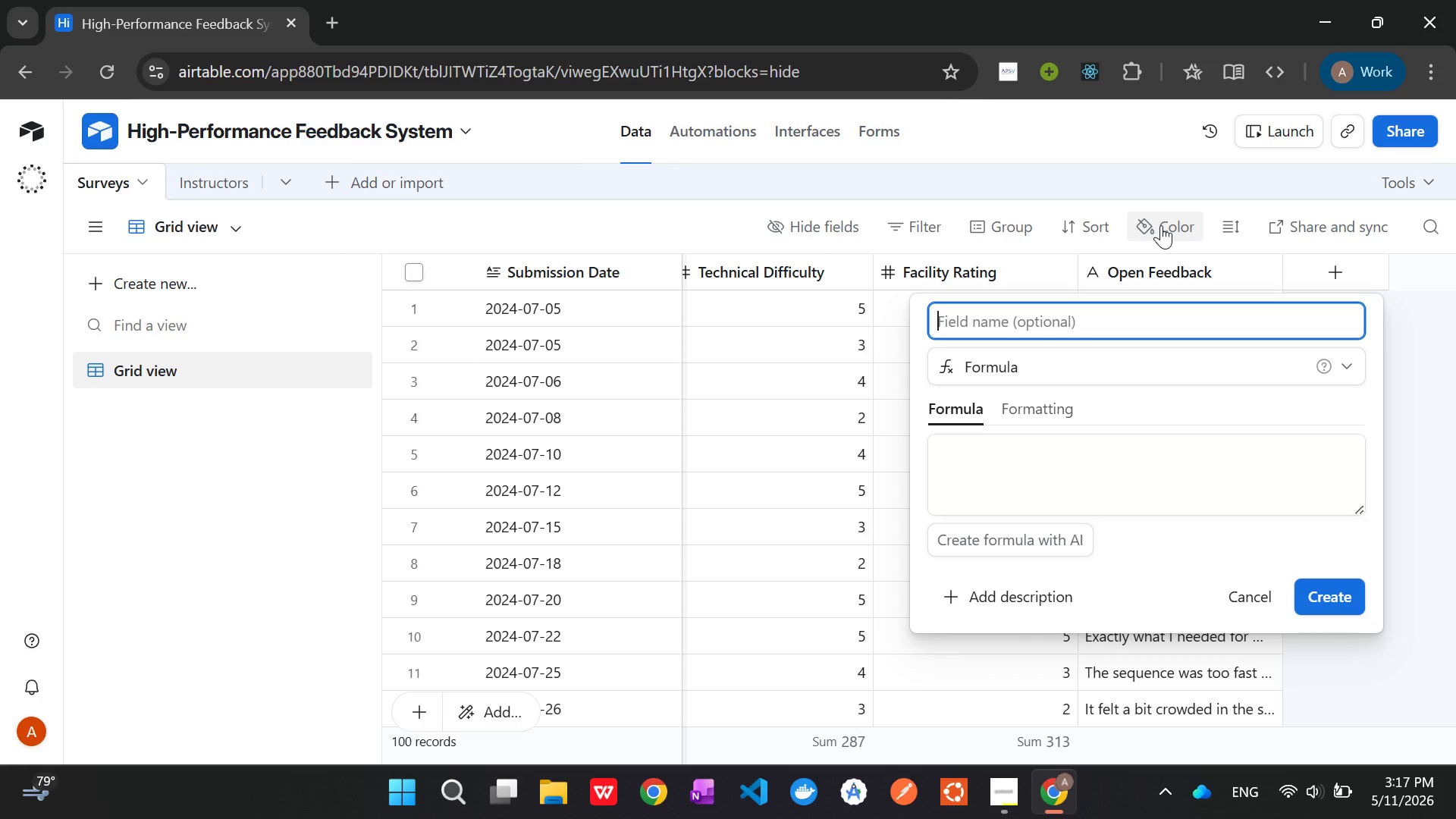 
left_click([1083, 326])
 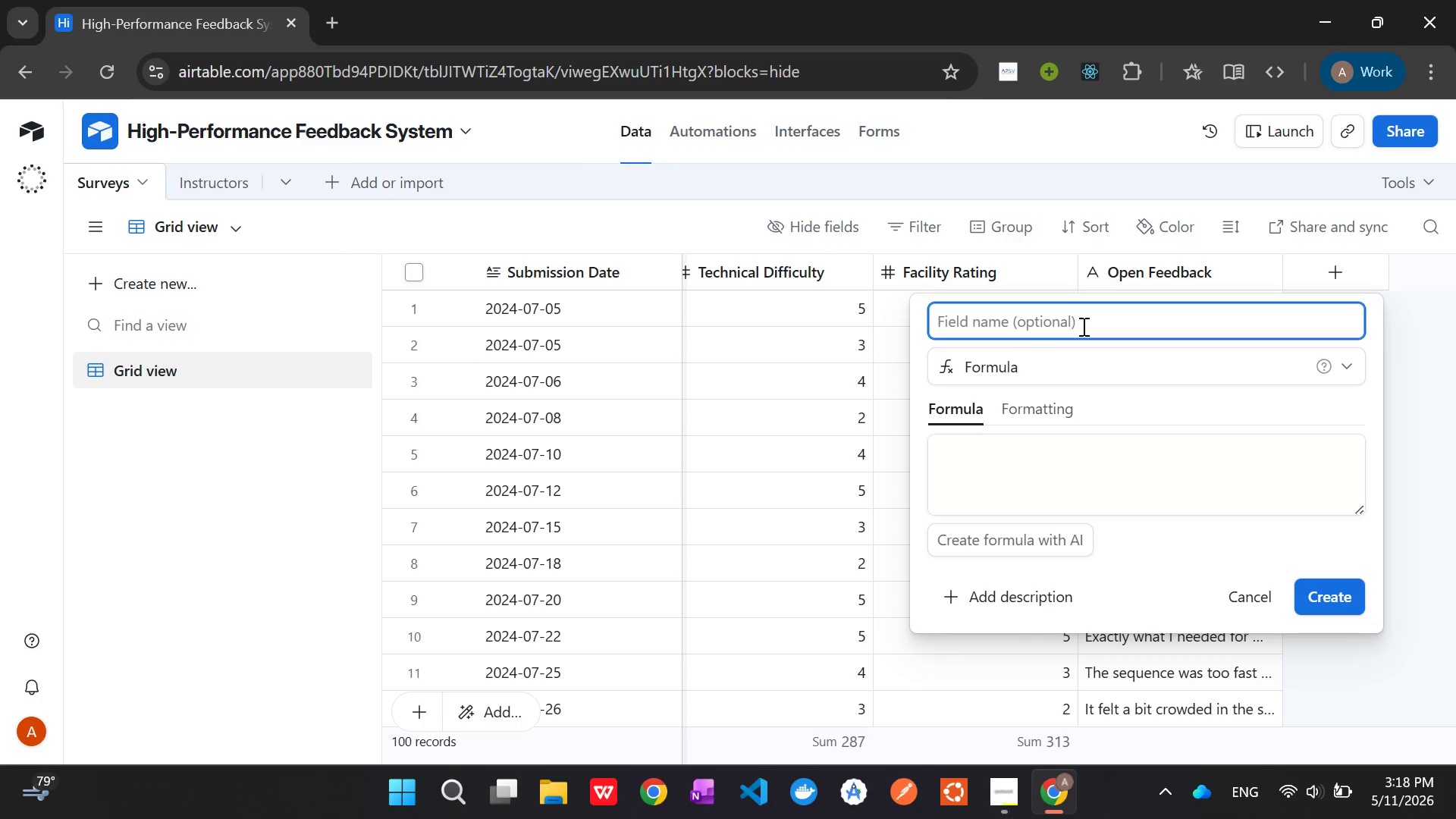 
wait(33.75)
 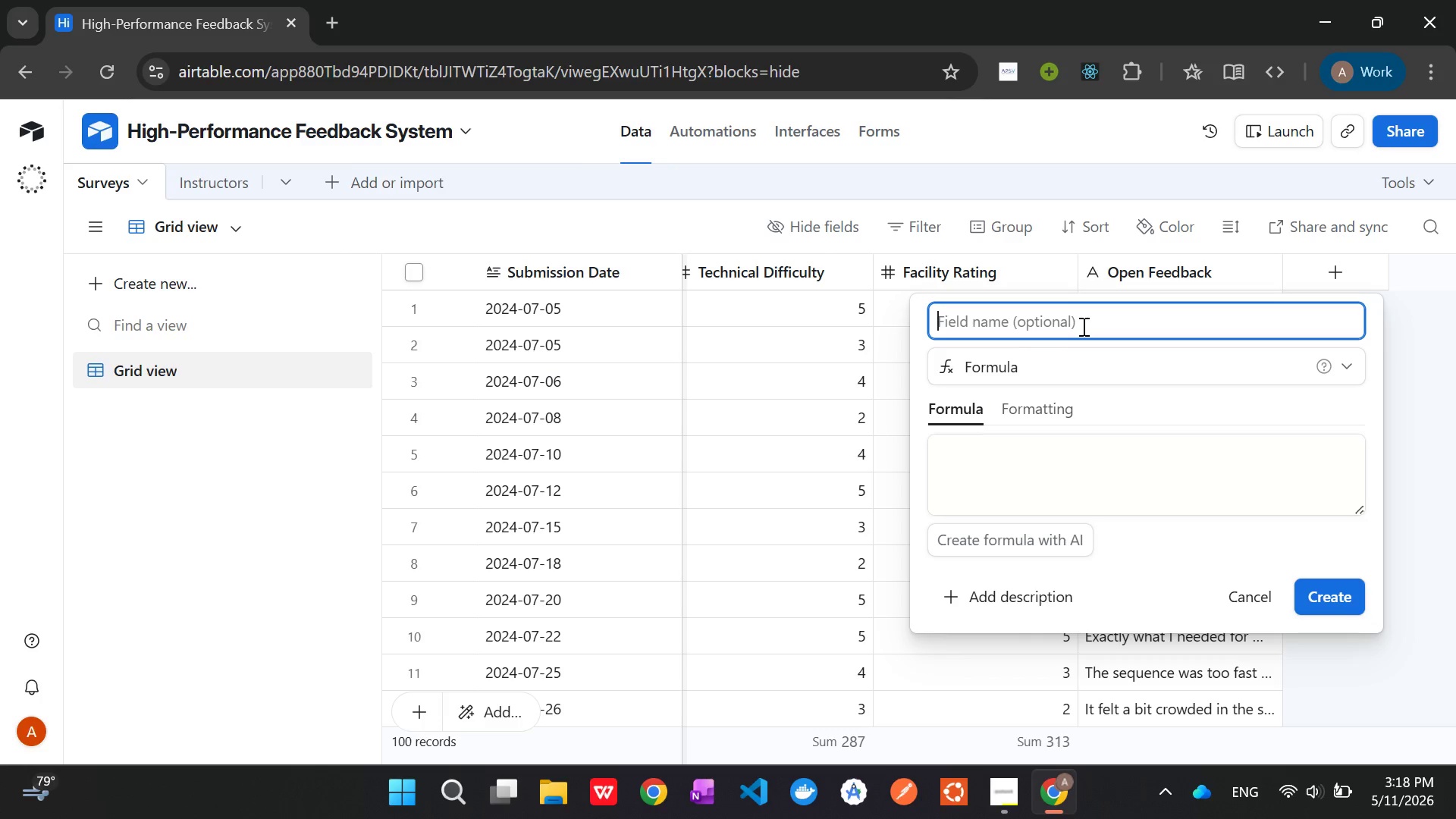 
type(Weighted )
 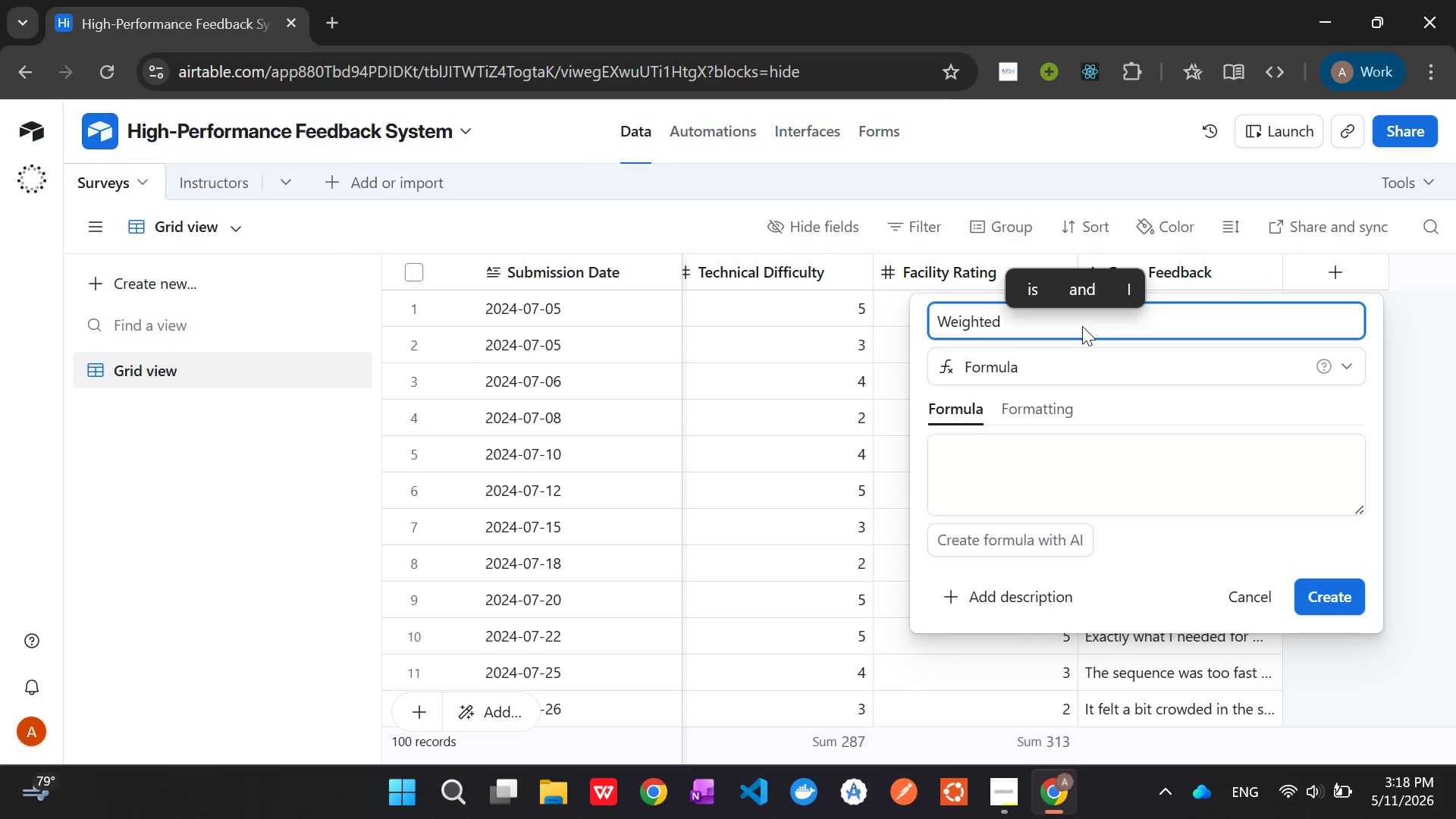 
type(Score)
 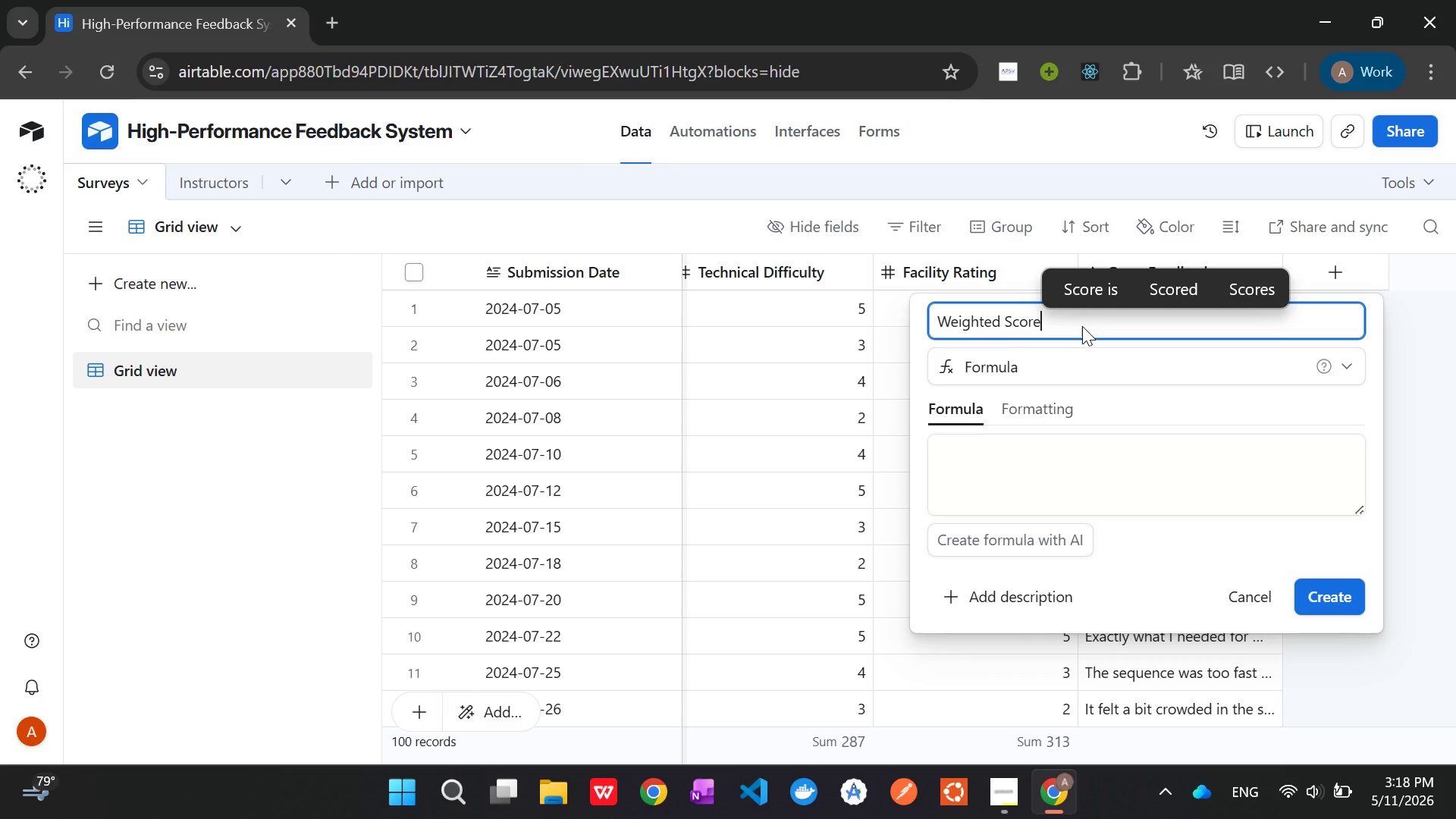 
wait(20.89)
 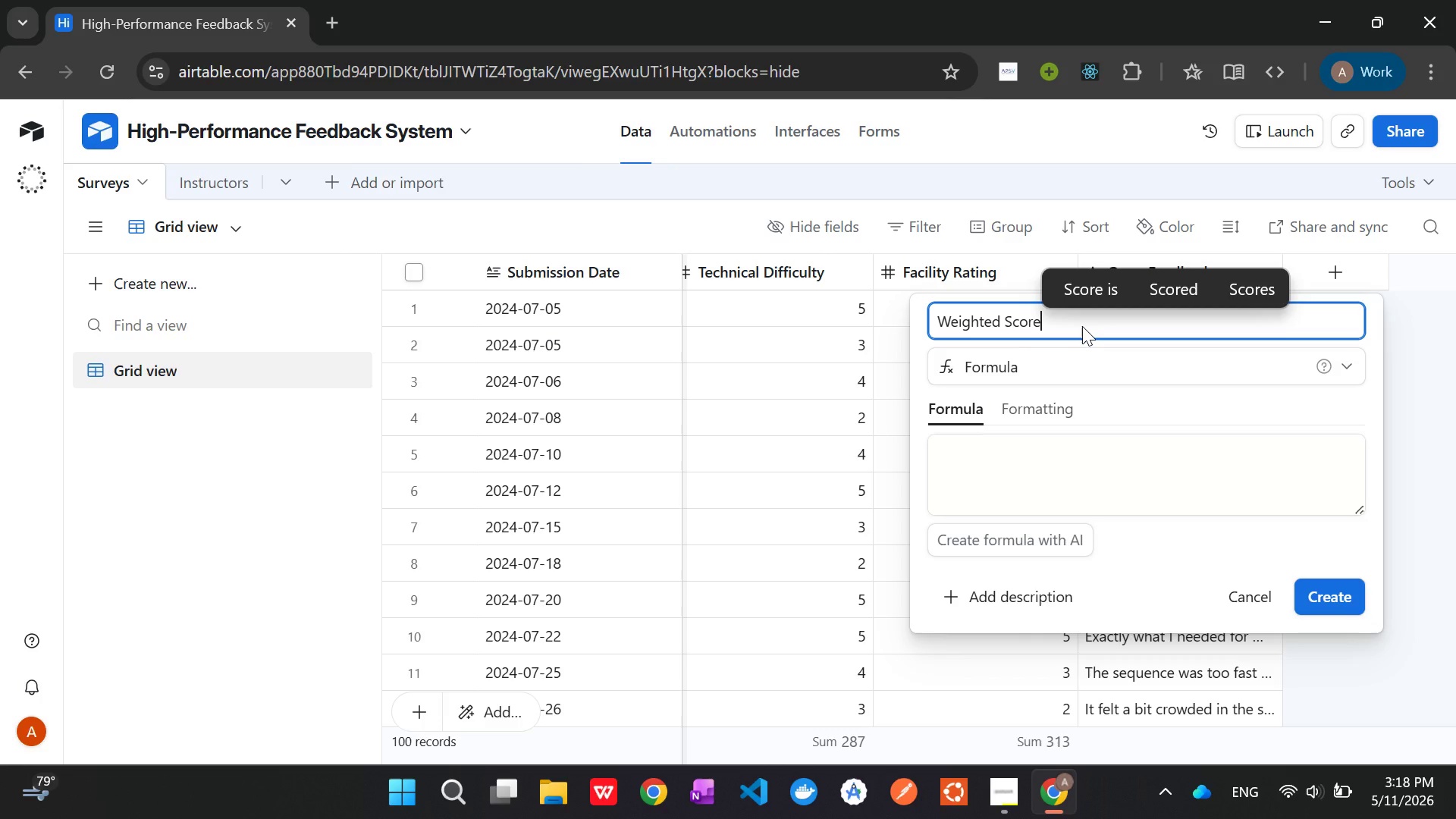 
left_click([1038, 472])
 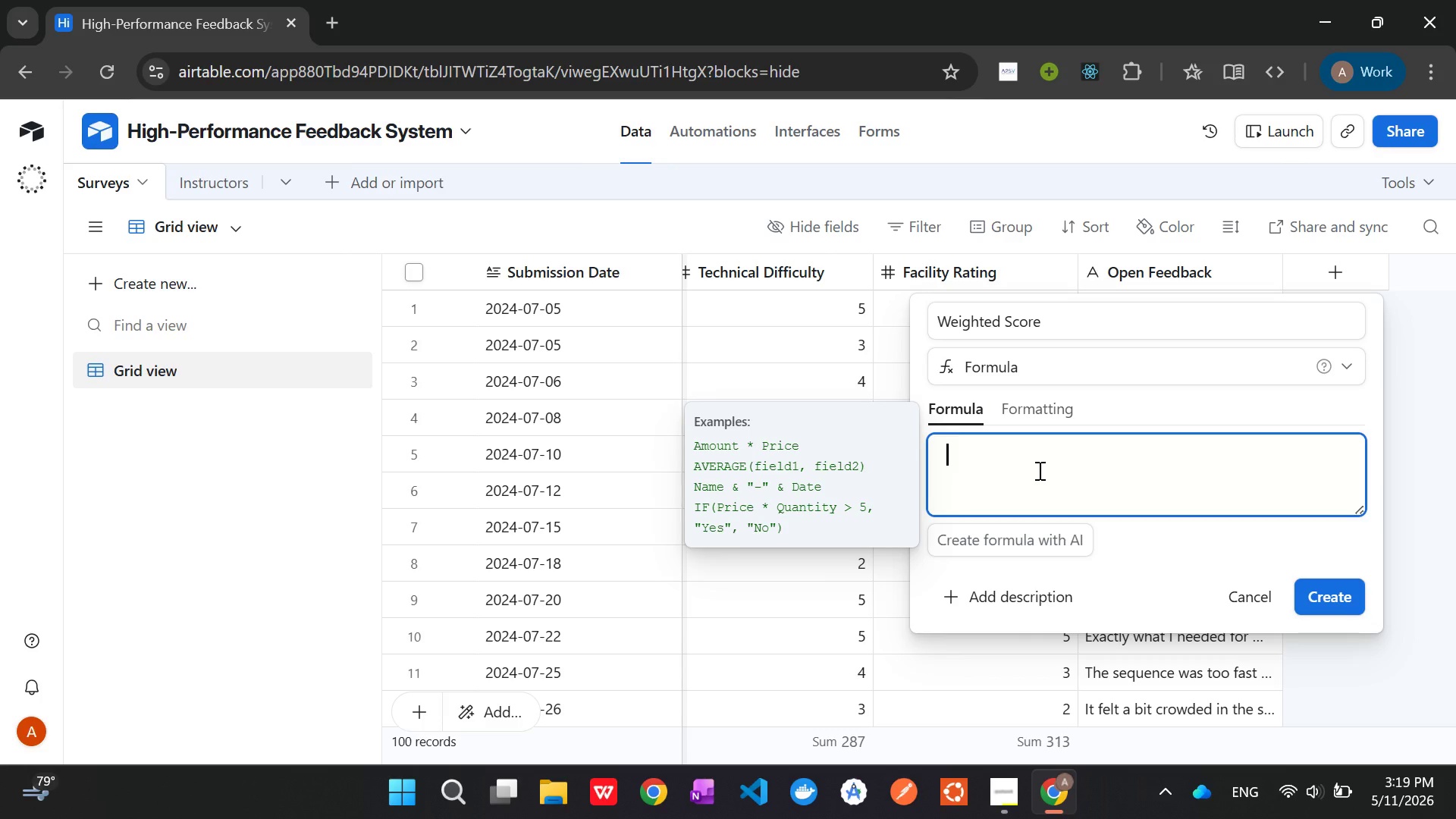 
wait(7.55)
 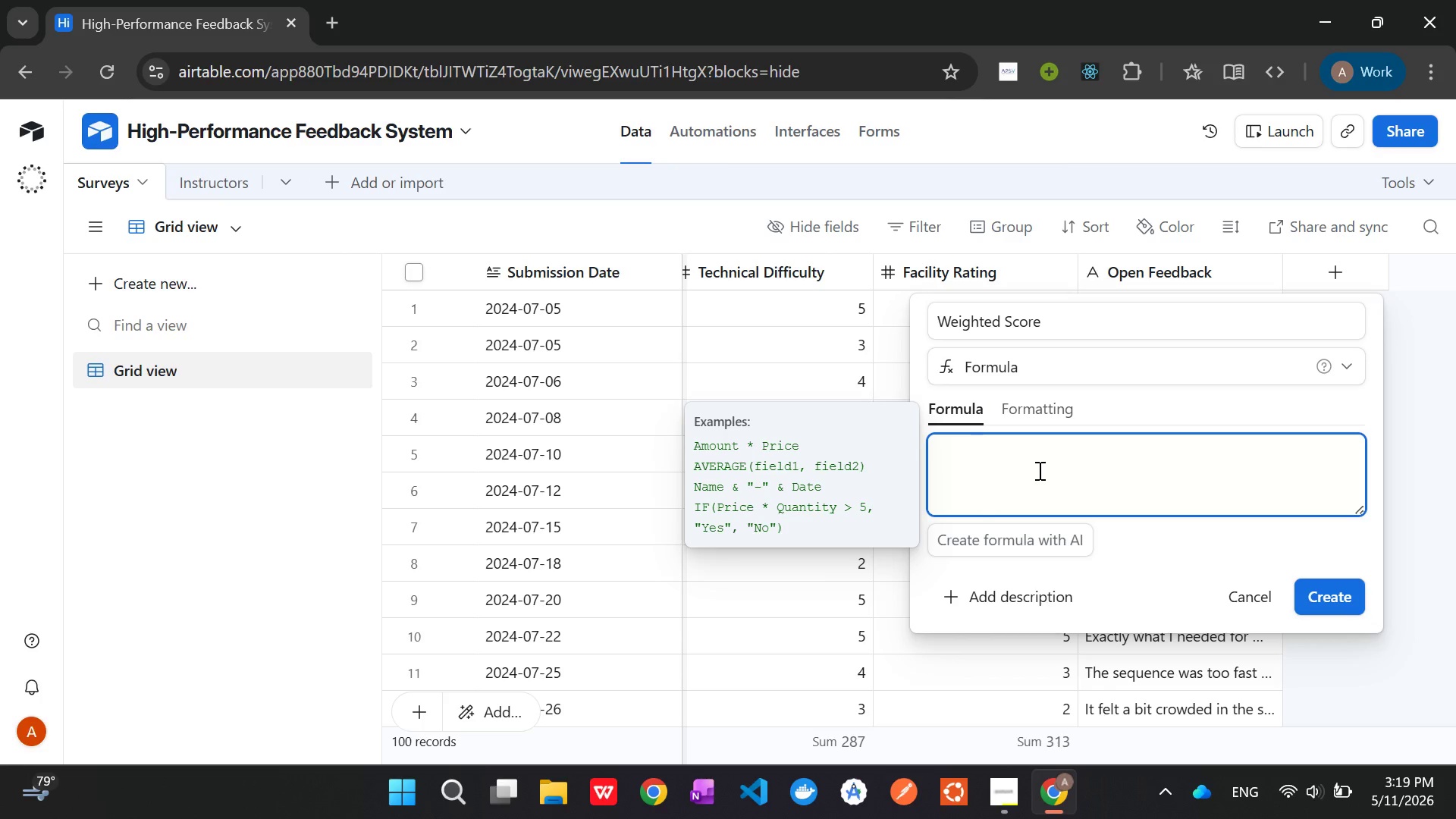 
type(({Inst)
 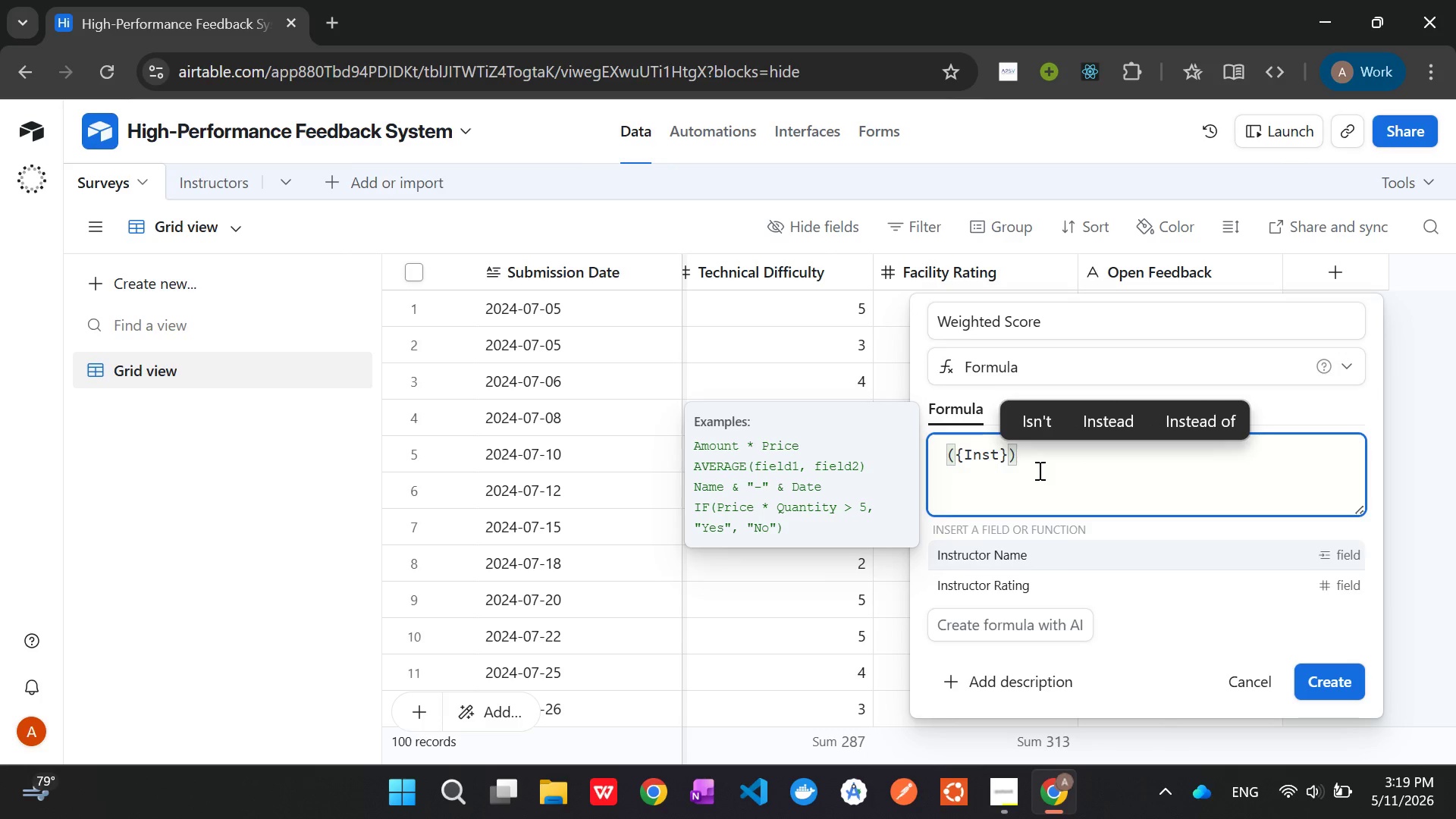 
key(ArrowDown)
 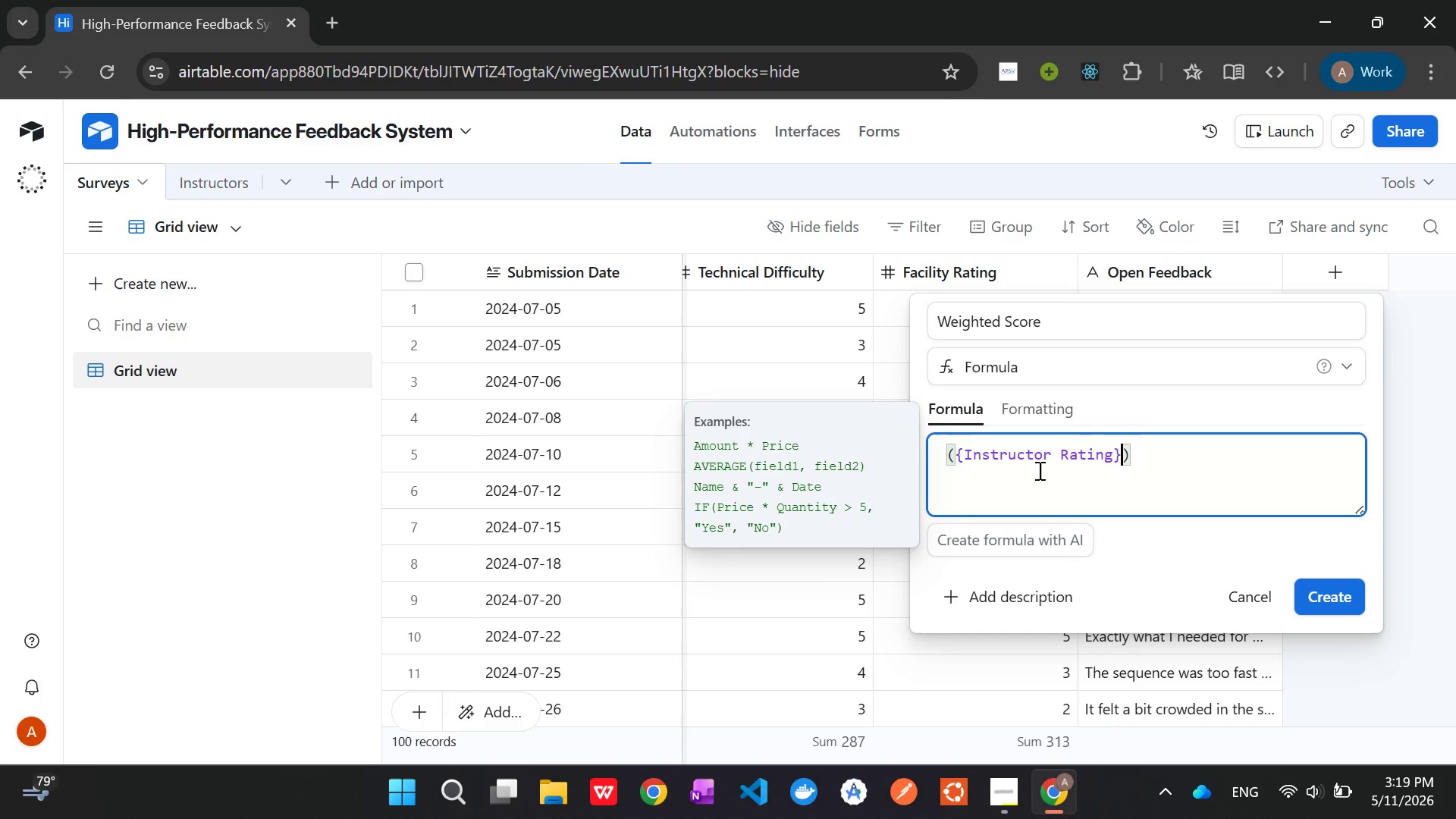 
key(Tab)
 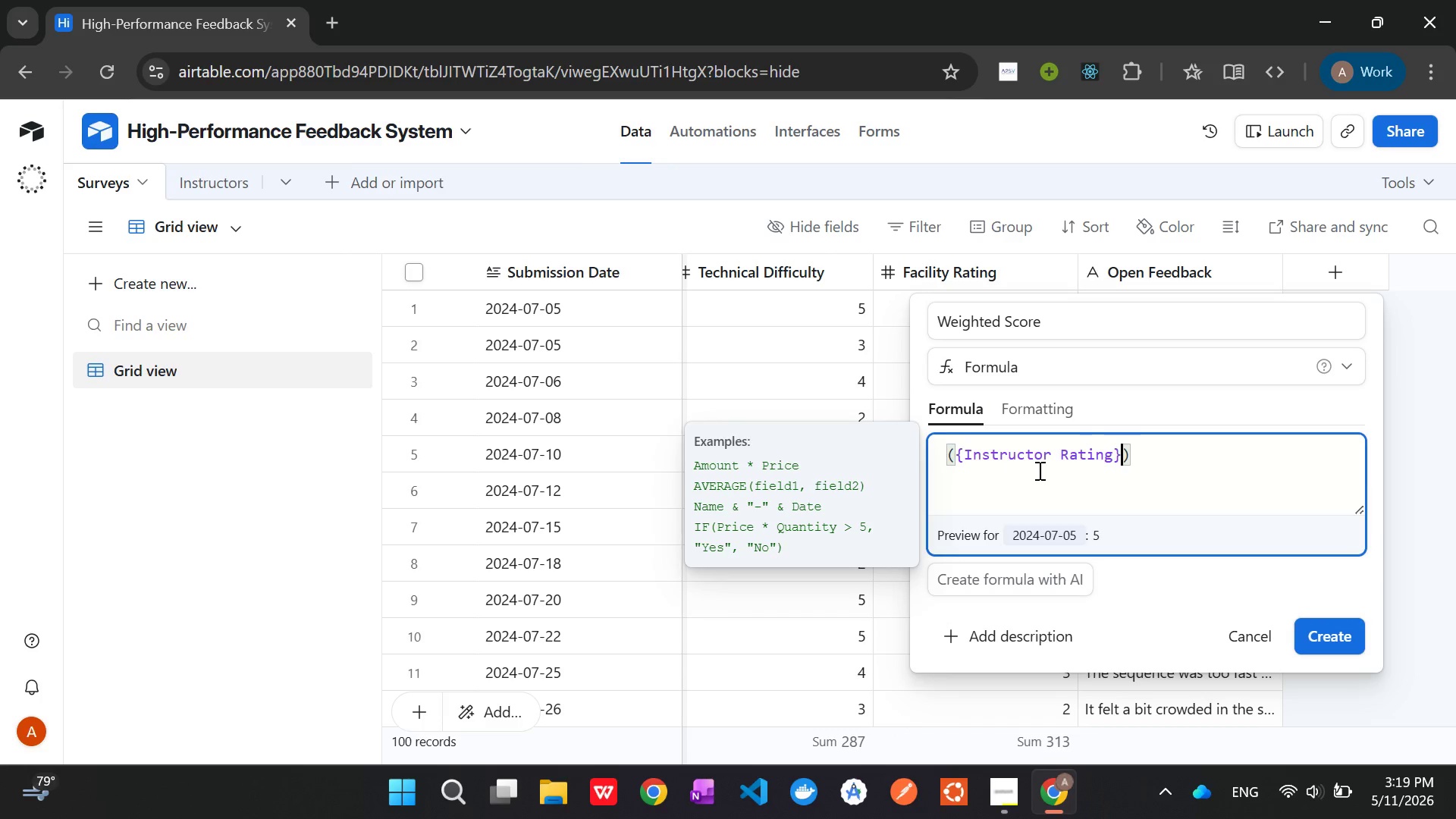 
key(Space)
 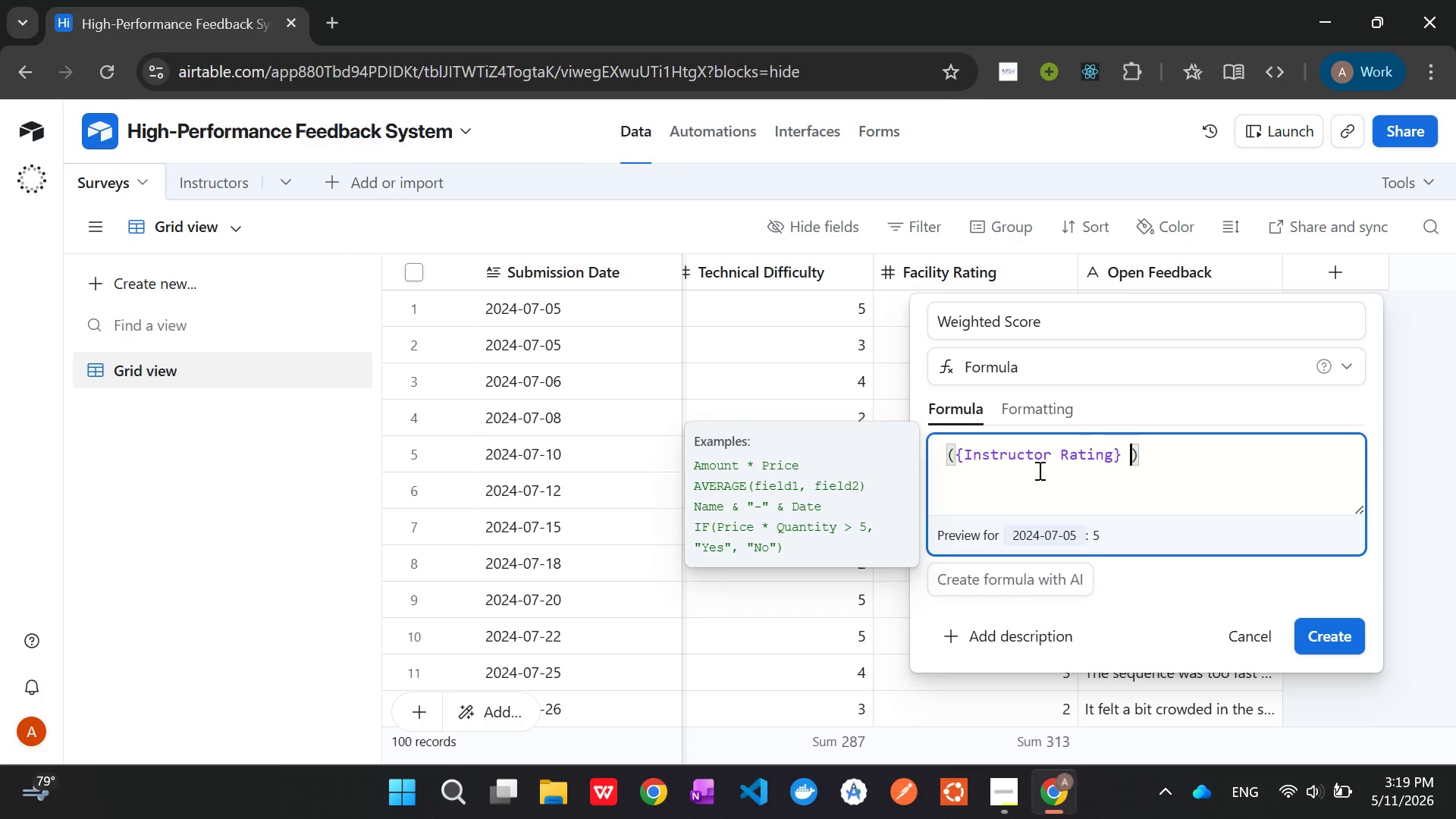 
key(Shift+8)
 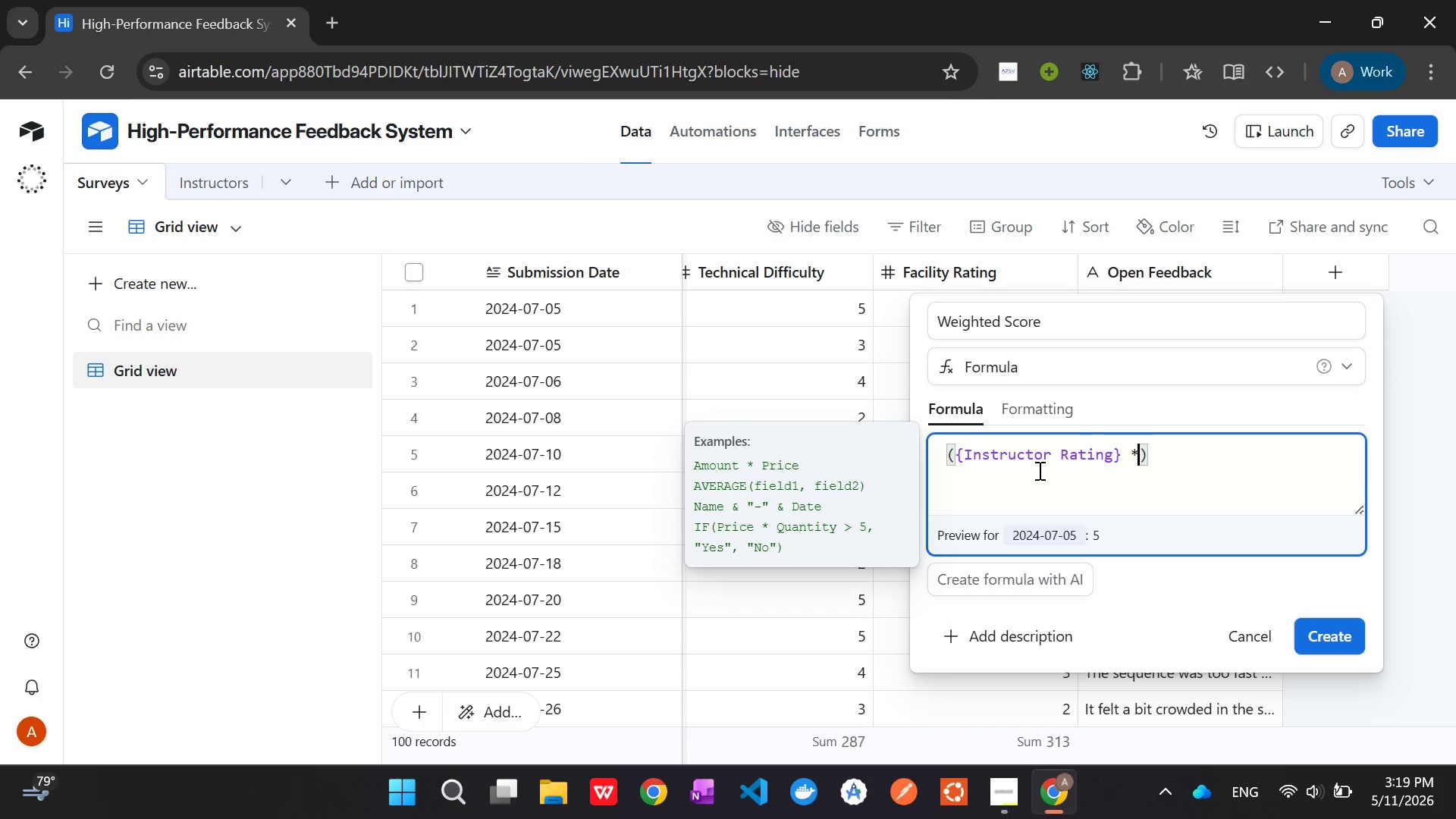 
key(Space)
 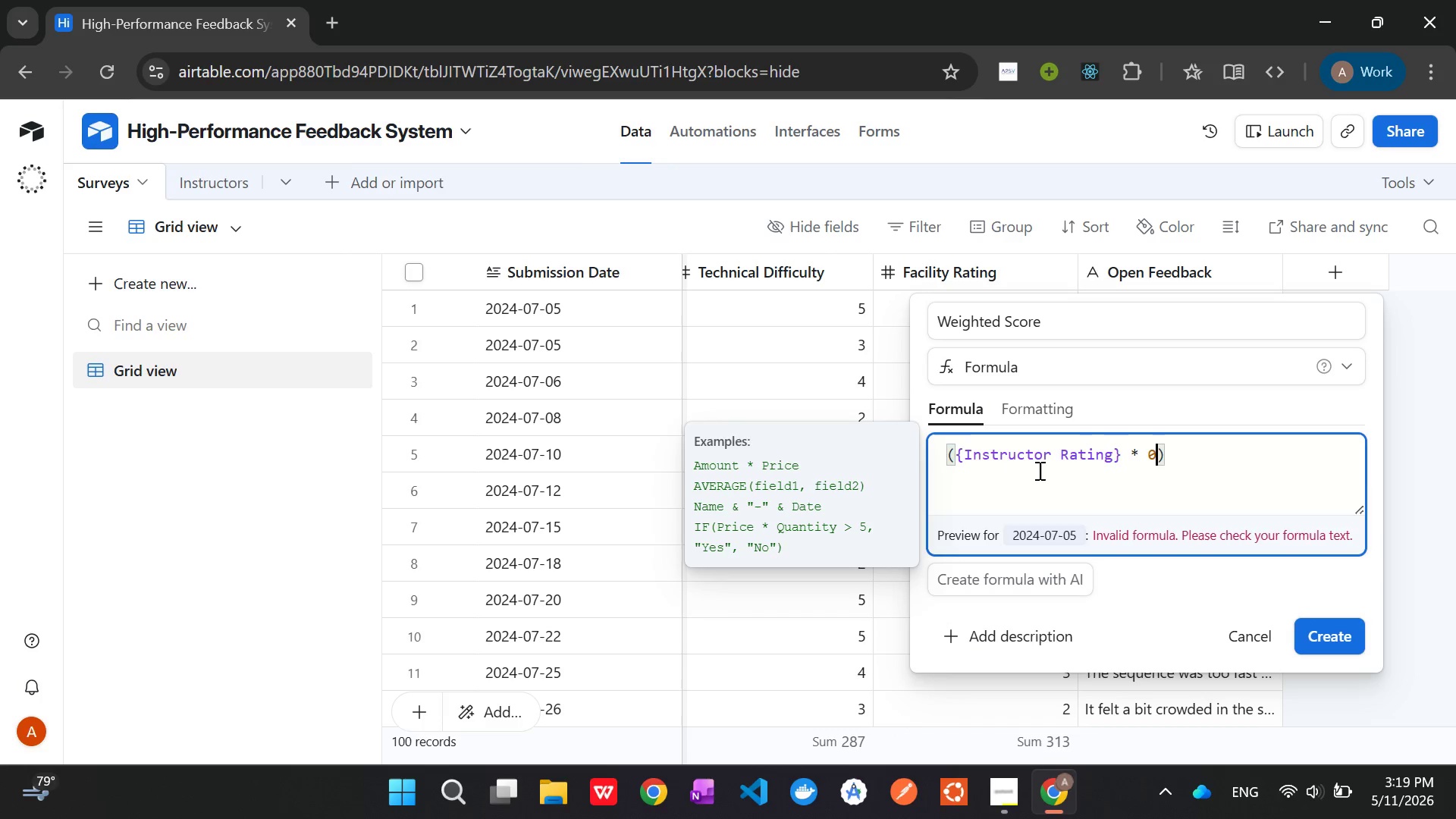 
key(0)
 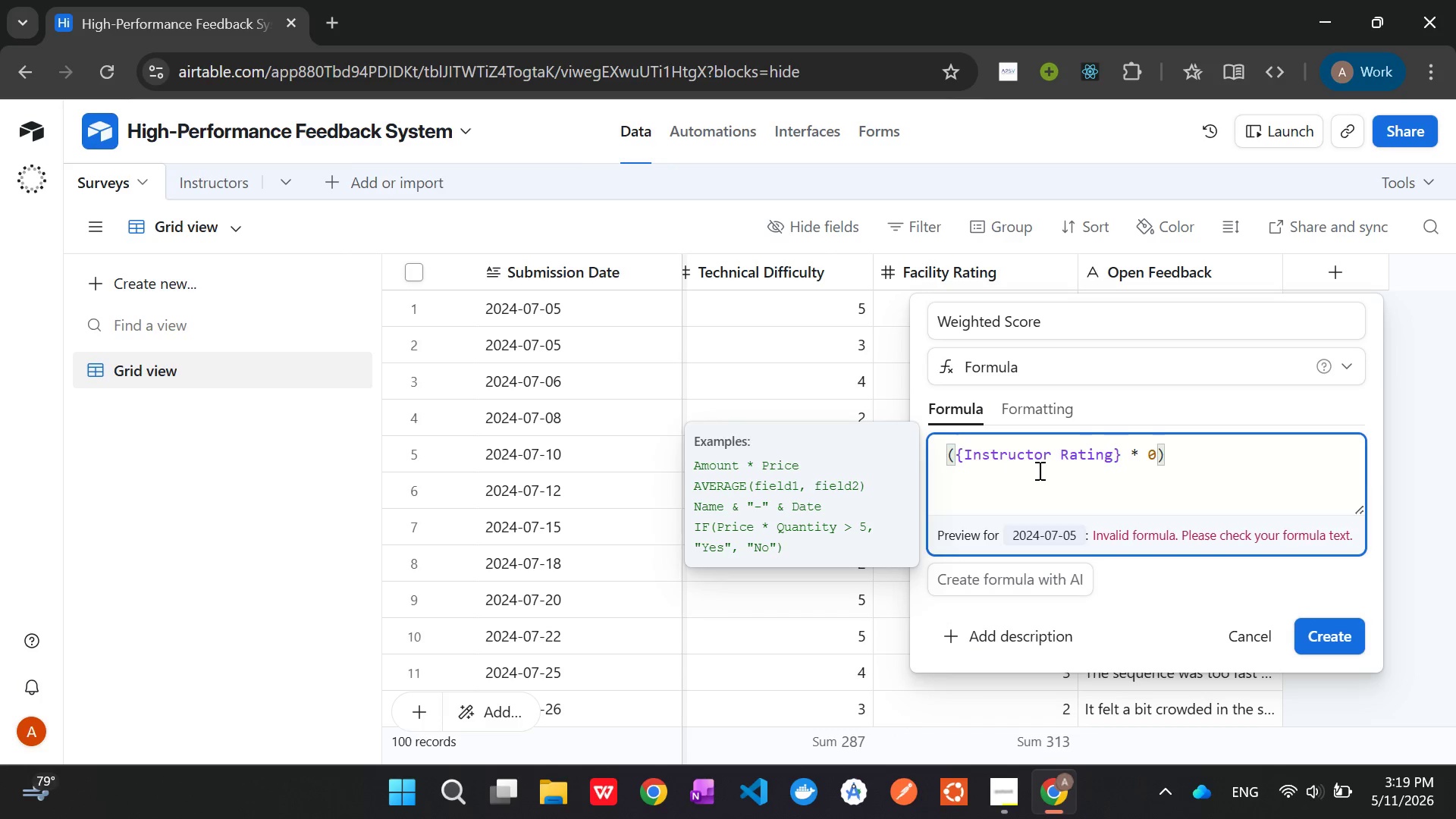 
key(Period)
 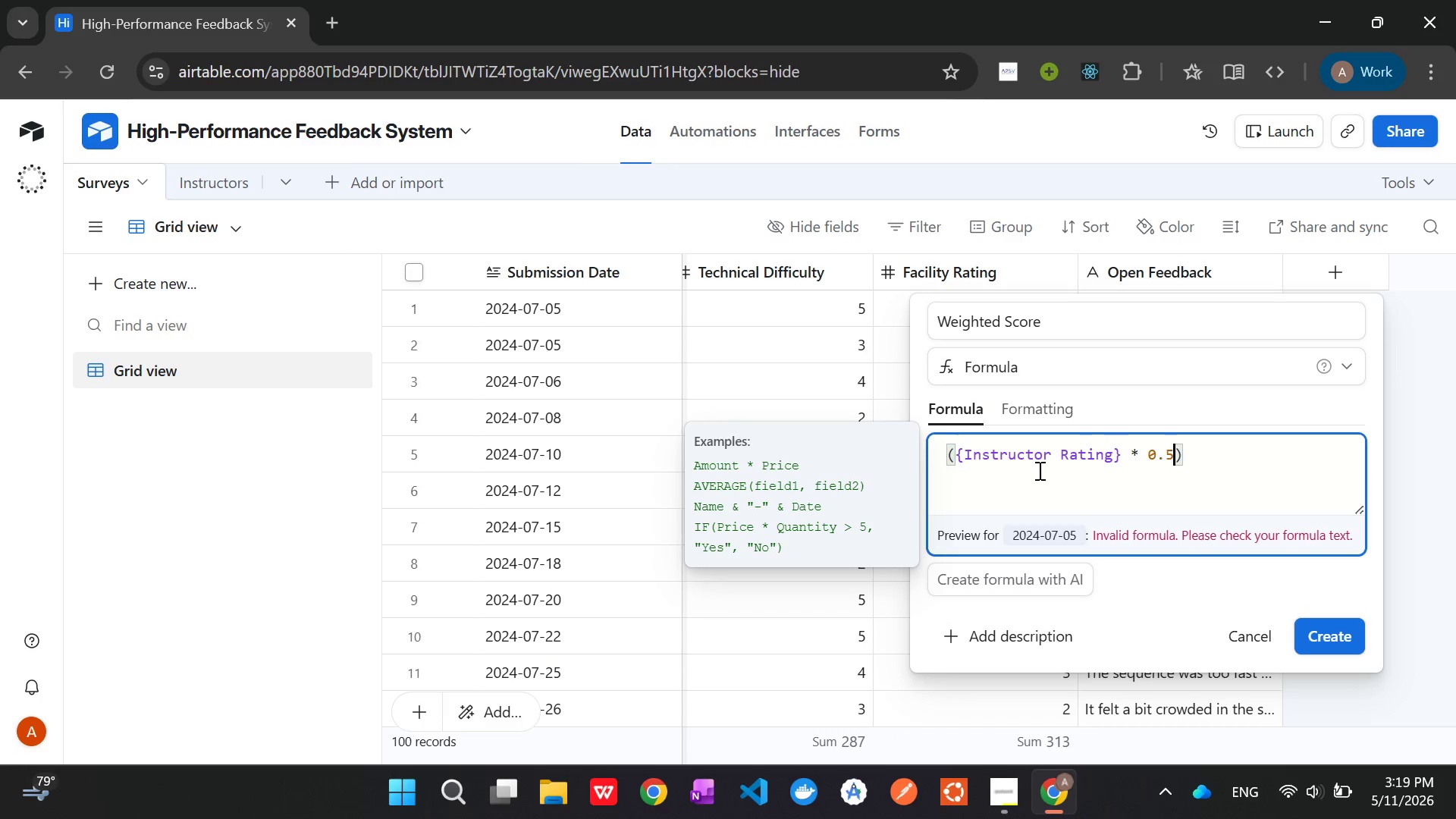 
key(5)
 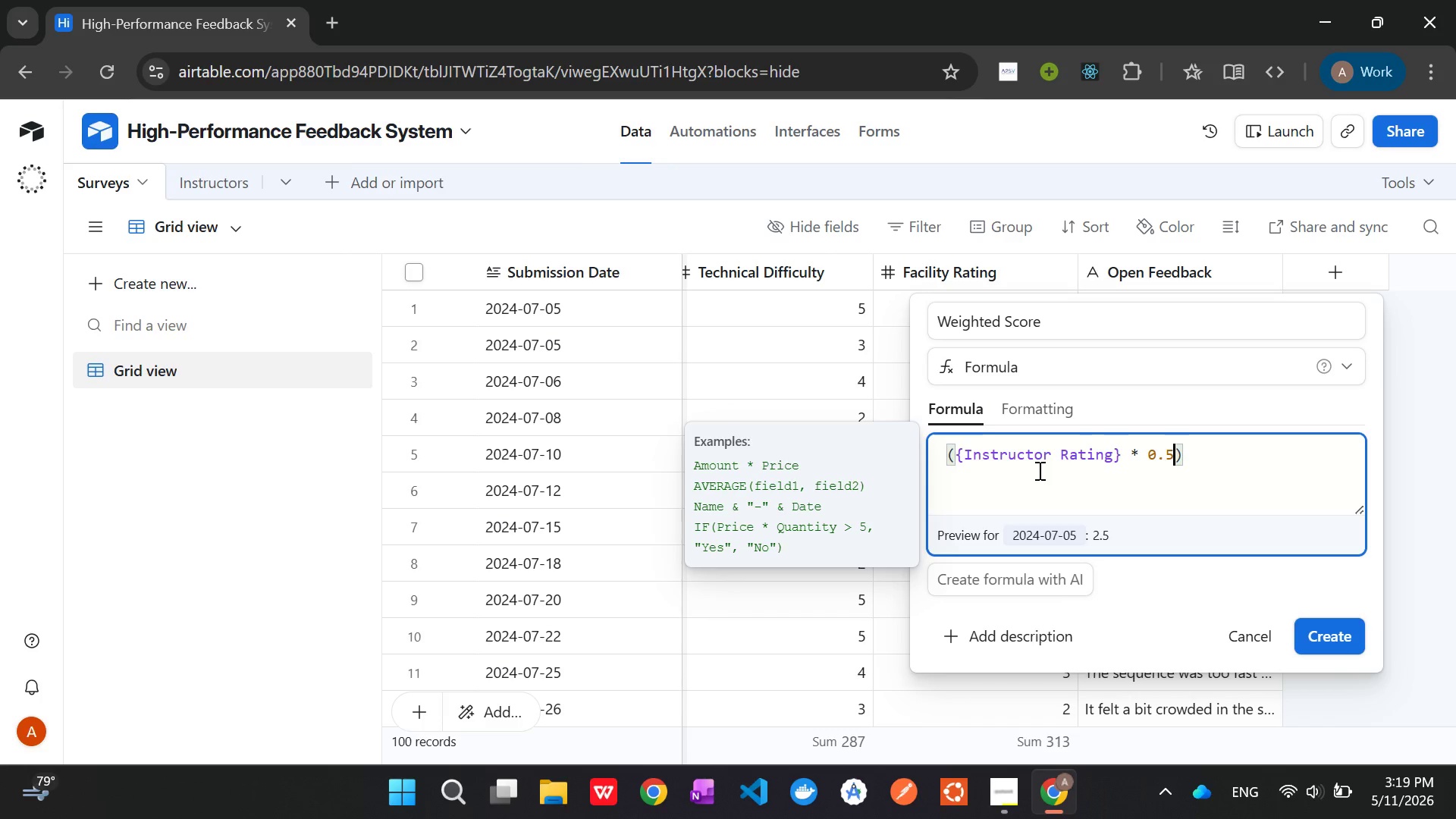 
wait(11.25)
 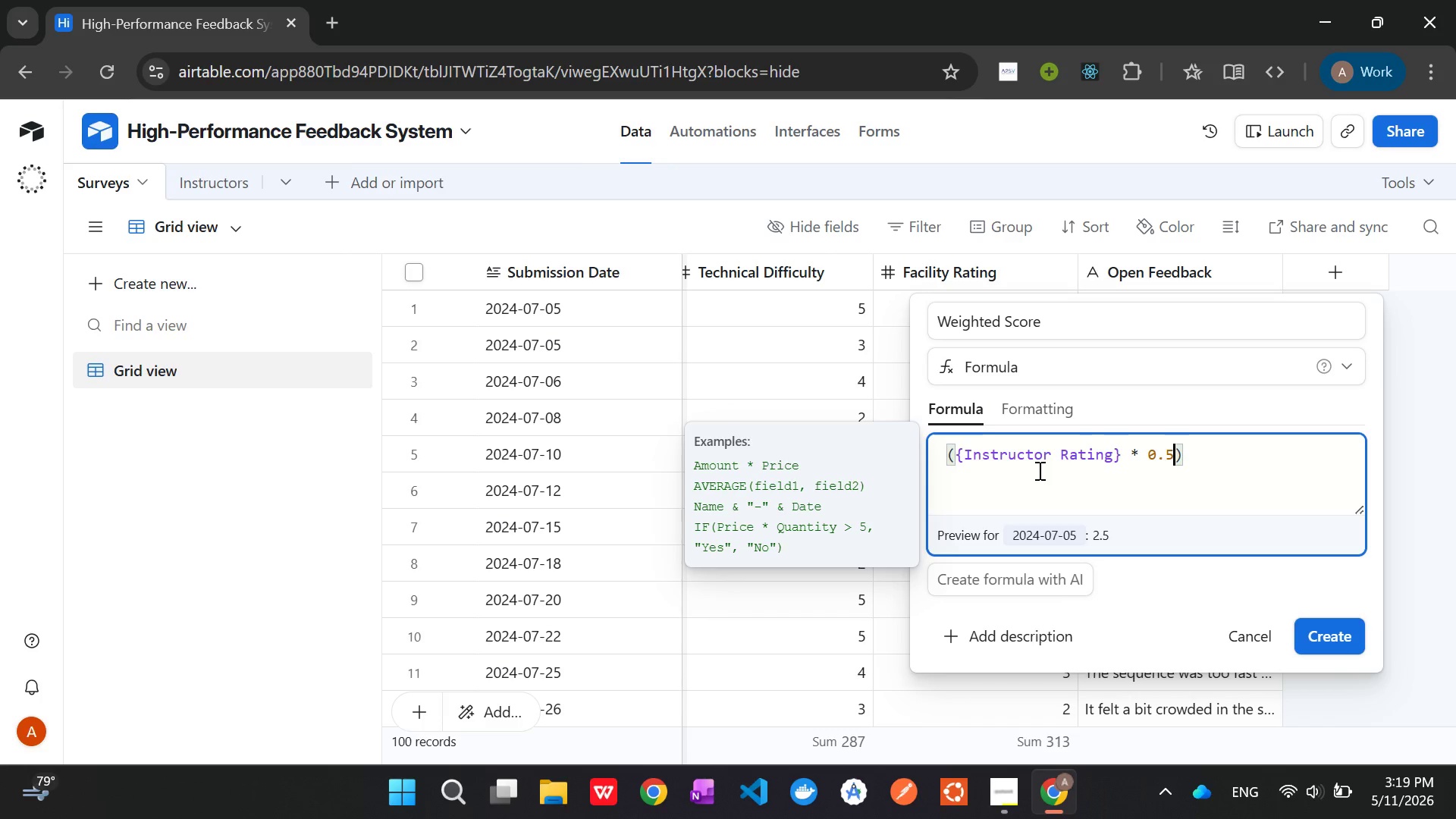 
key(ArrowRight)
 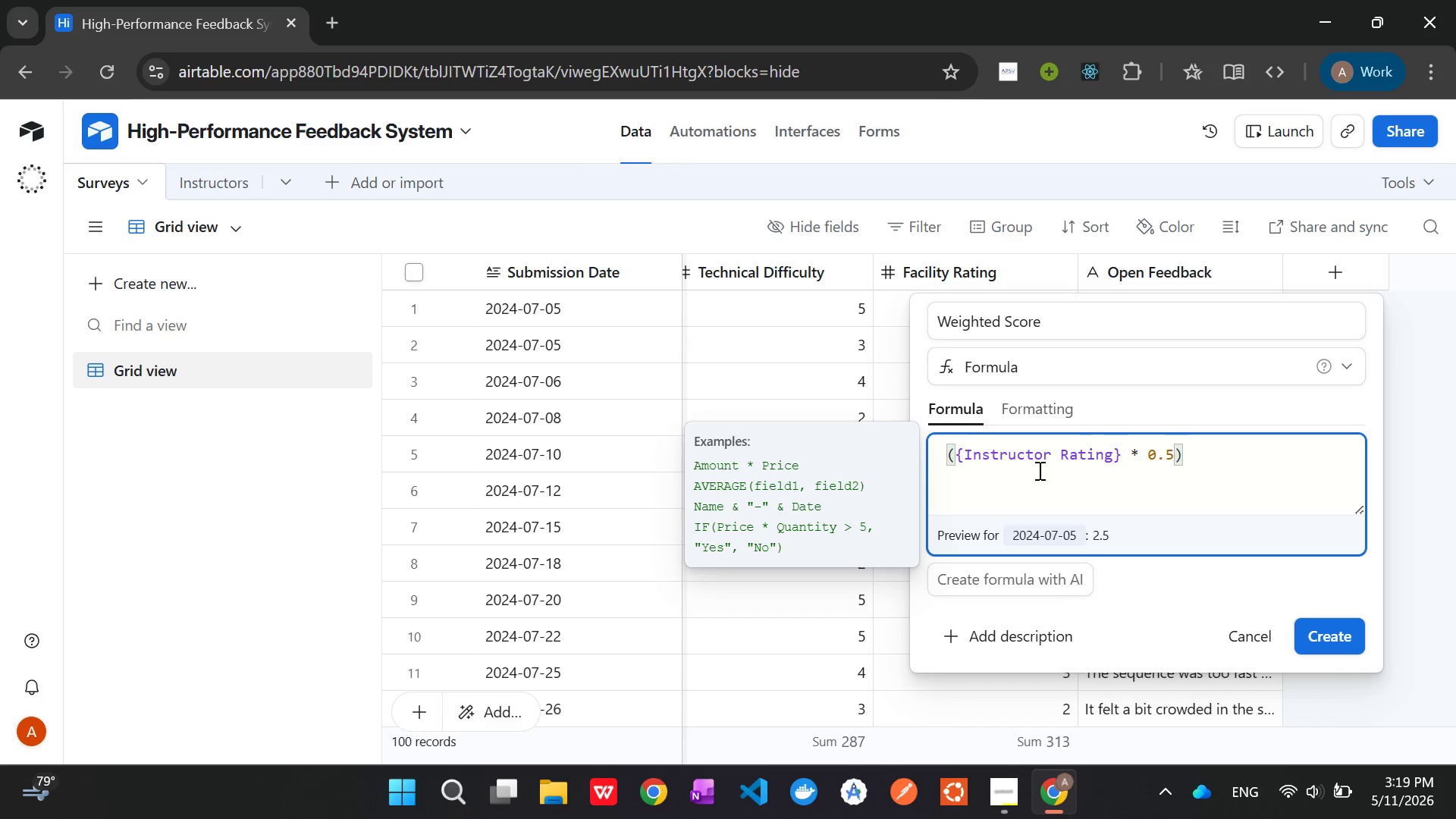 
key(Space)
 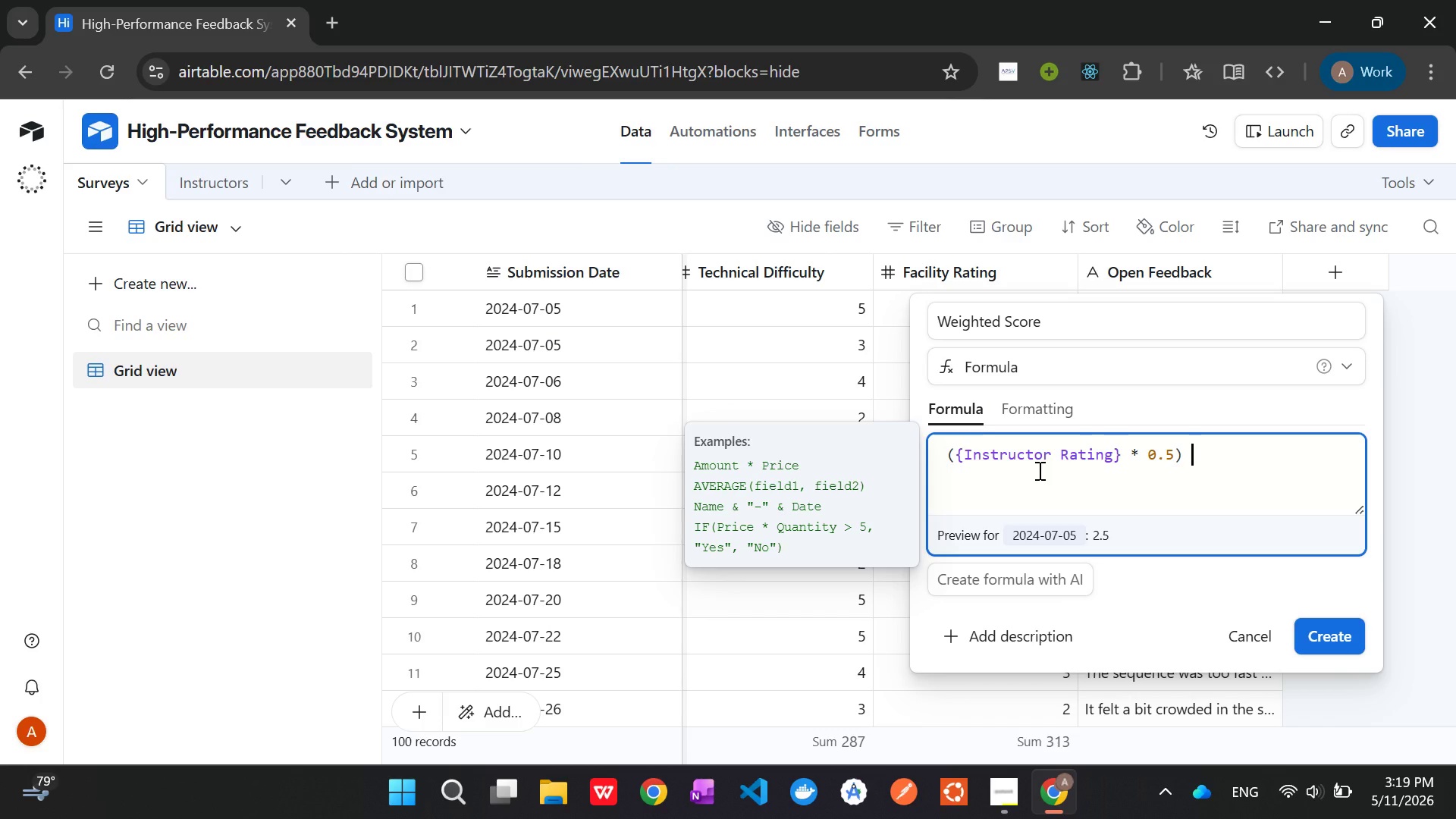 
key(Shift+Equal)
 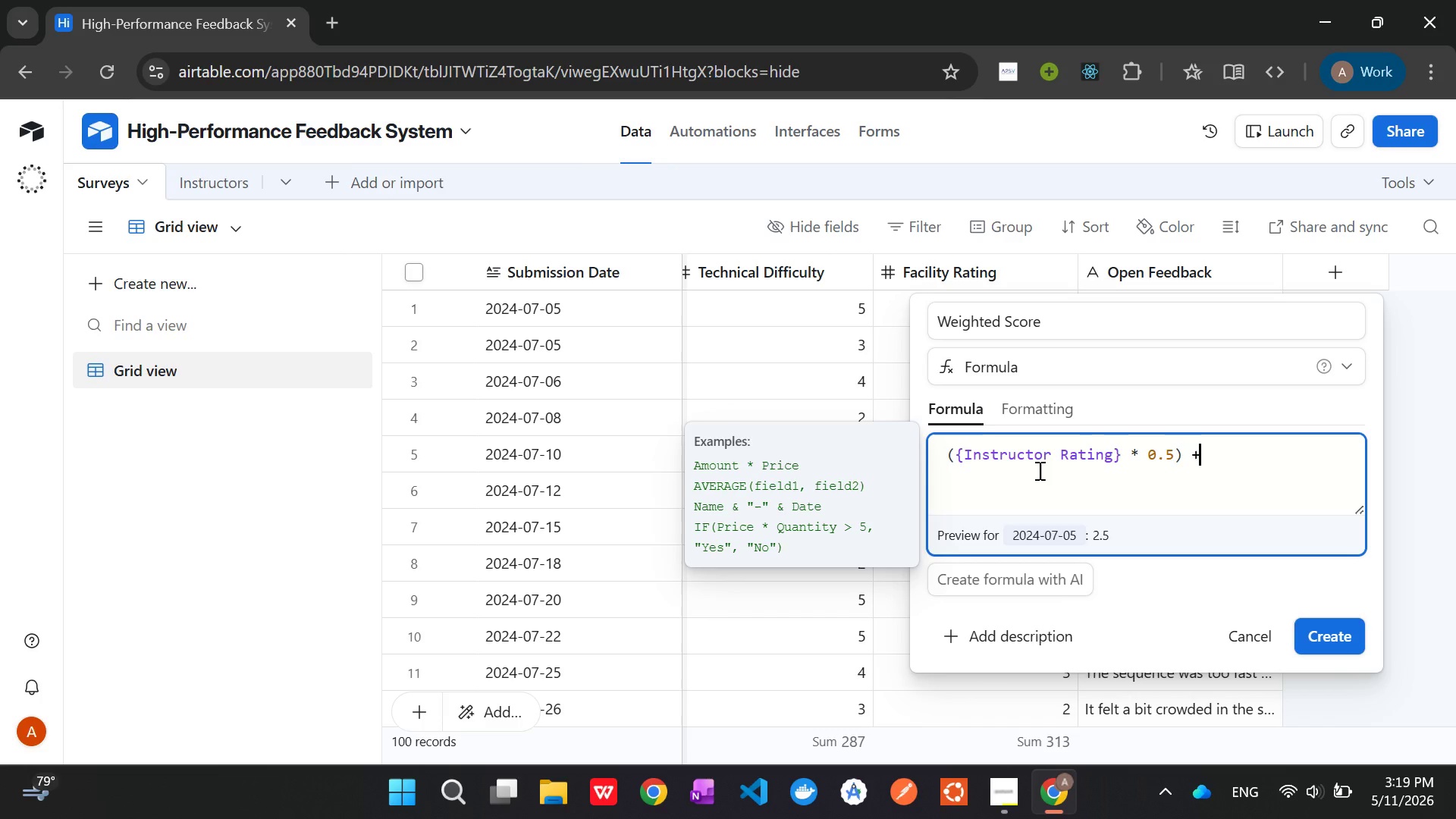 
key(Space)
 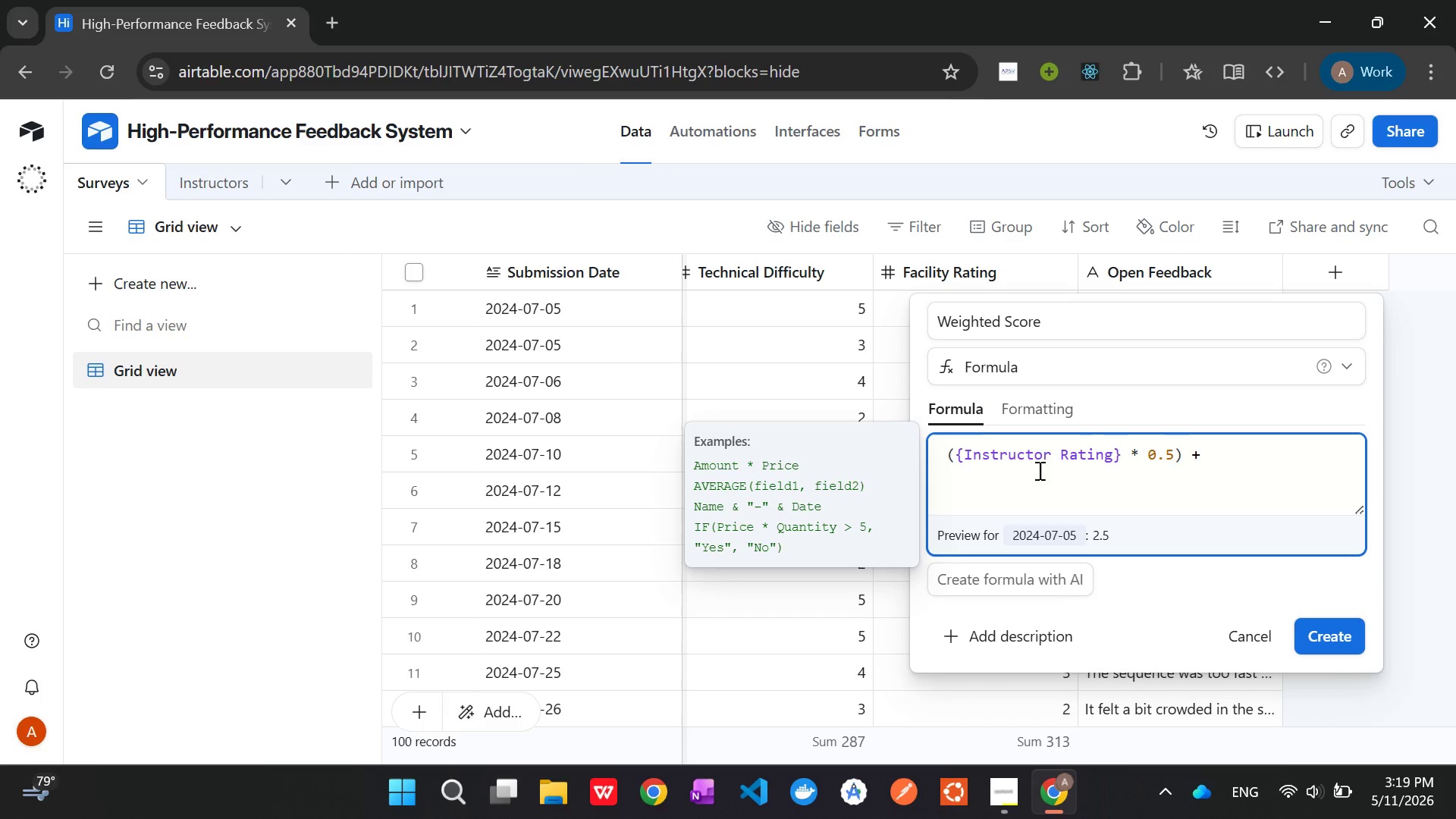 
key(Shift+9)
 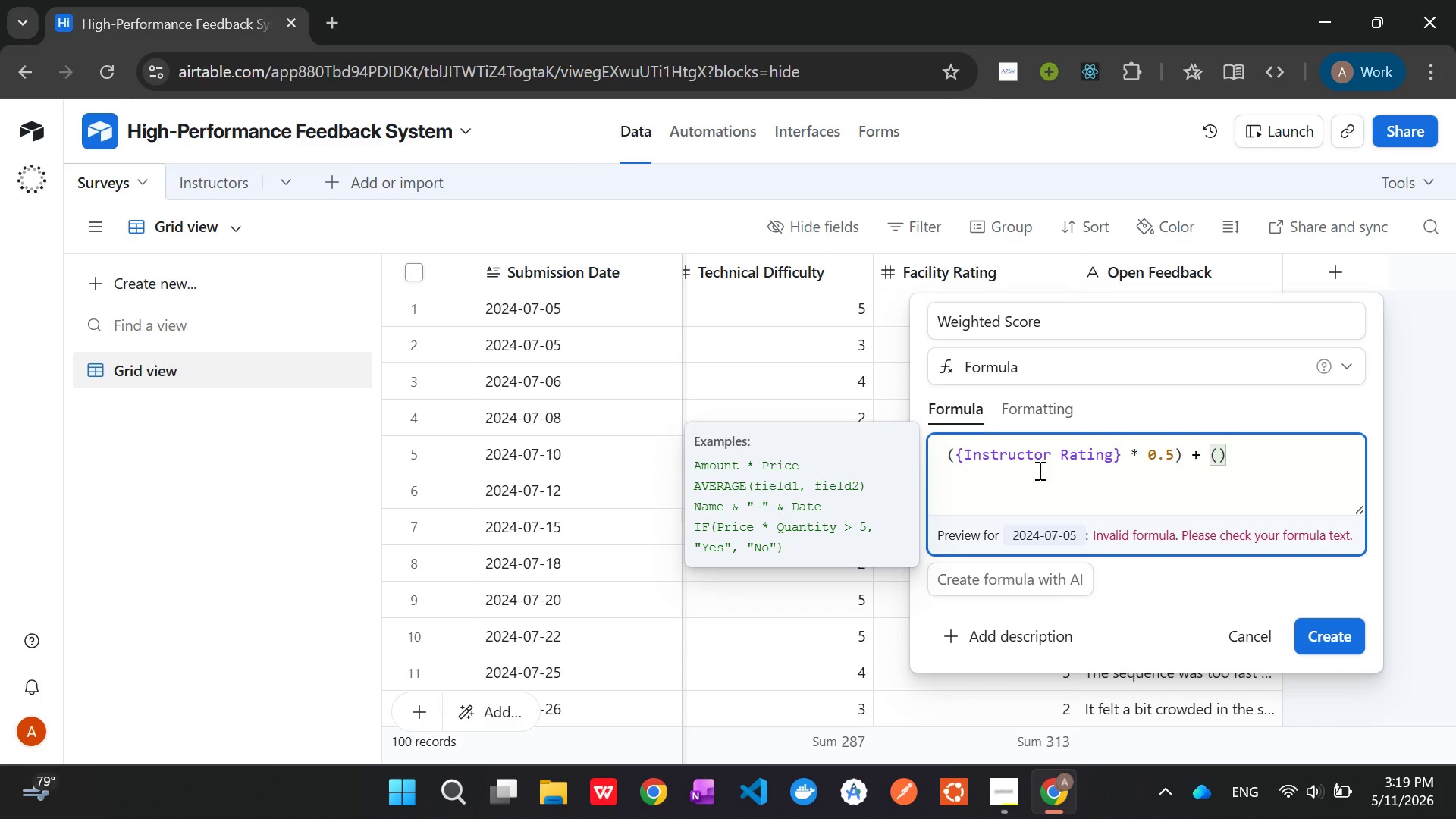 
key(Shift+BracketLeft)
 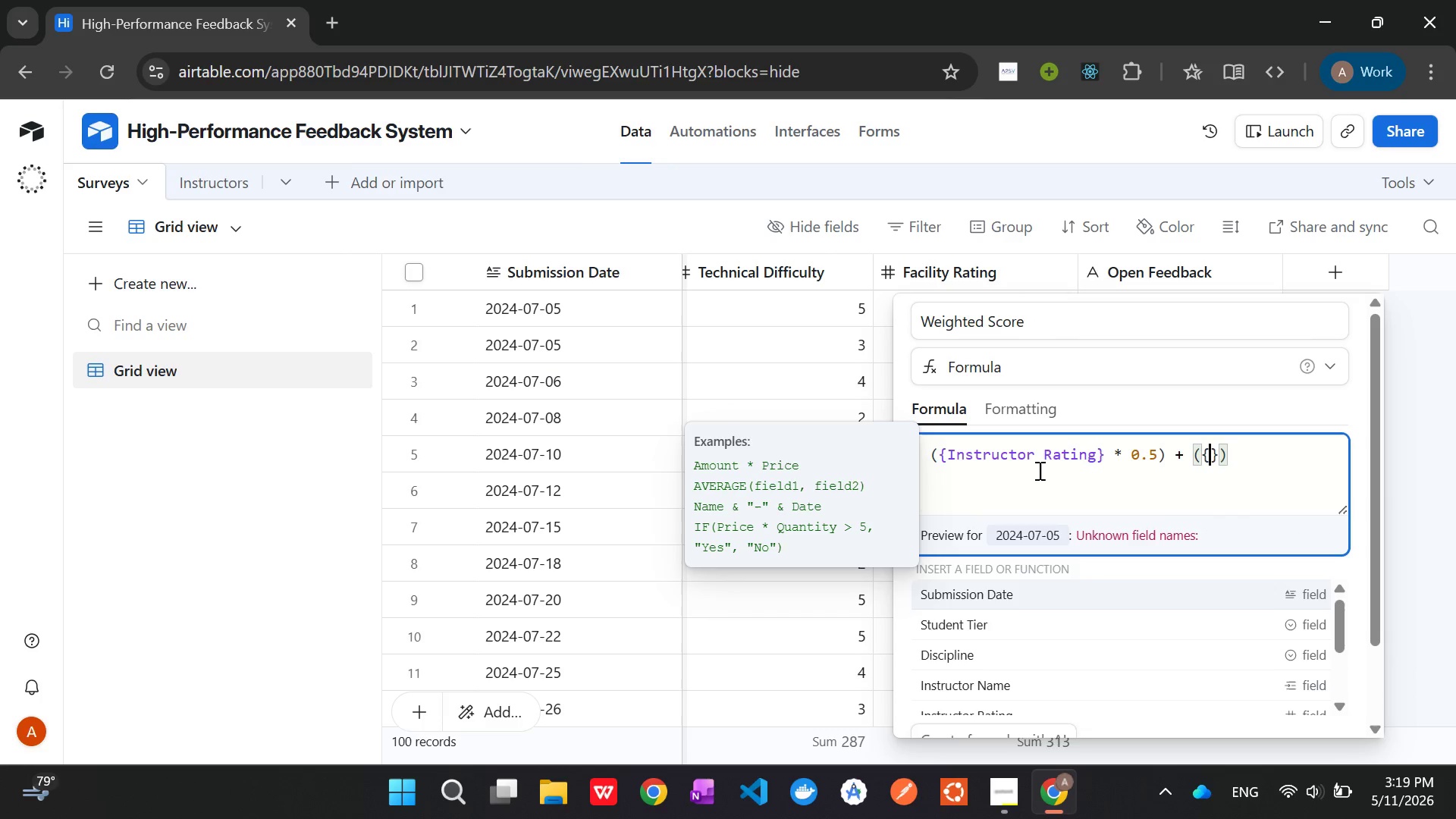 
wait(5.95)
 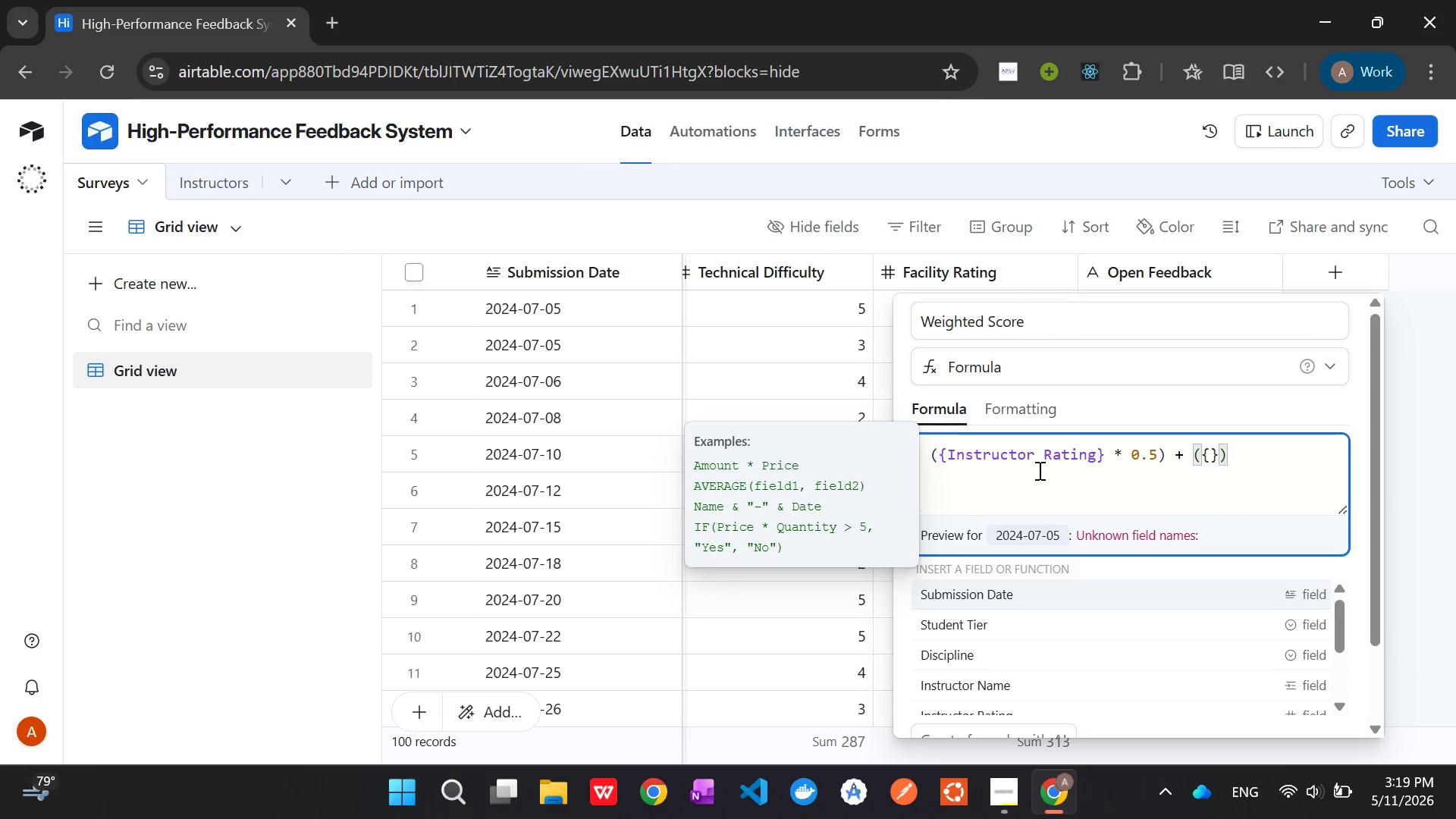 
type(Tech)
key(Tab)
 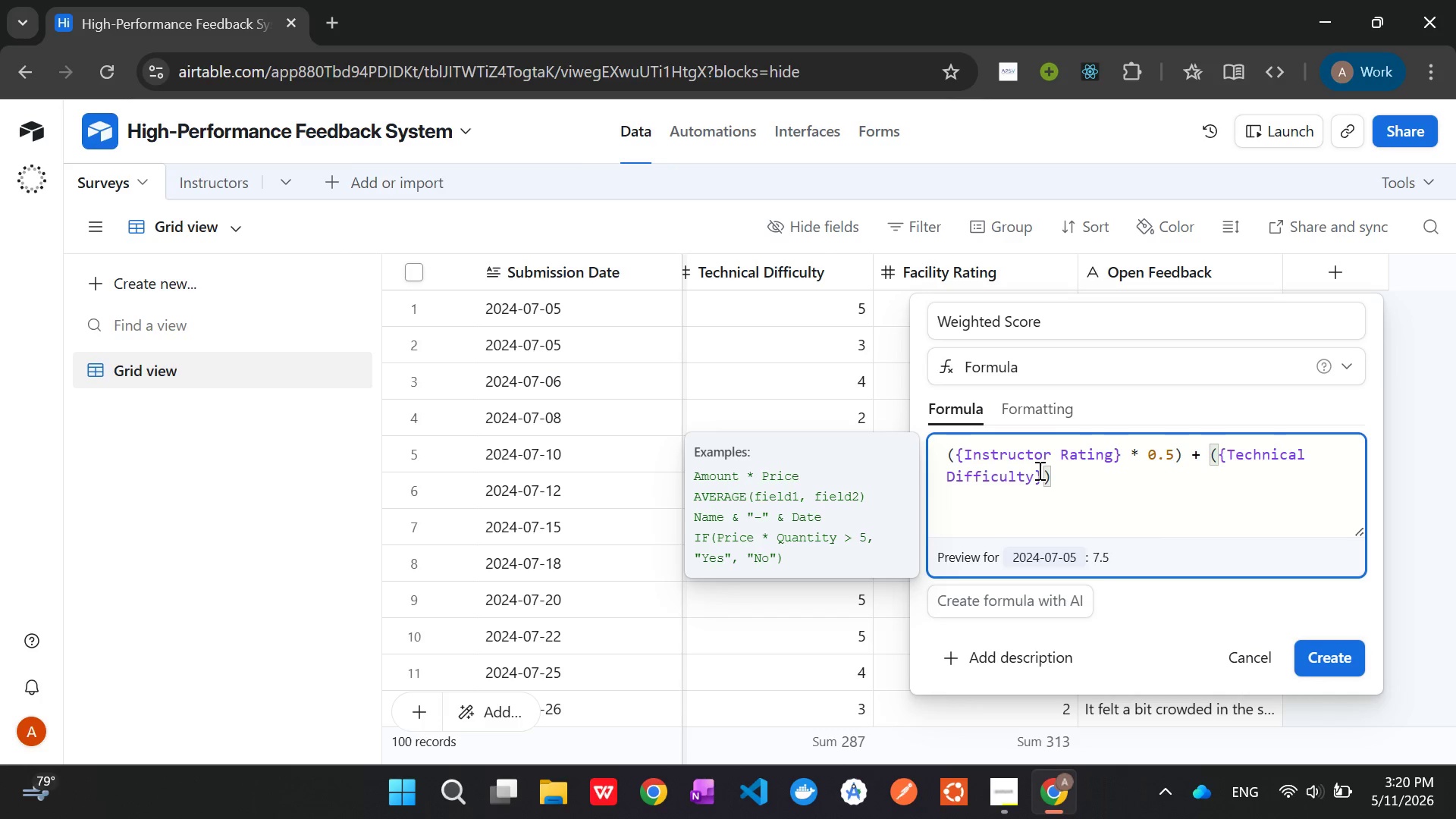 
wait(22.56)
 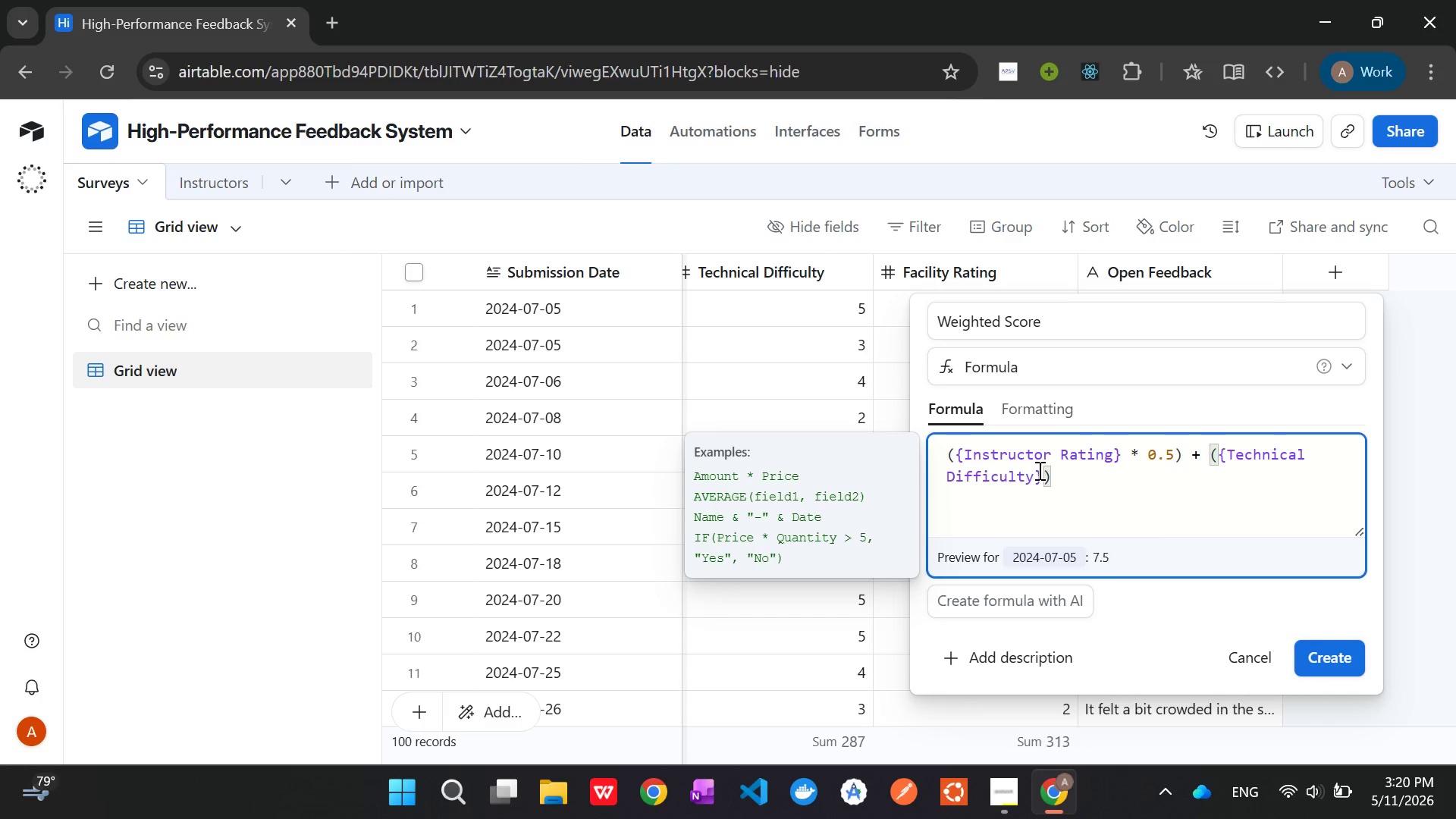 
key(ArrowLeft)
 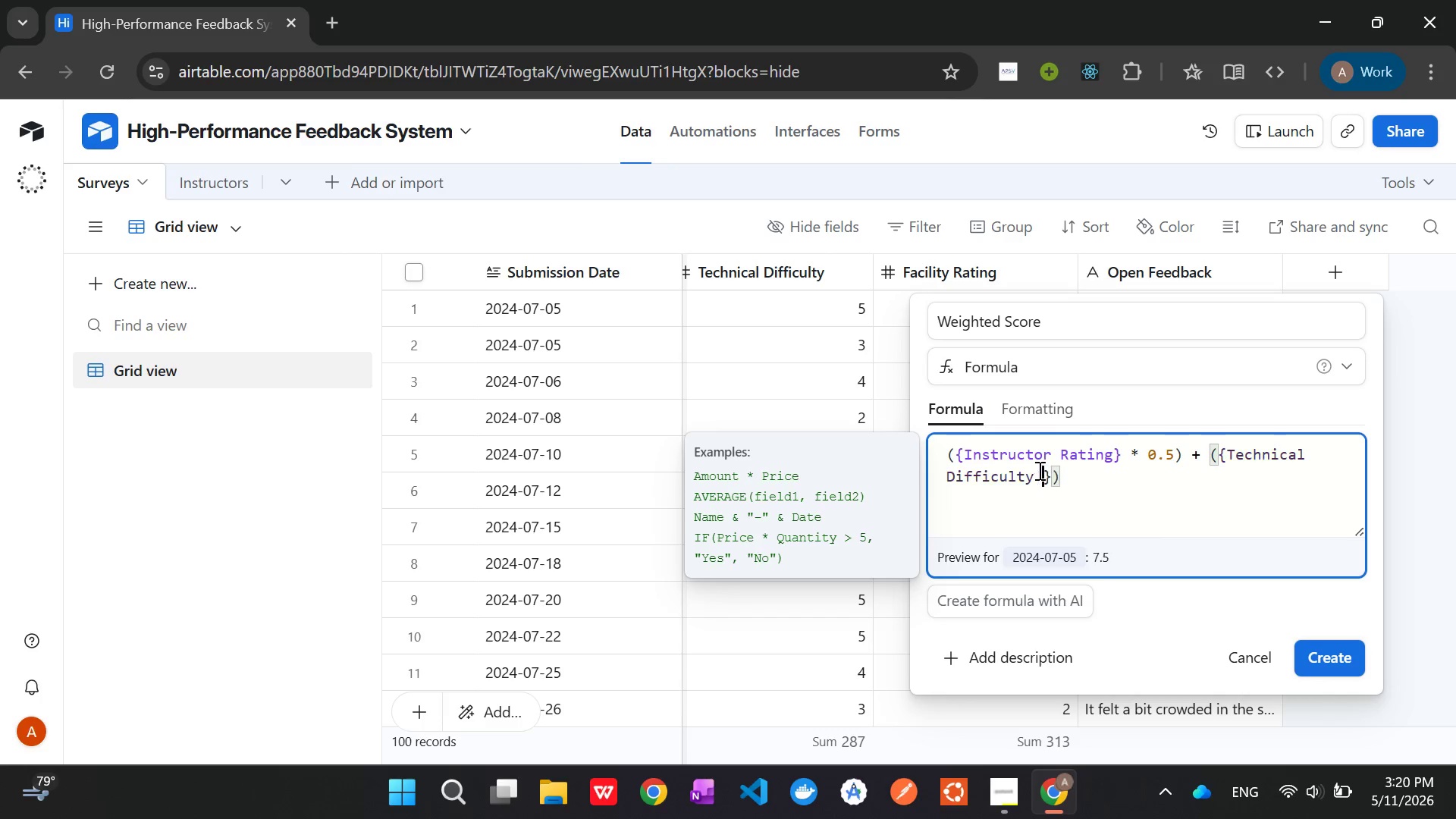 
key(Space)
 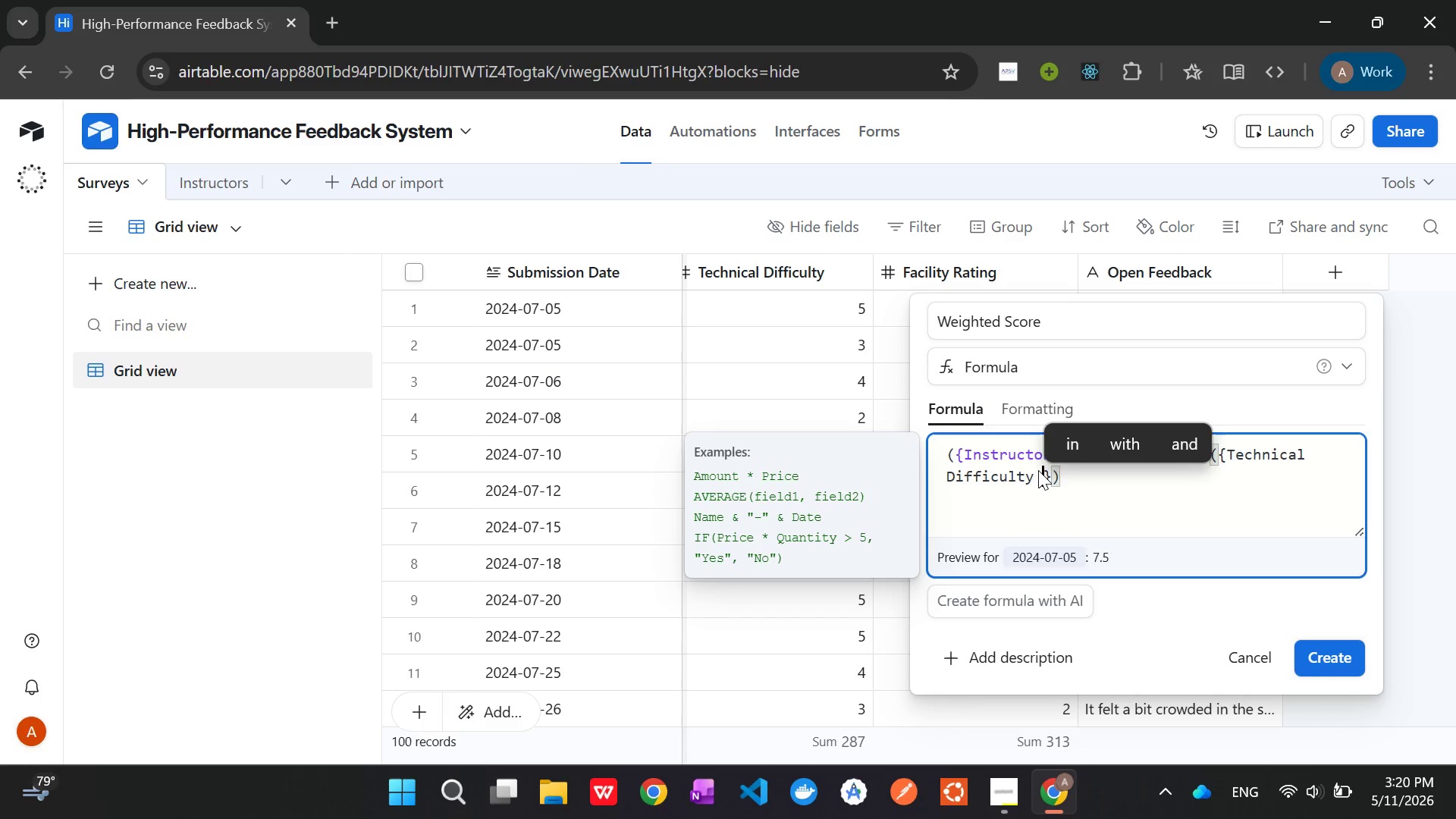 
key(Shift+8)
 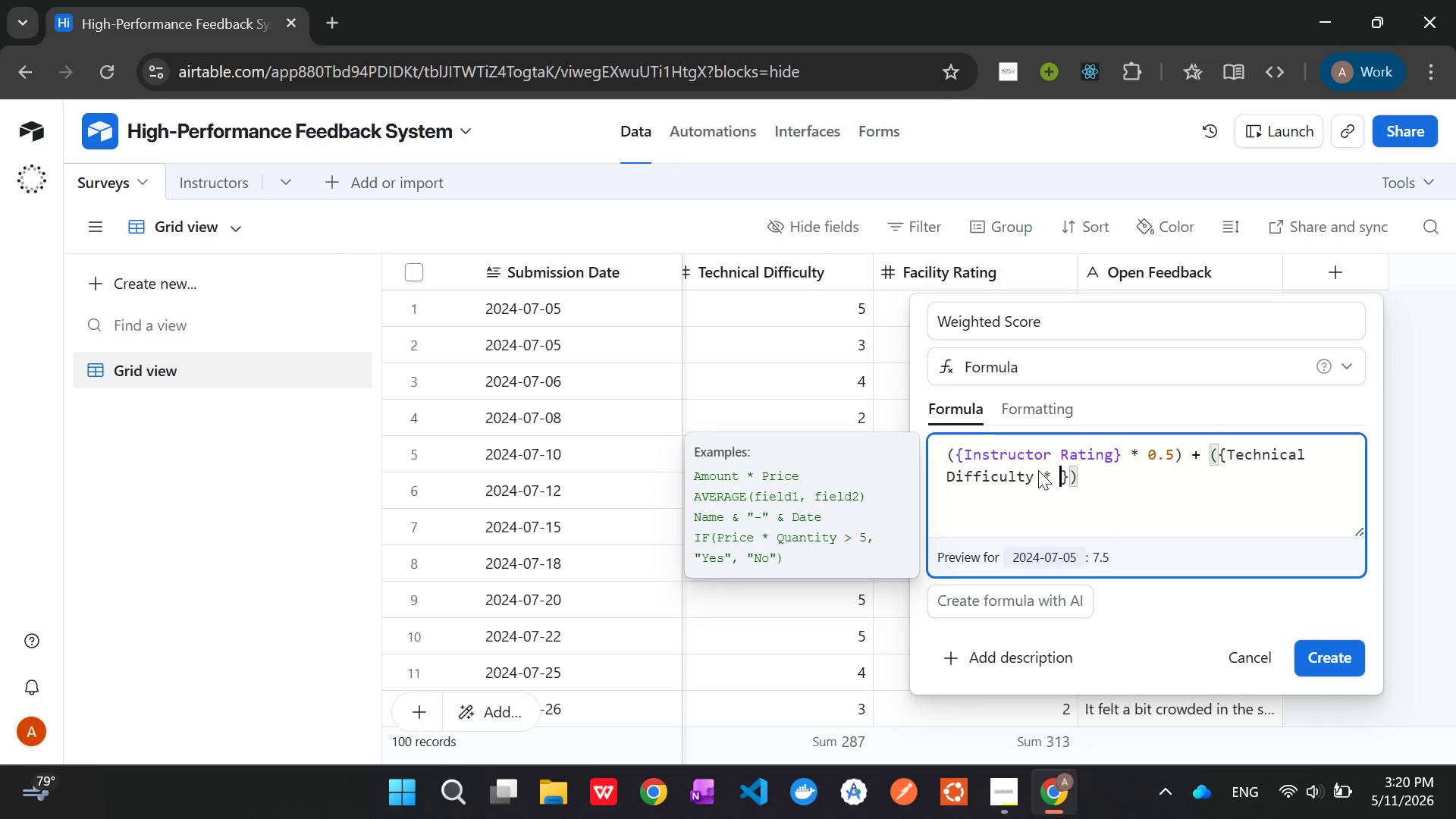 
key(Space)
 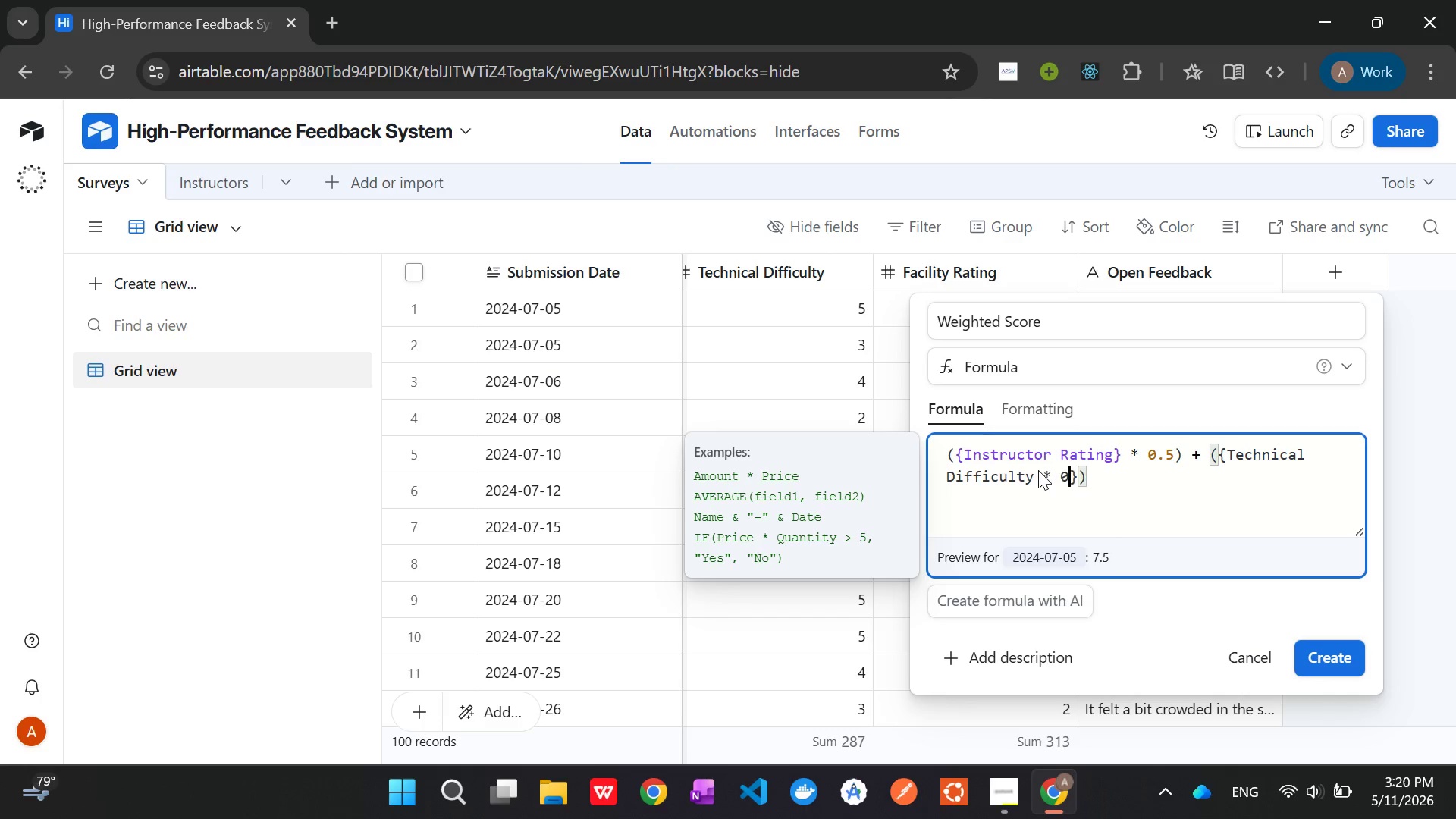 
key(0)
 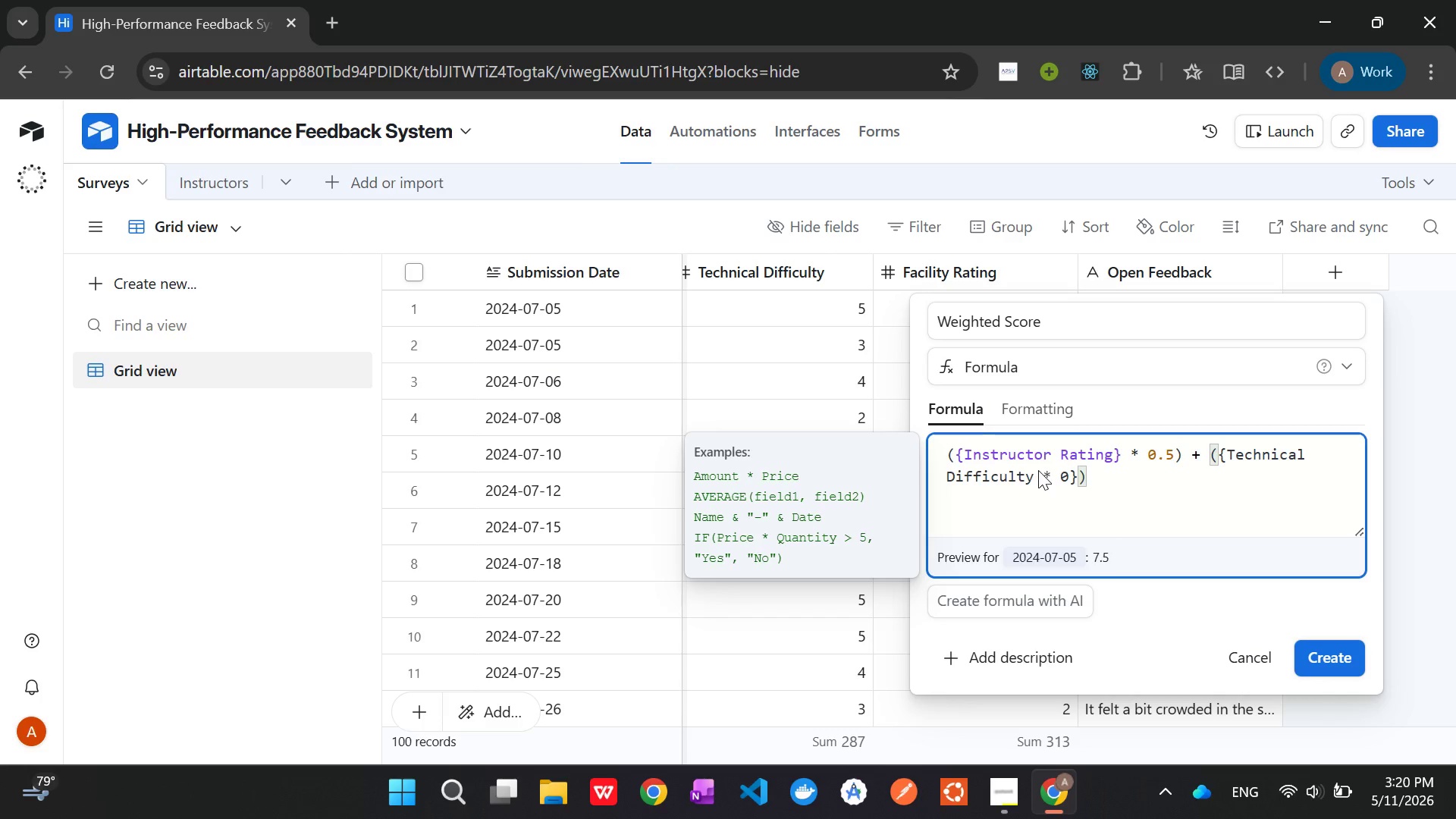 
key(Period)
 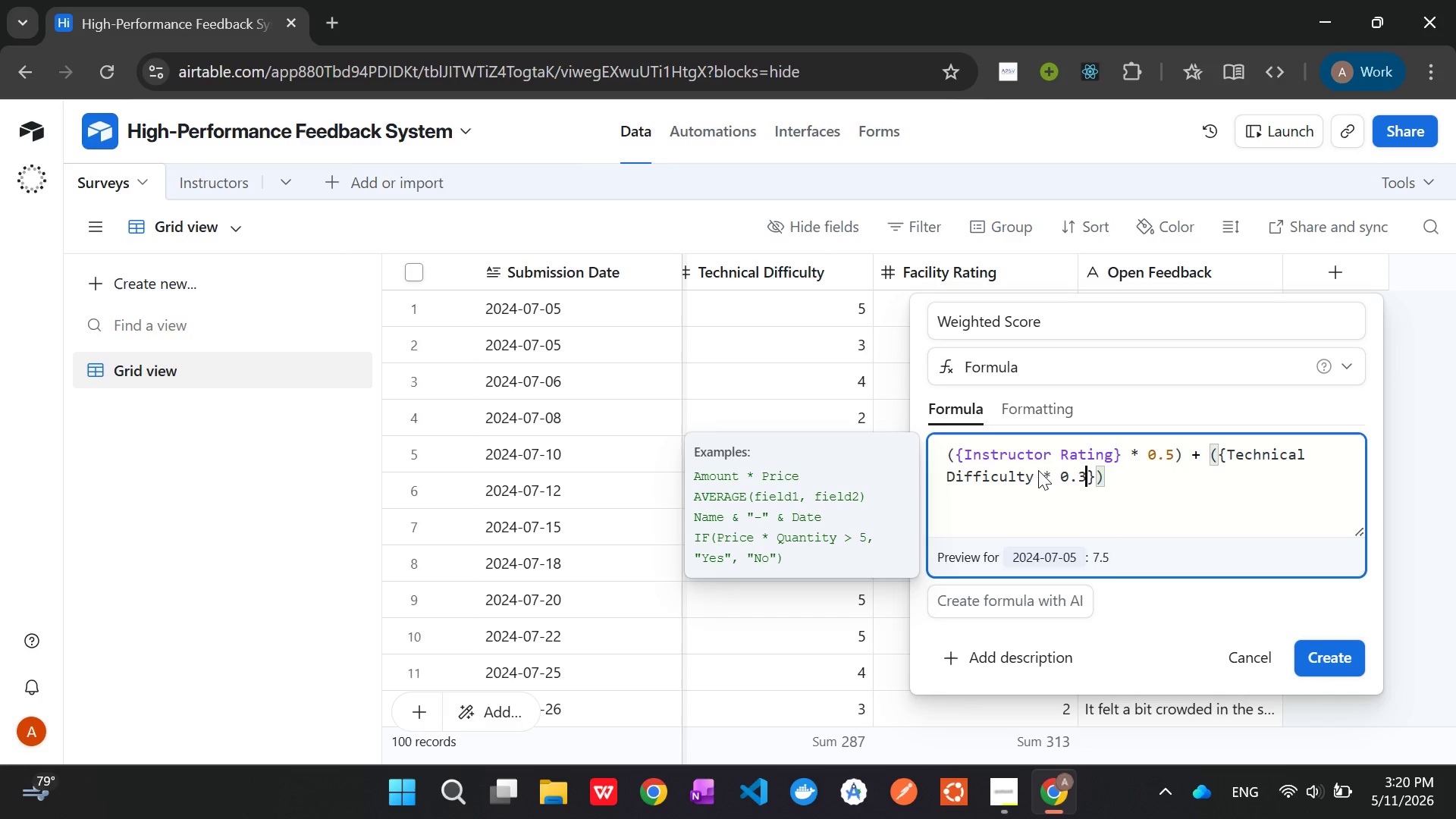 
key(3)
 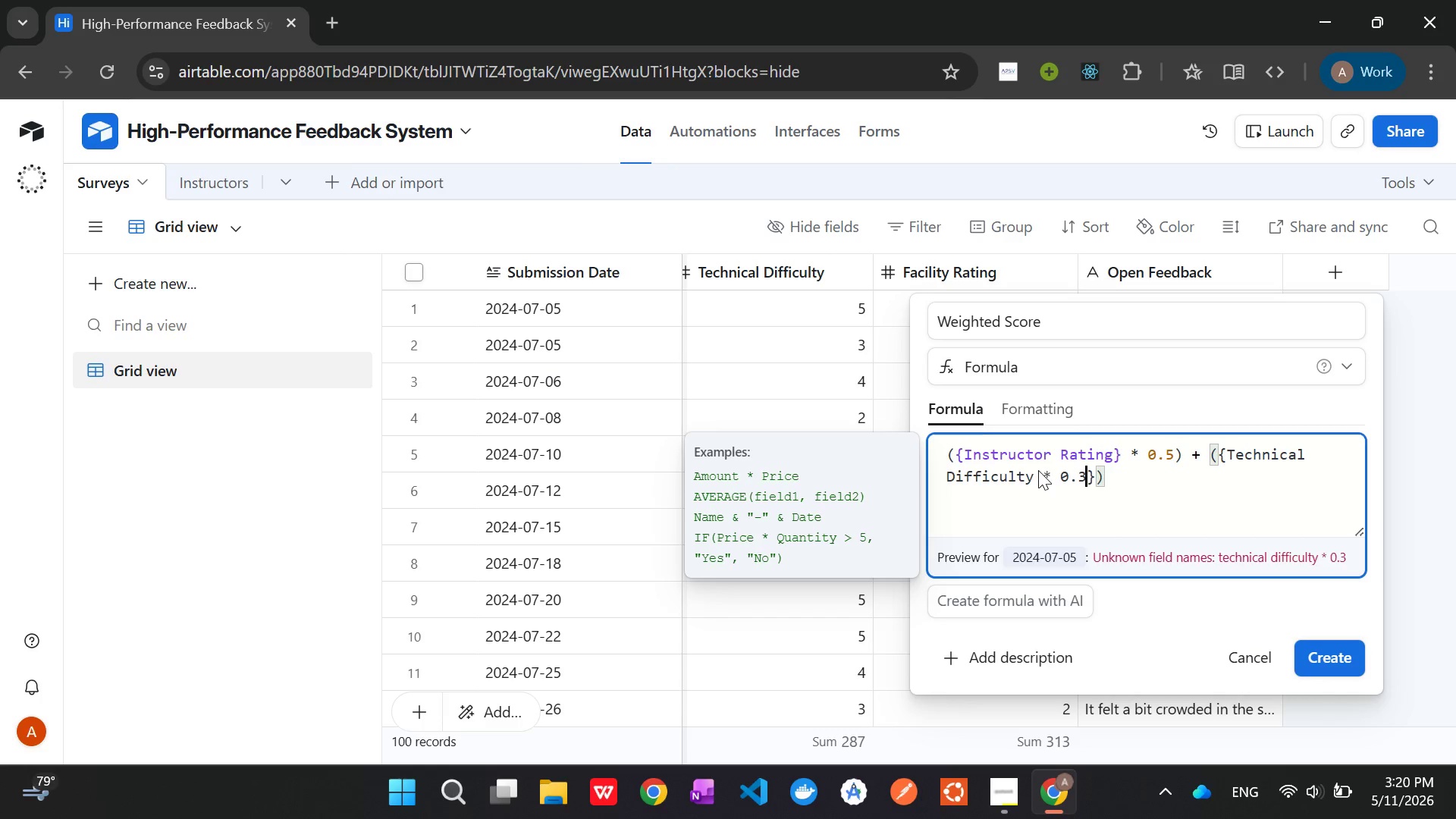 
wait(5.67)
 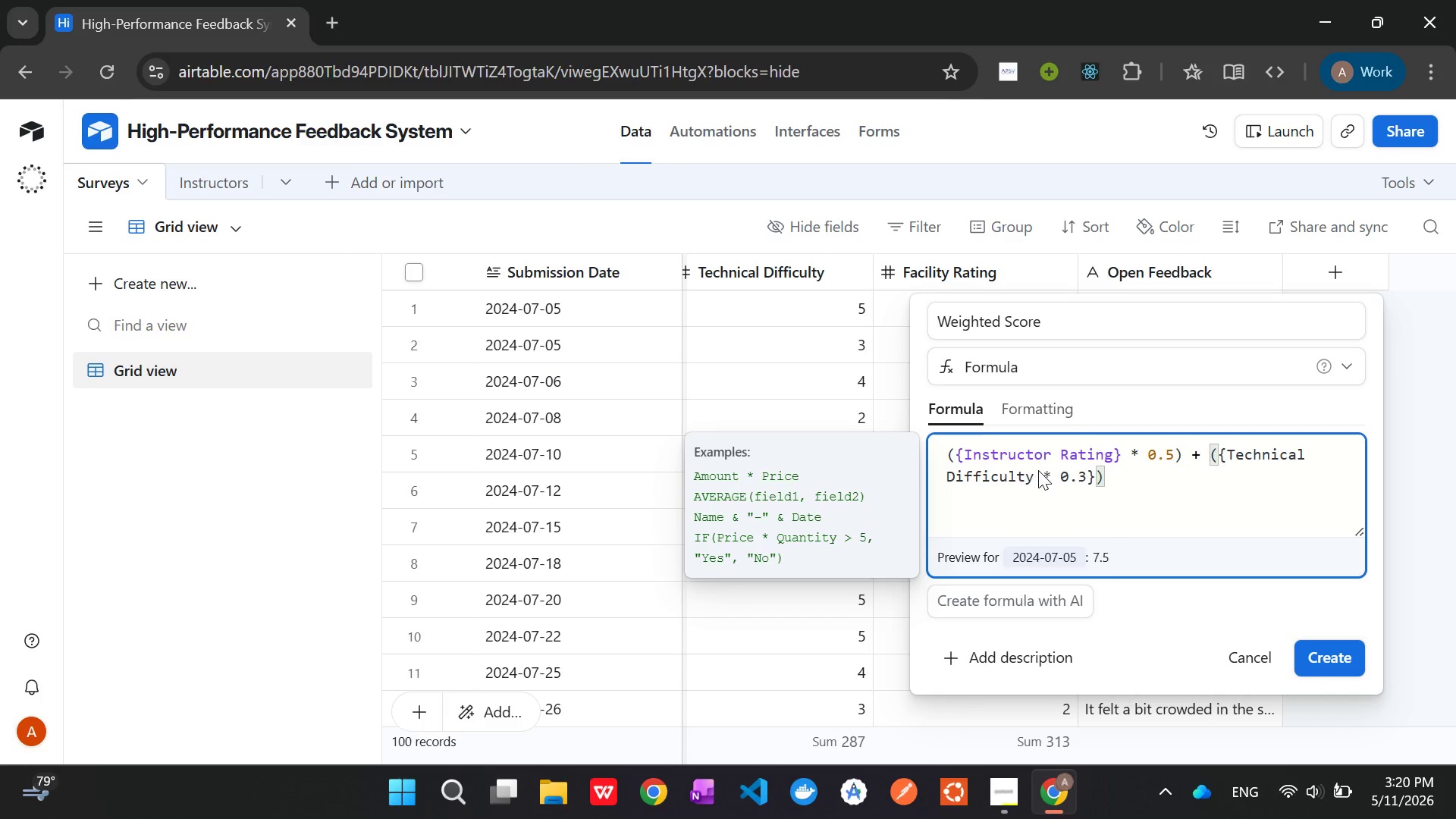 
key(Backspace)
 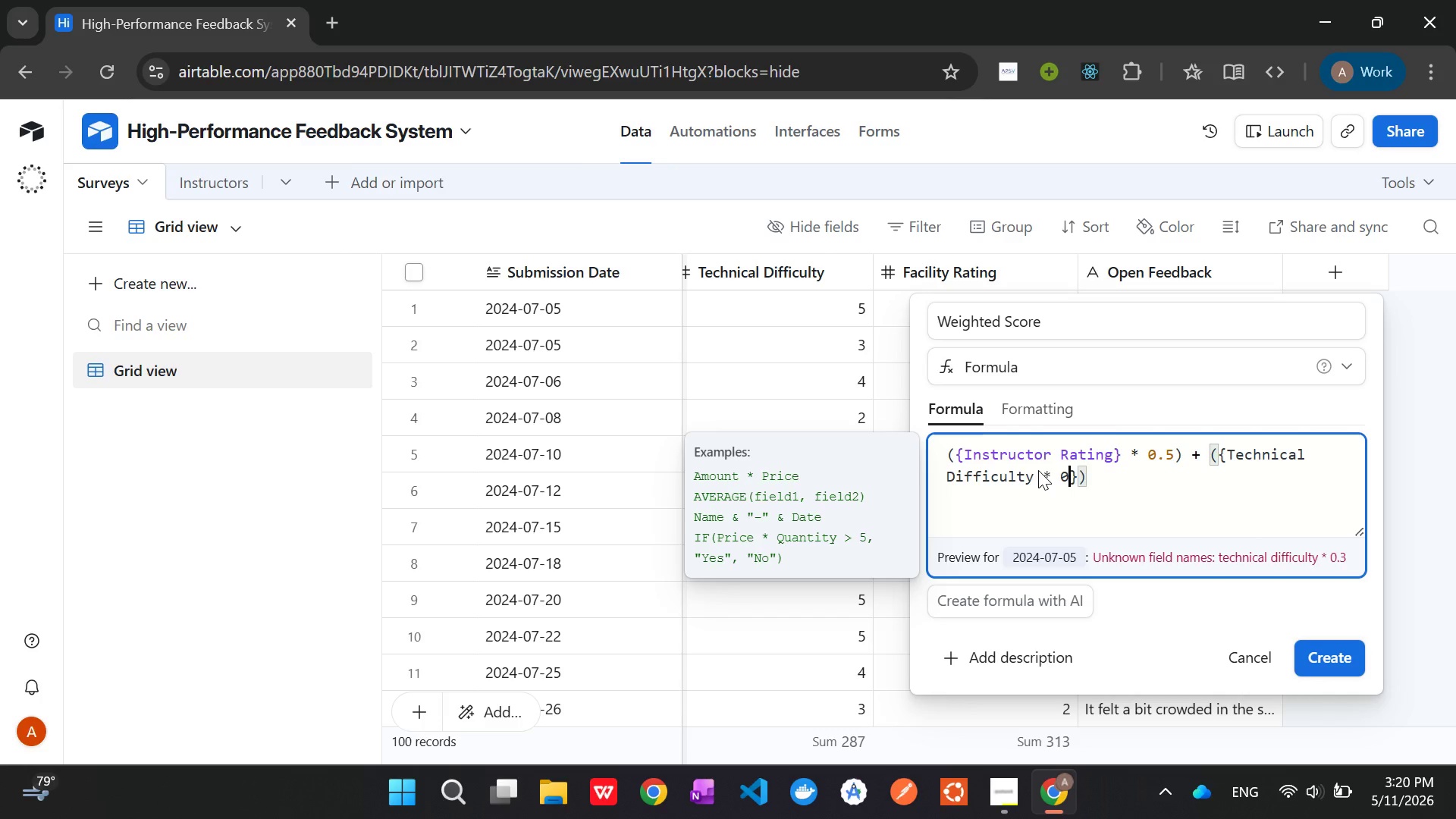 
key(Backspace)
 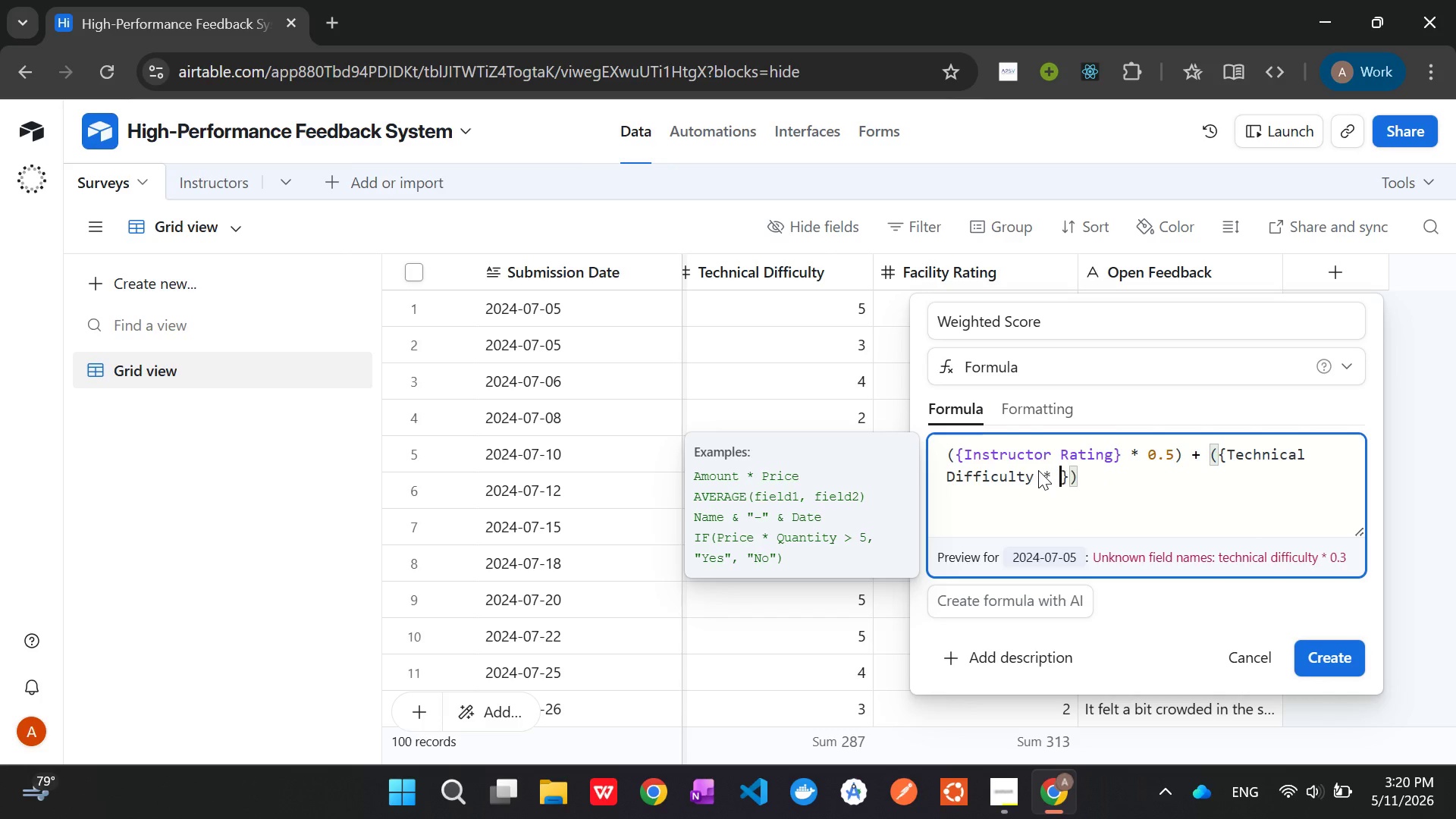 
key(Backspace)
 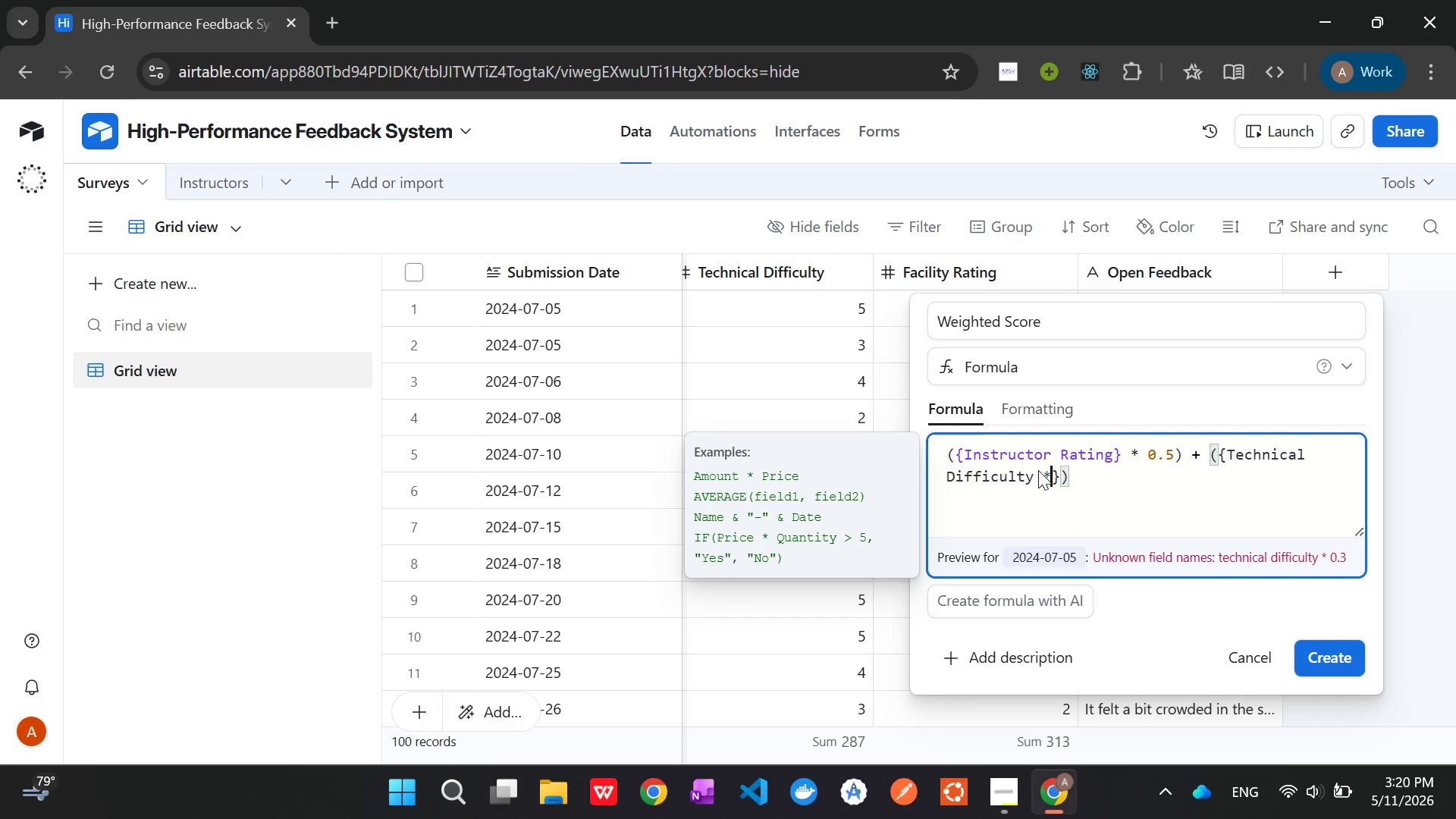 
key(Backspace)
 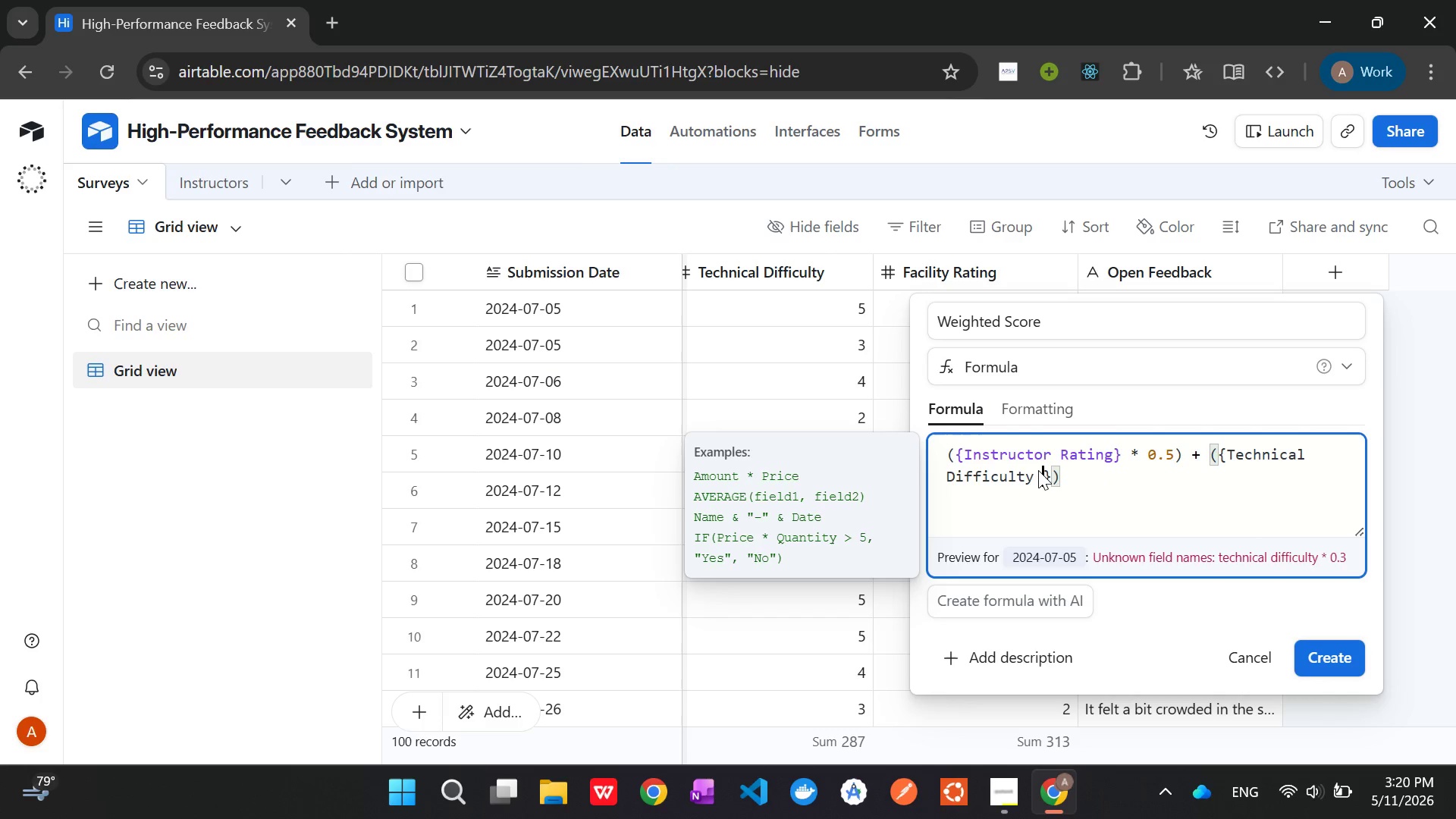 
key(Backspace)
 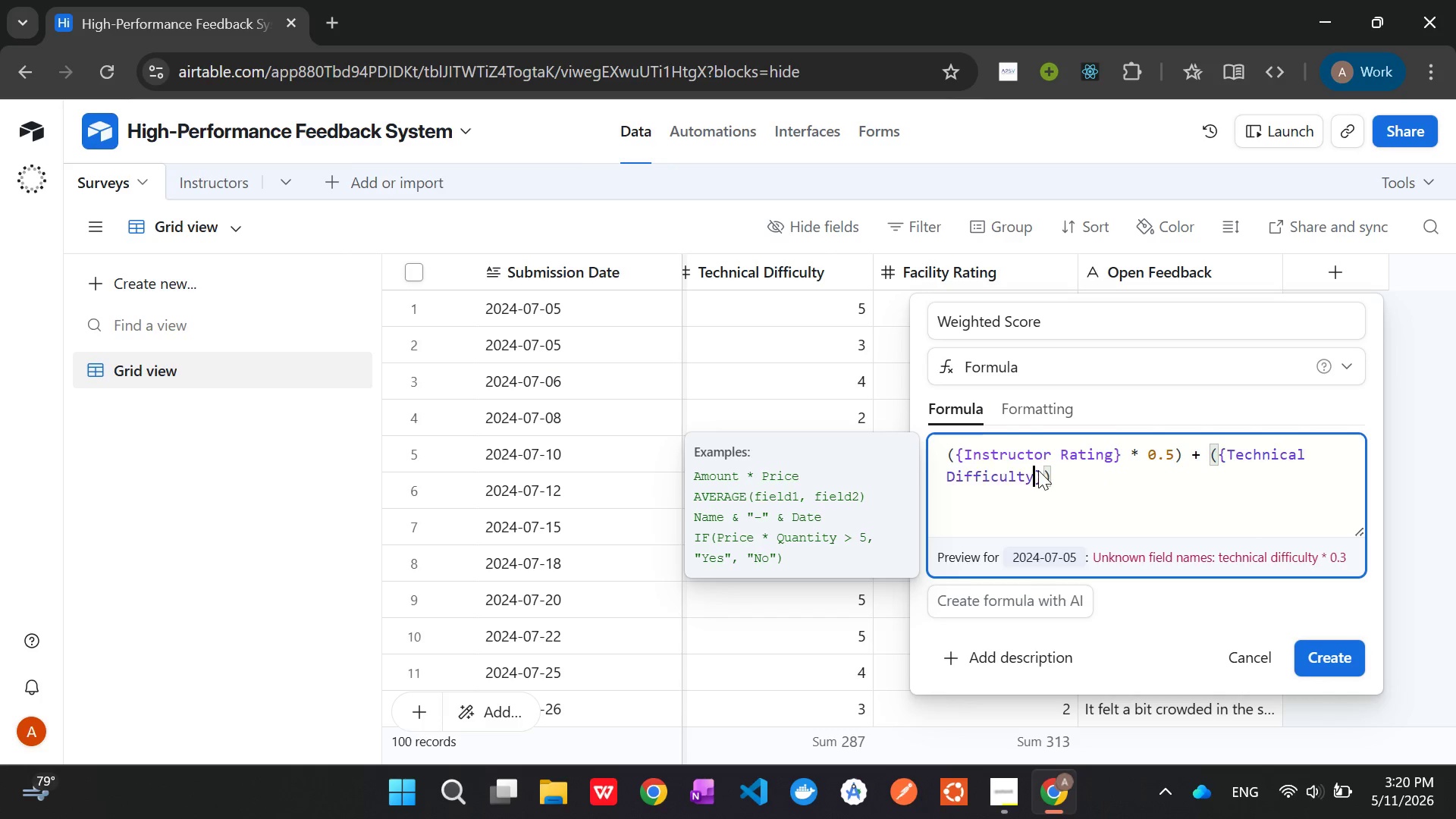 
key(Backspace)
 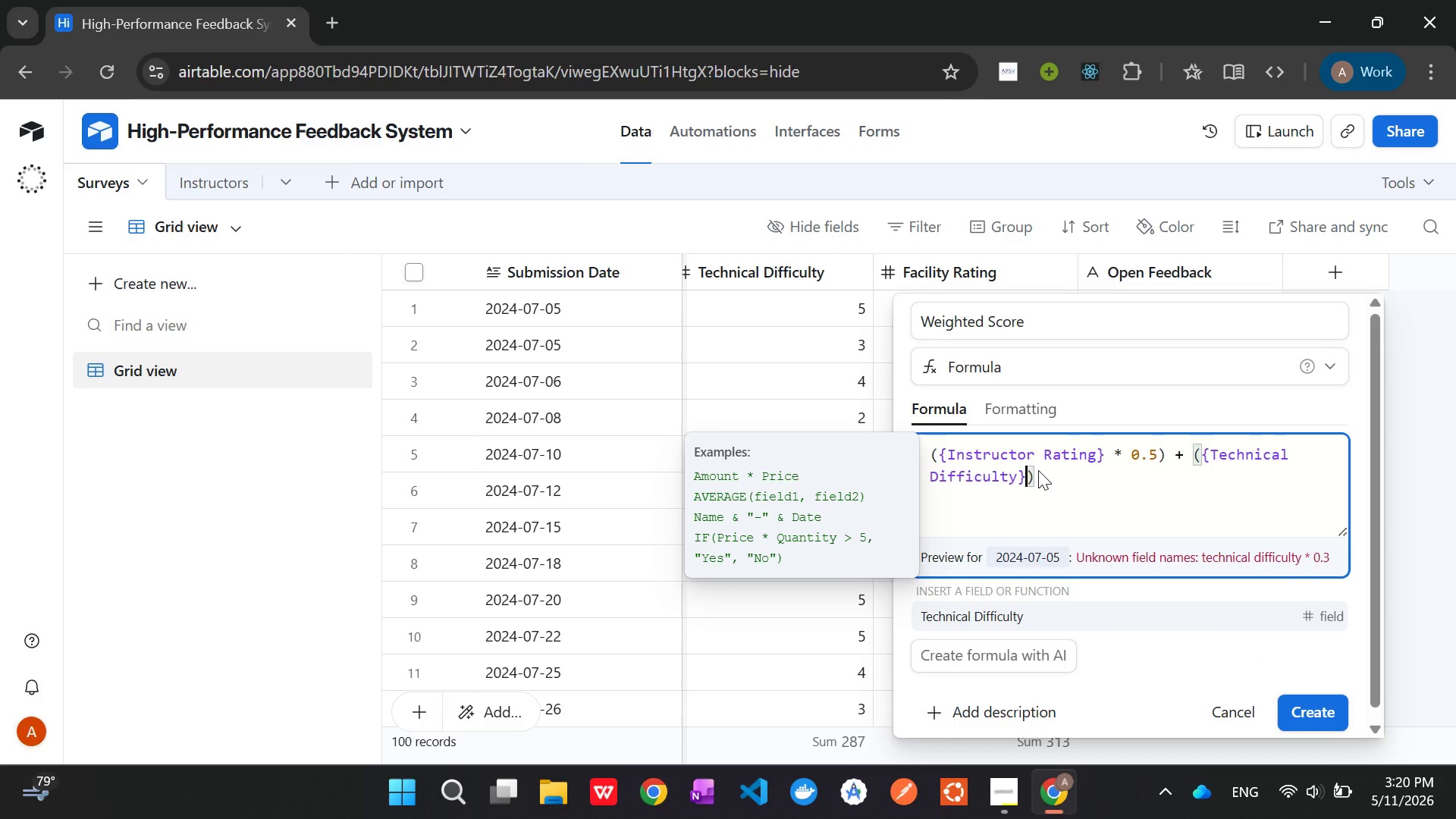 
key(ArrowRight)
 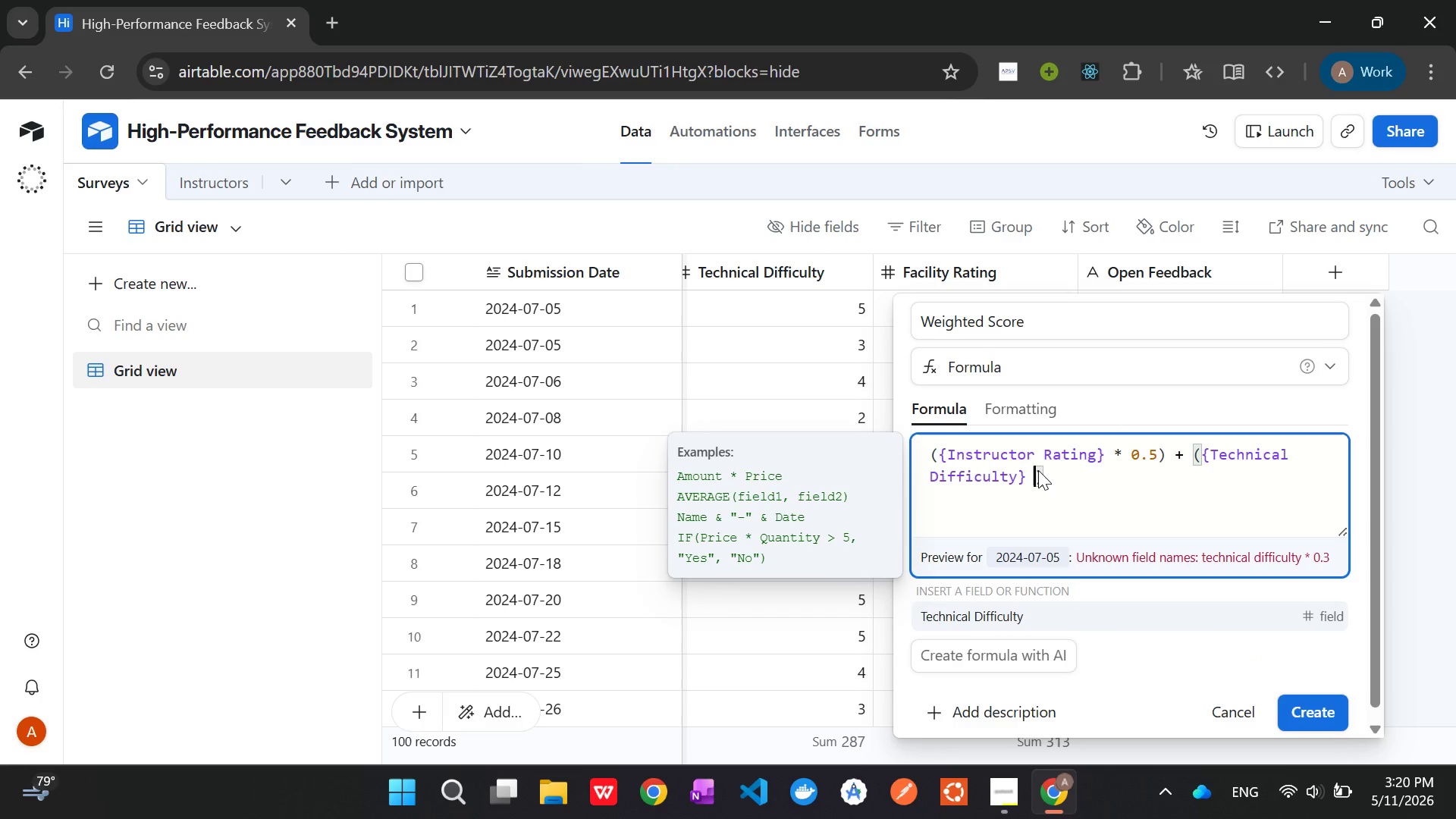 
key(Space)
 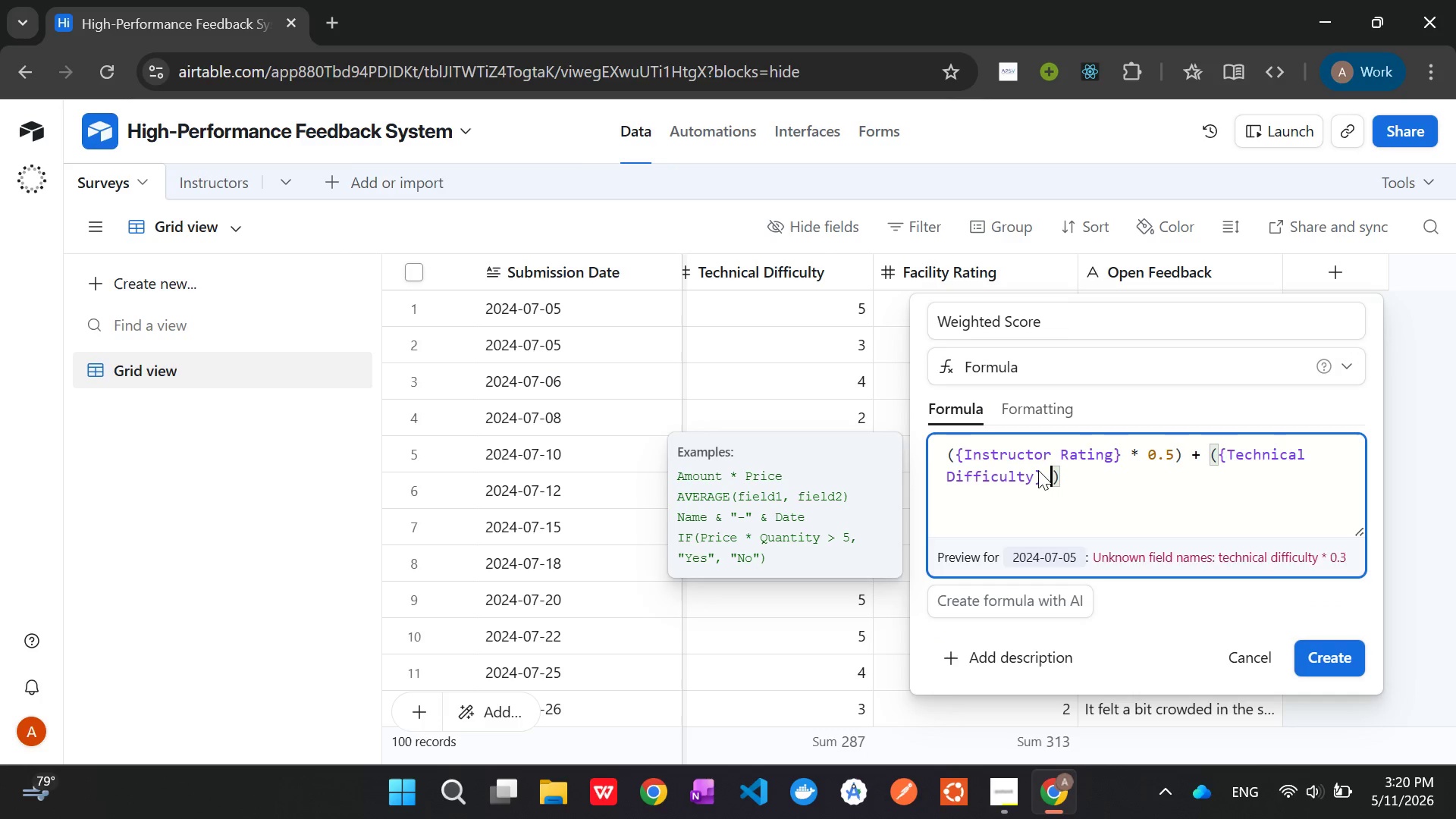 
key(Shift+8)
 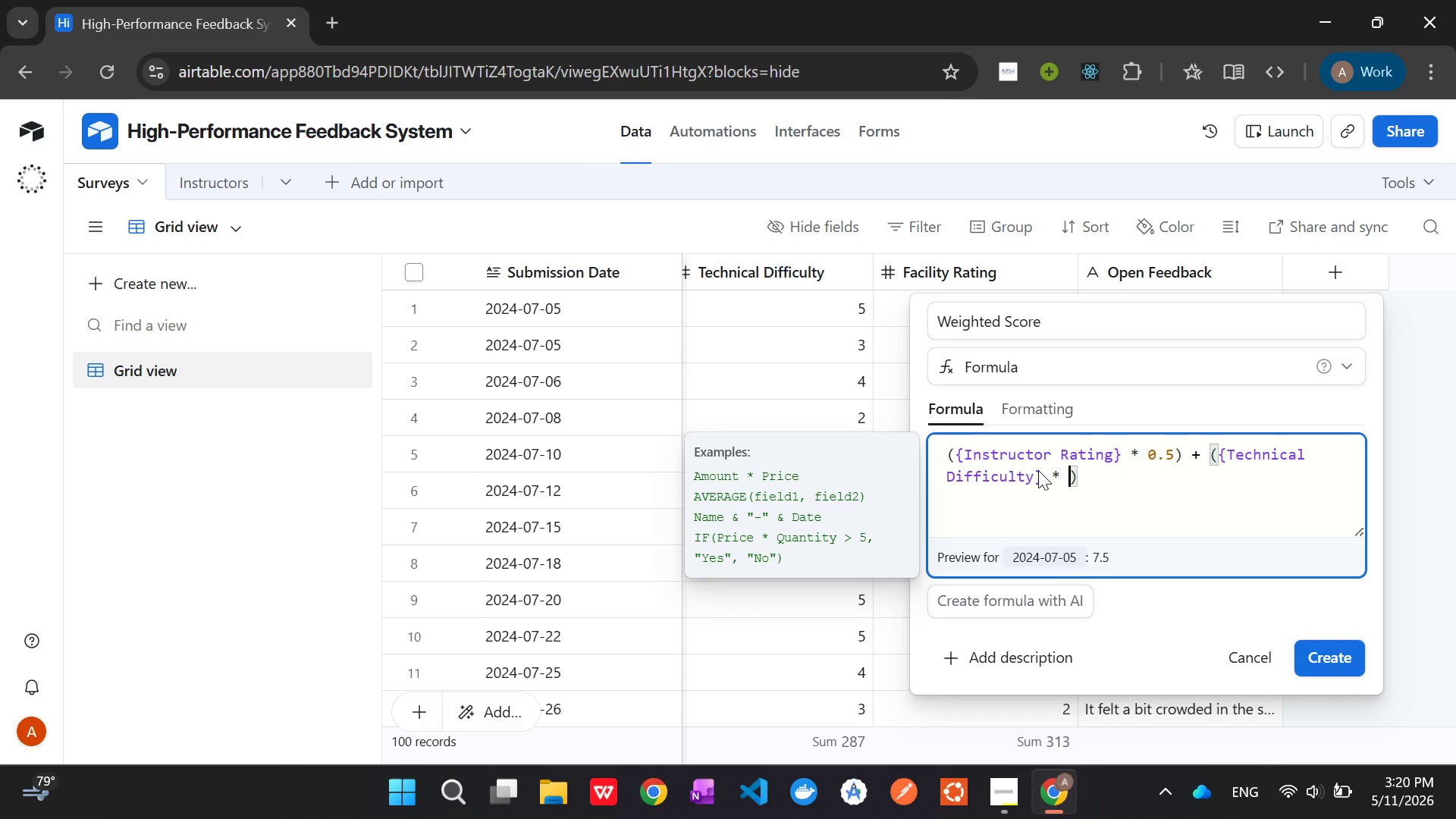 
key(Space)
 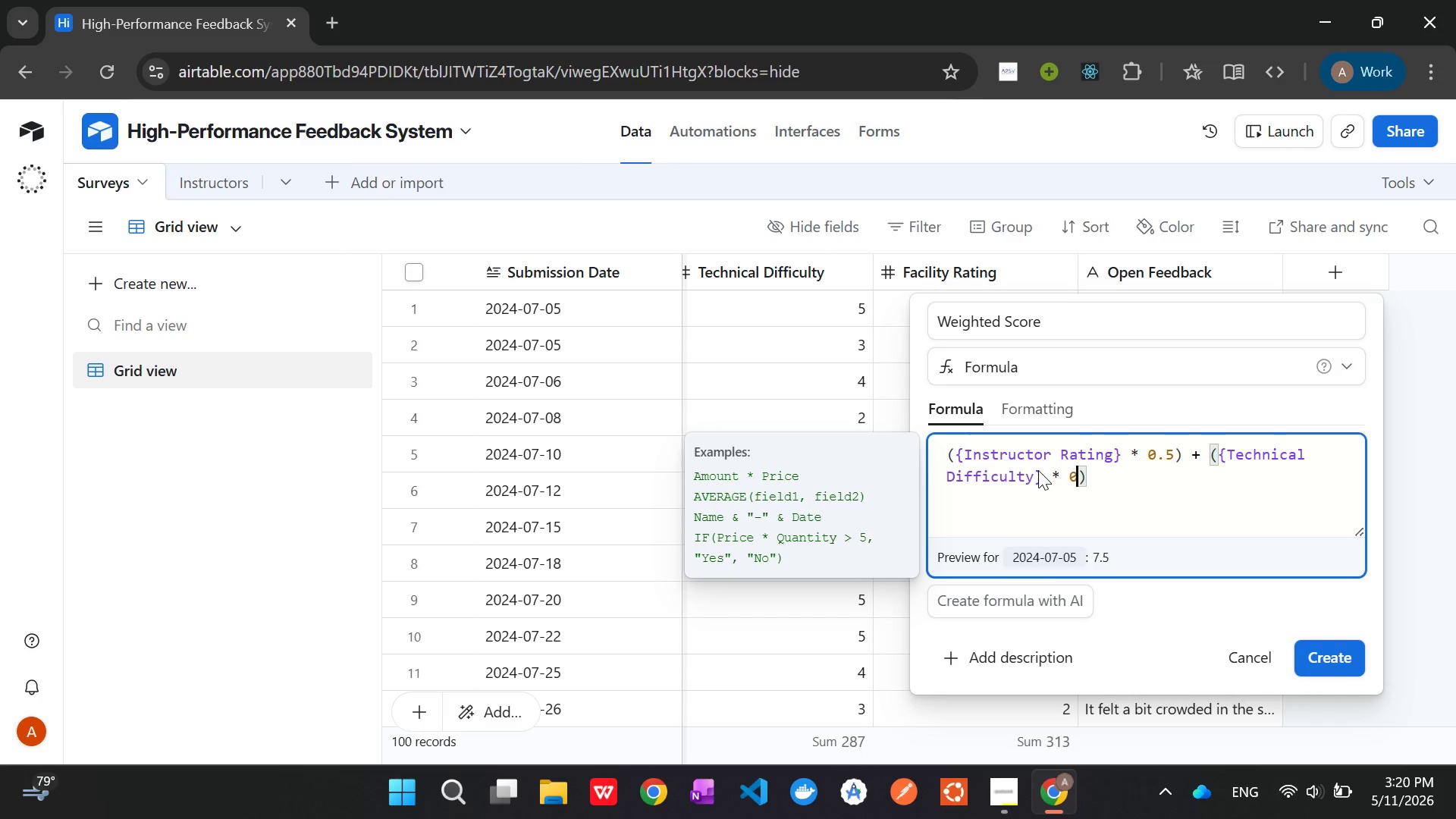 
key(0)
 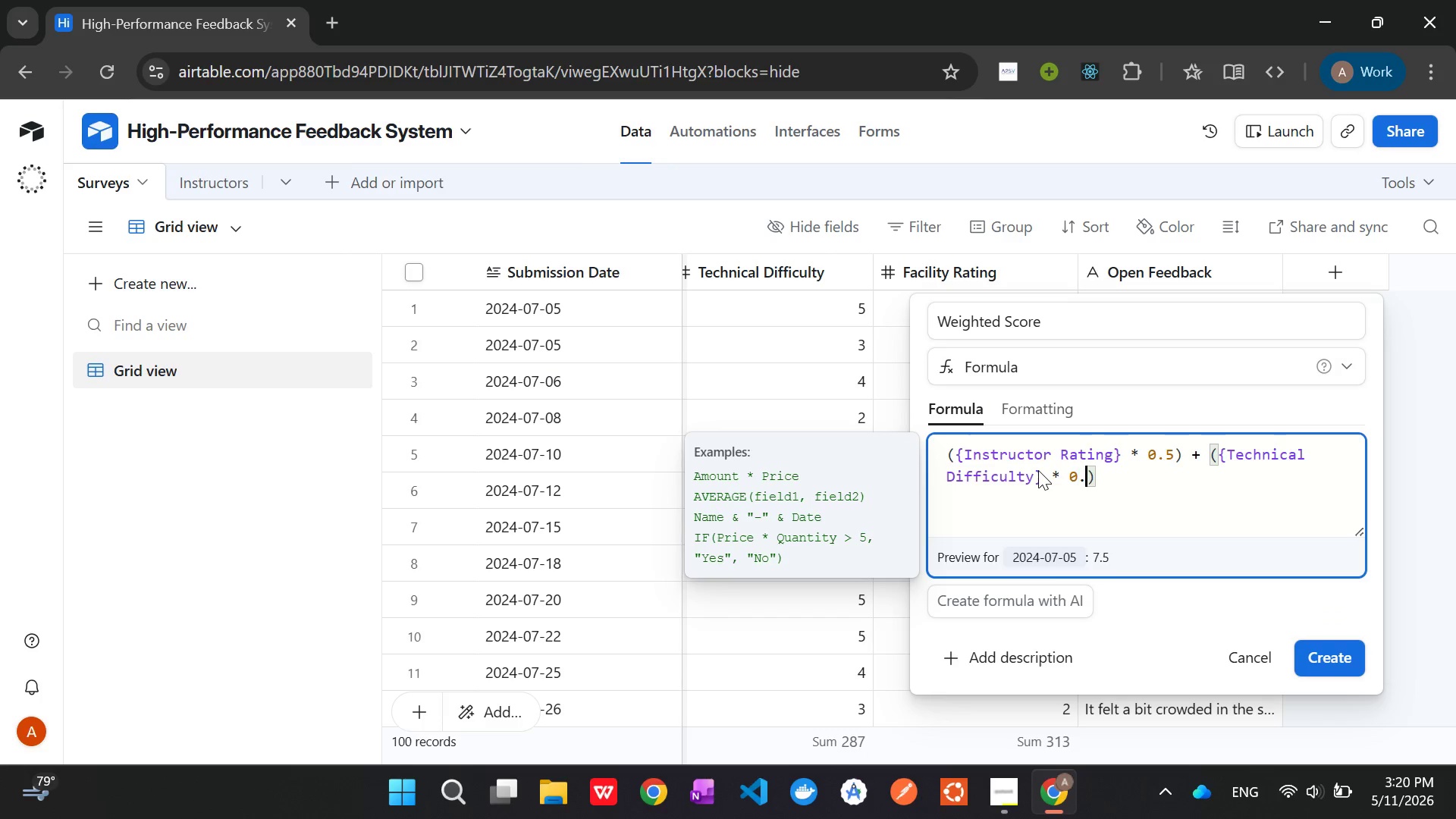 
key(Period)
 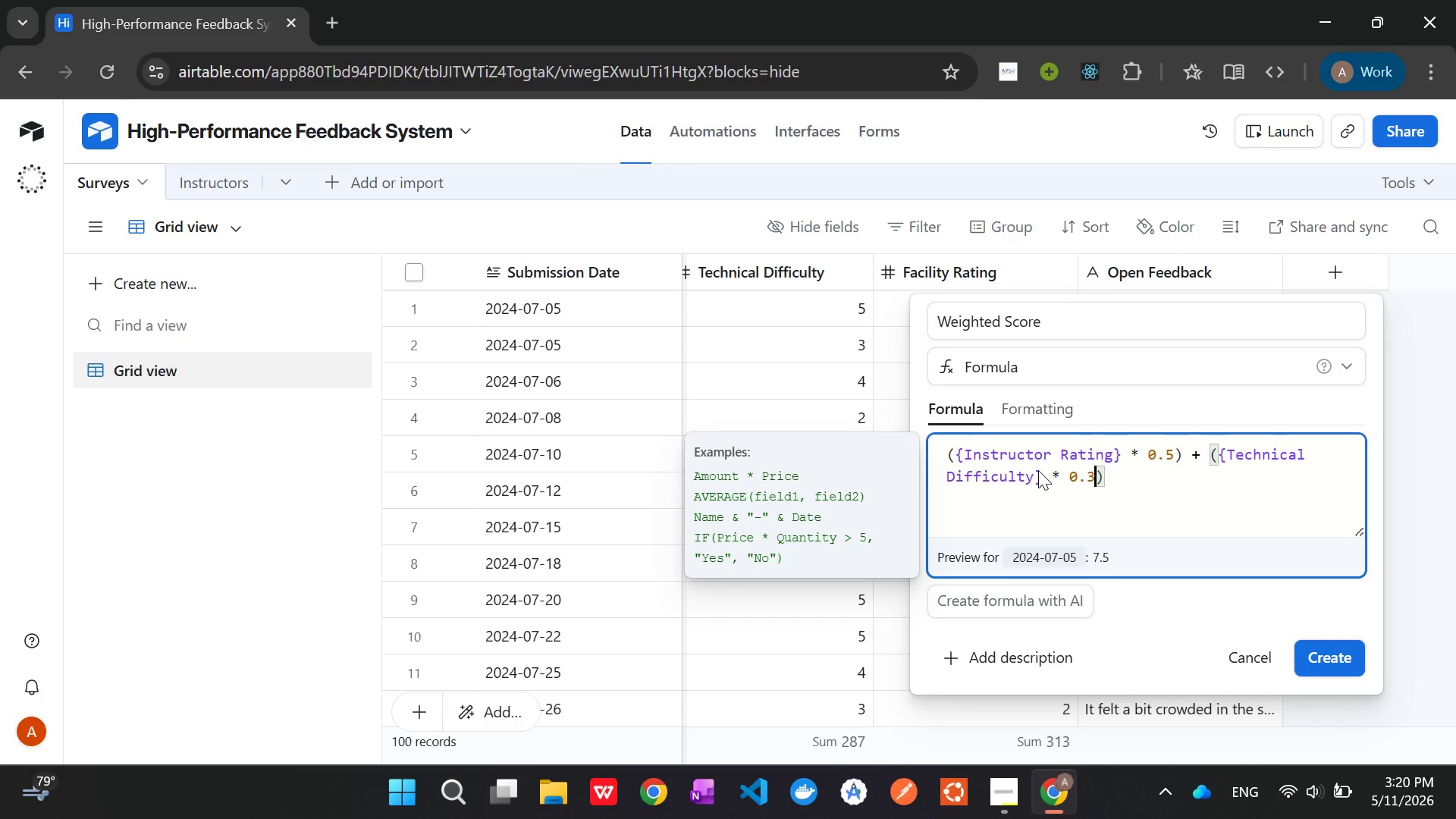 
key(3)
 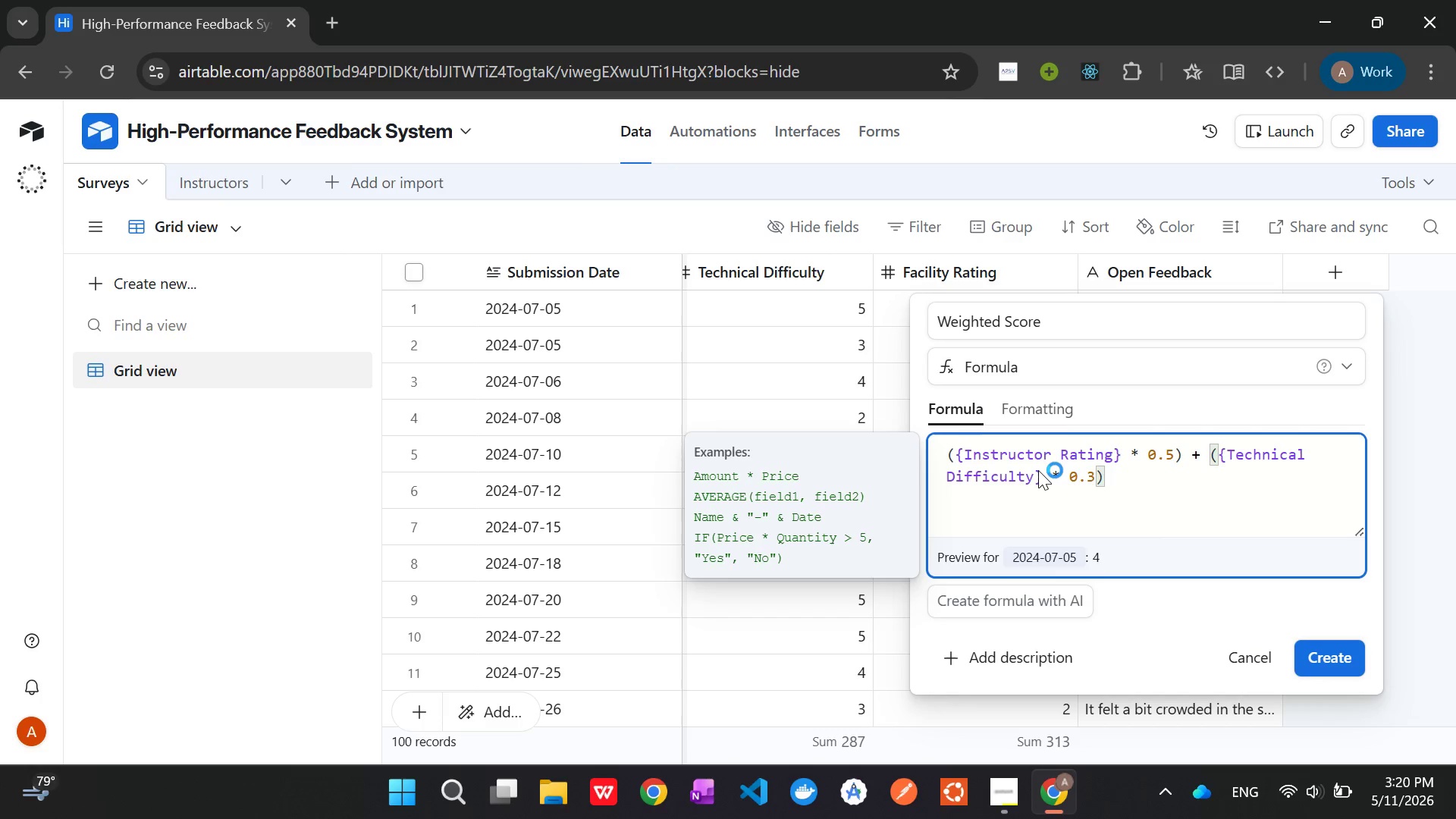 
wait(19.64)
 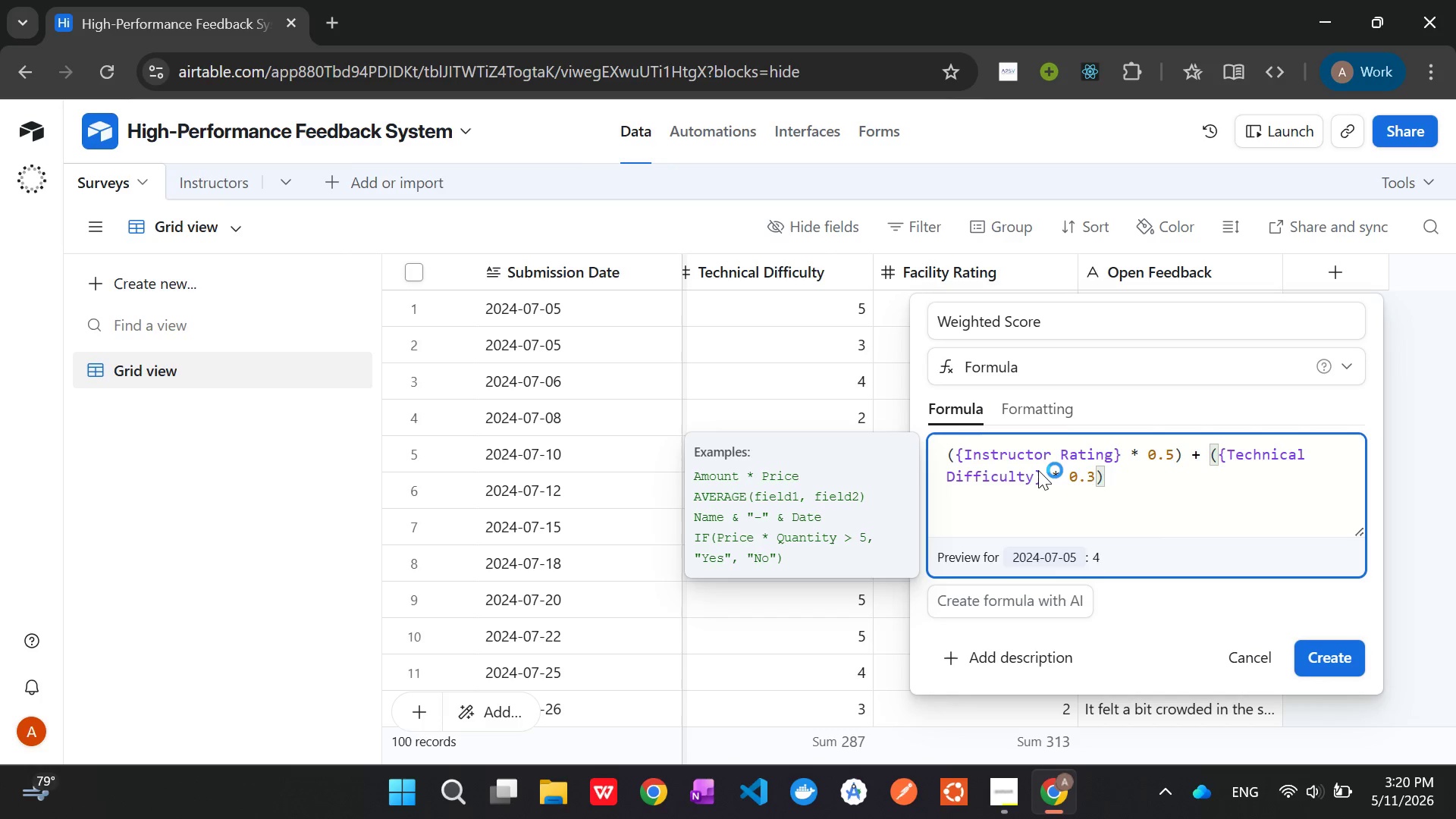 
key(ArrowRight)
 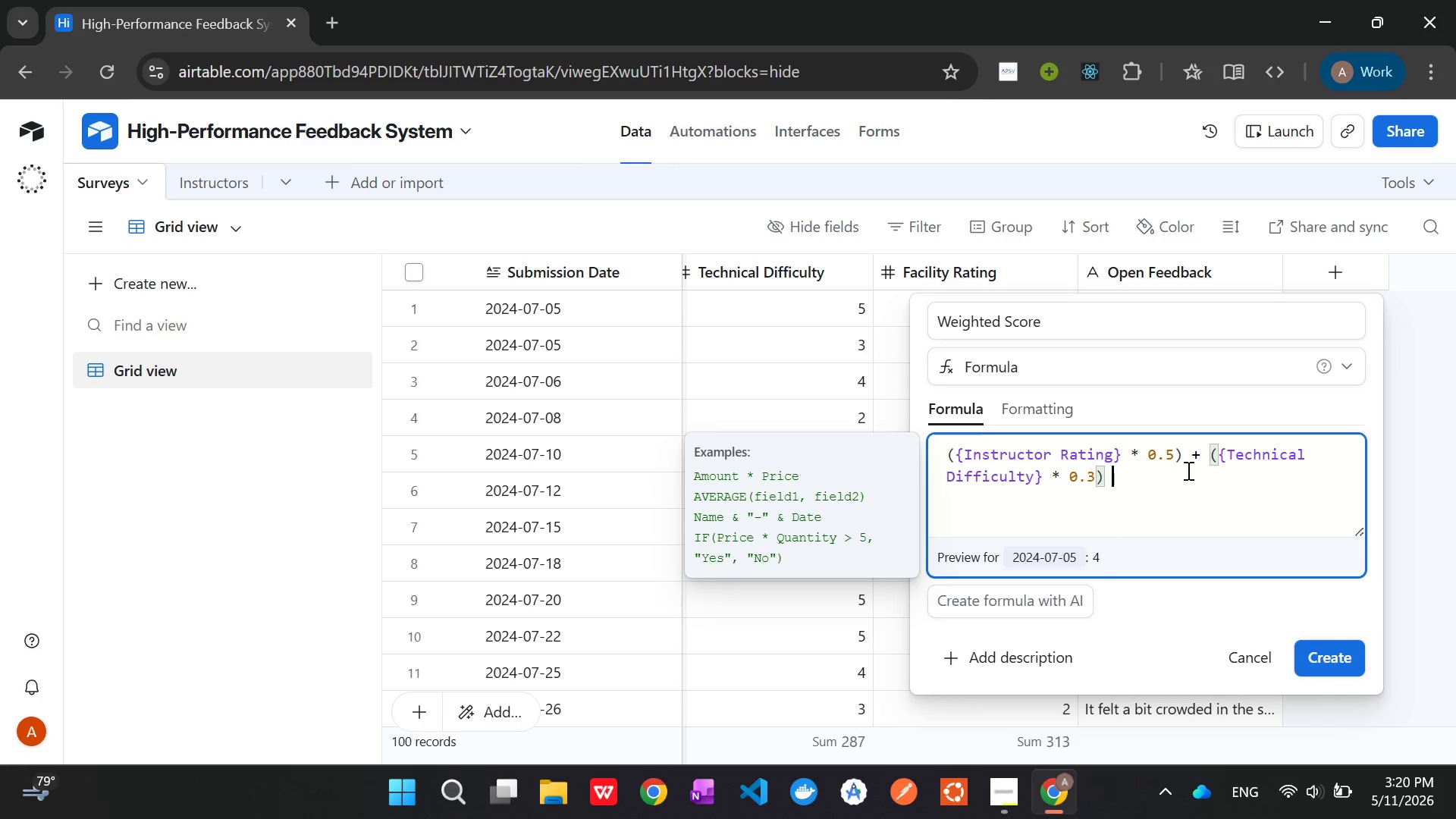 
key(Space)
 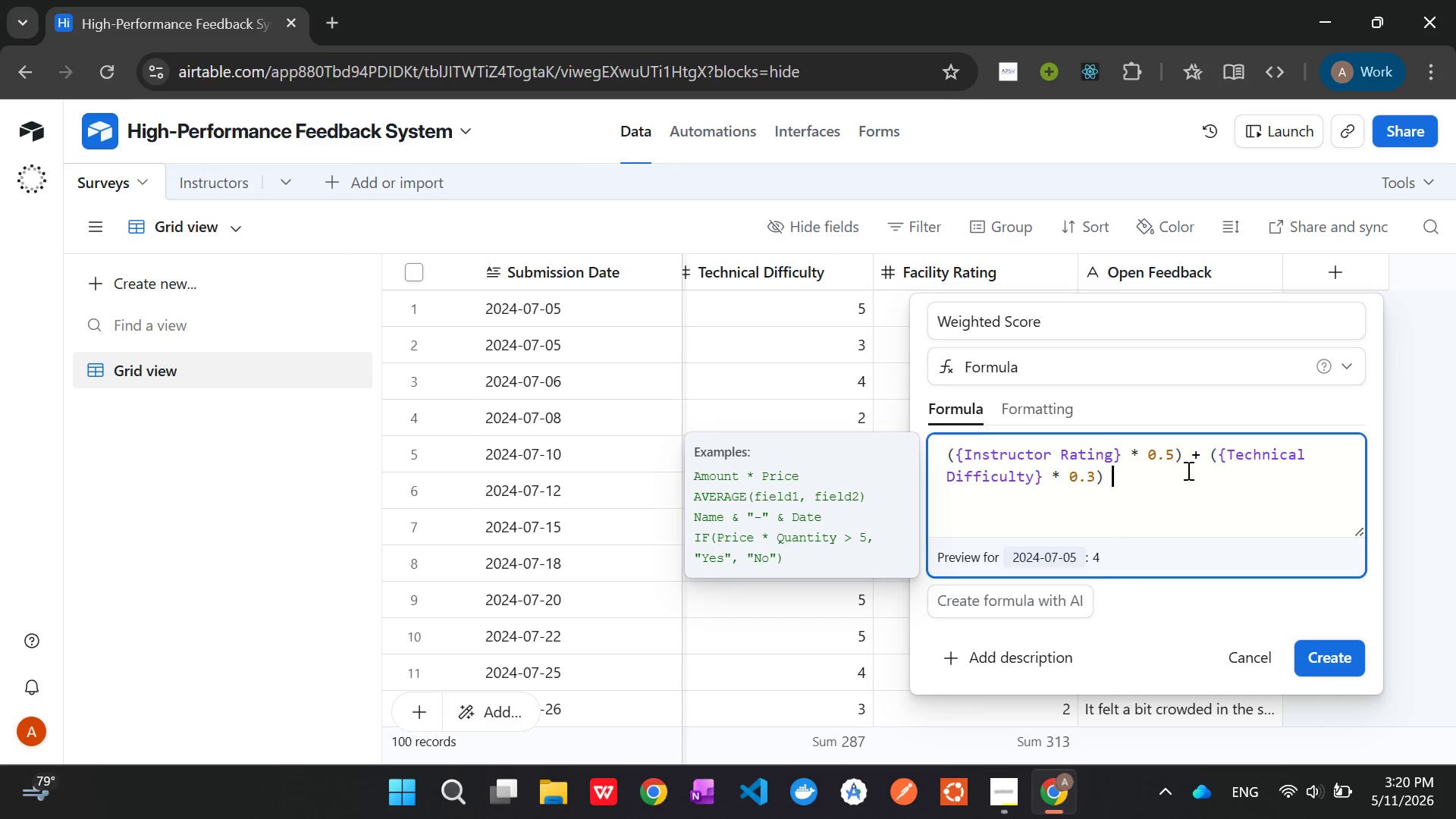 
key(Shift+Equal)
 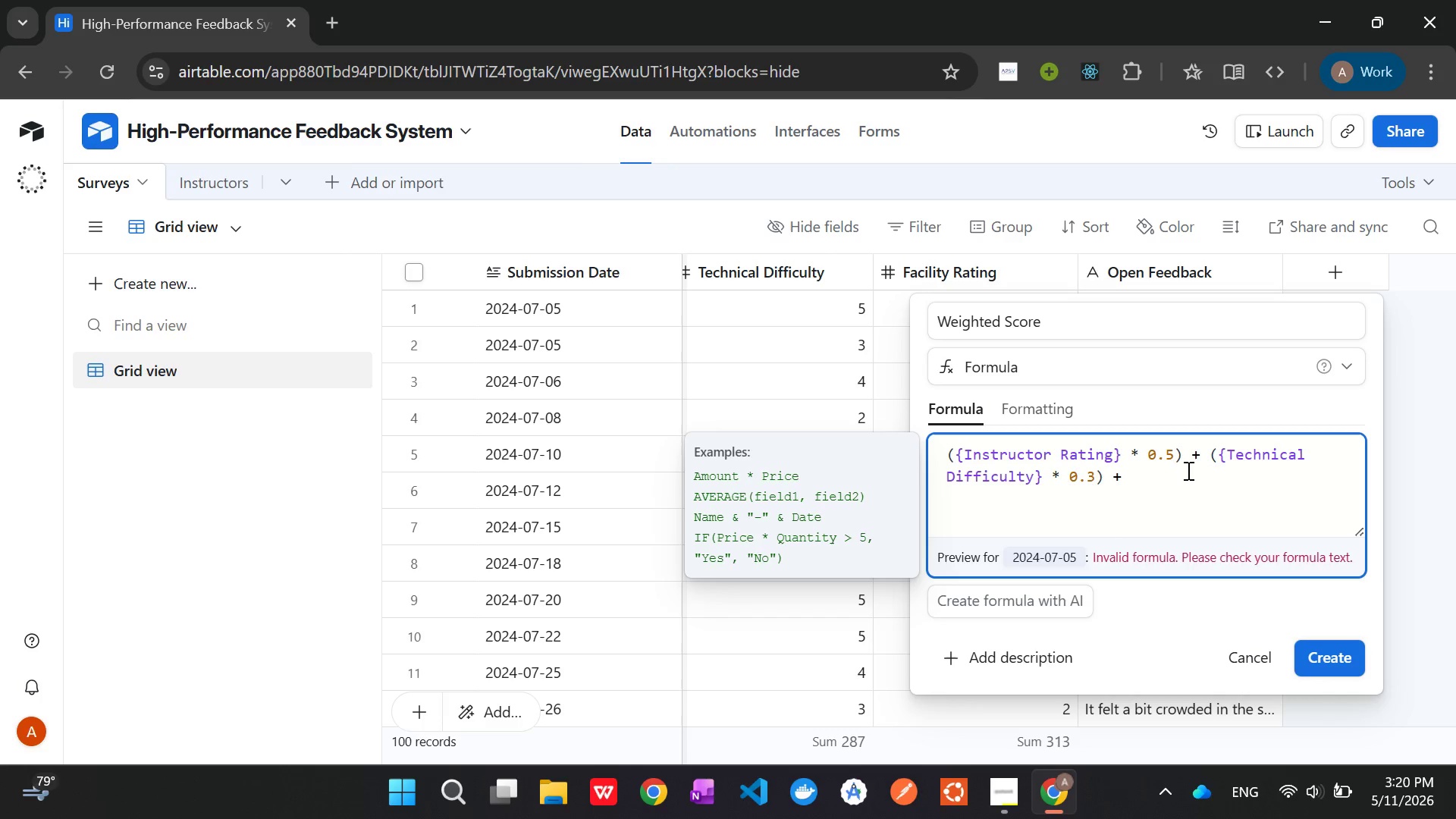 
key(Space)
 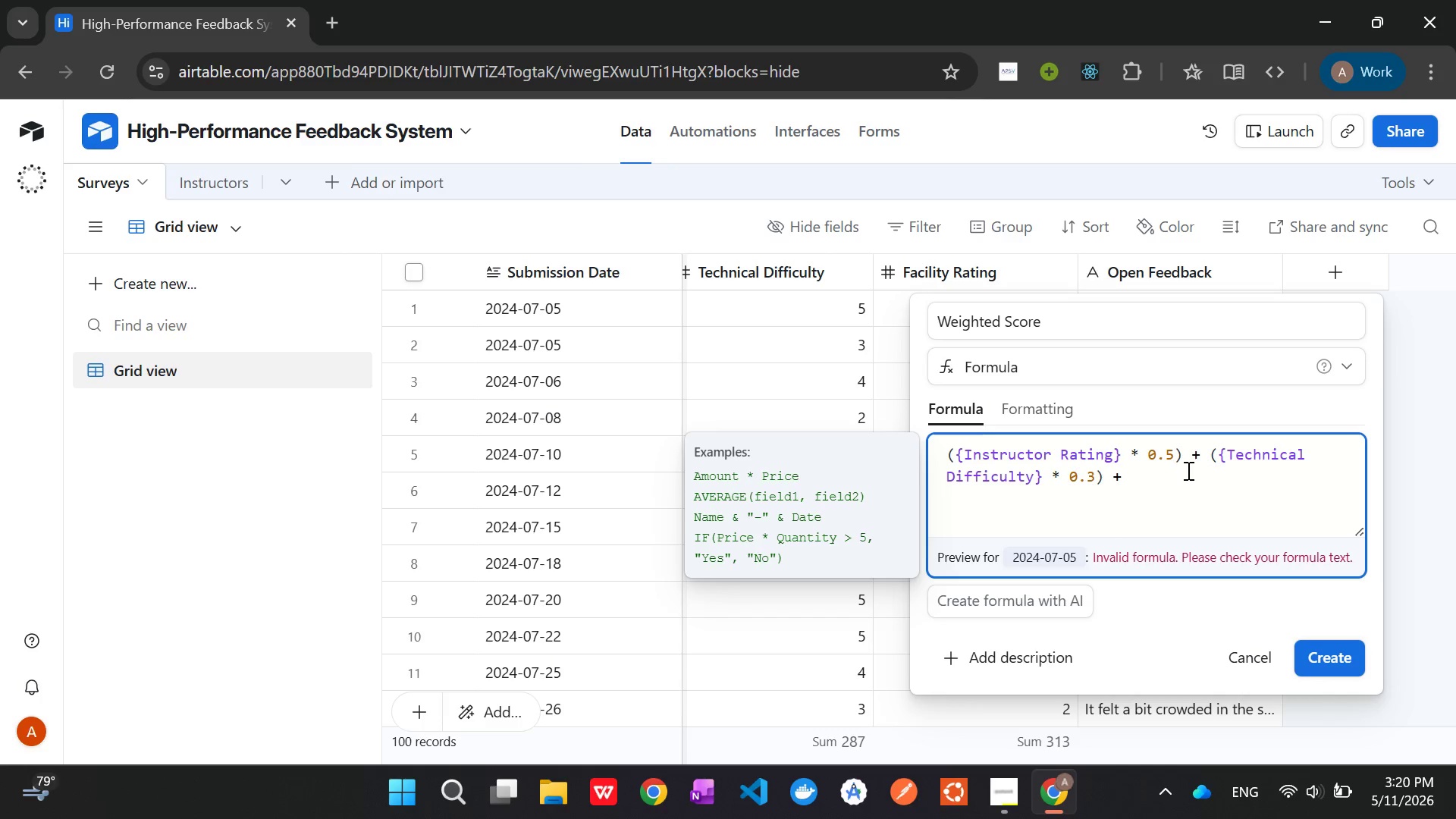 
key(Shift+9)
 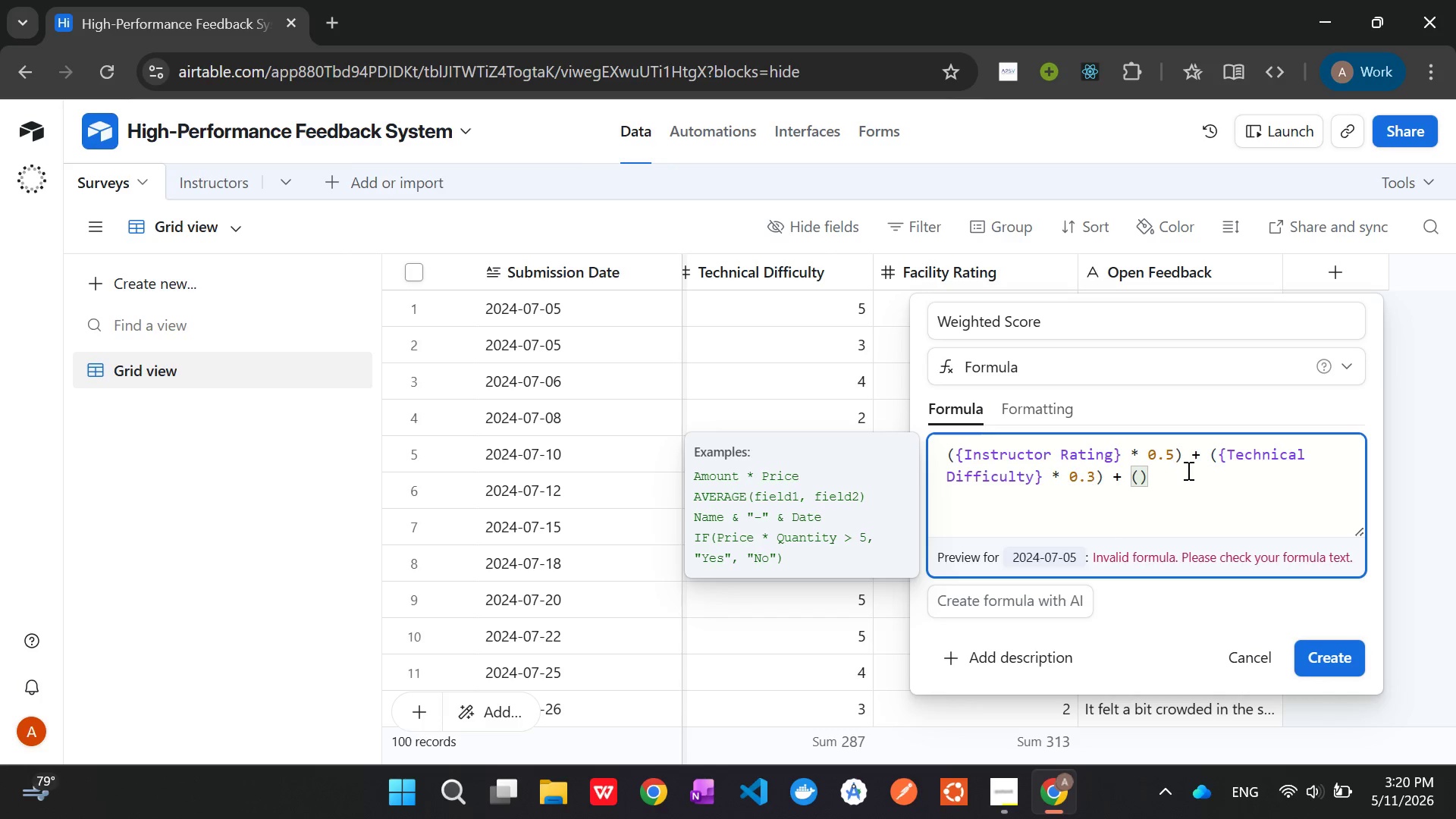 
key(Shift+BracketLeft)
 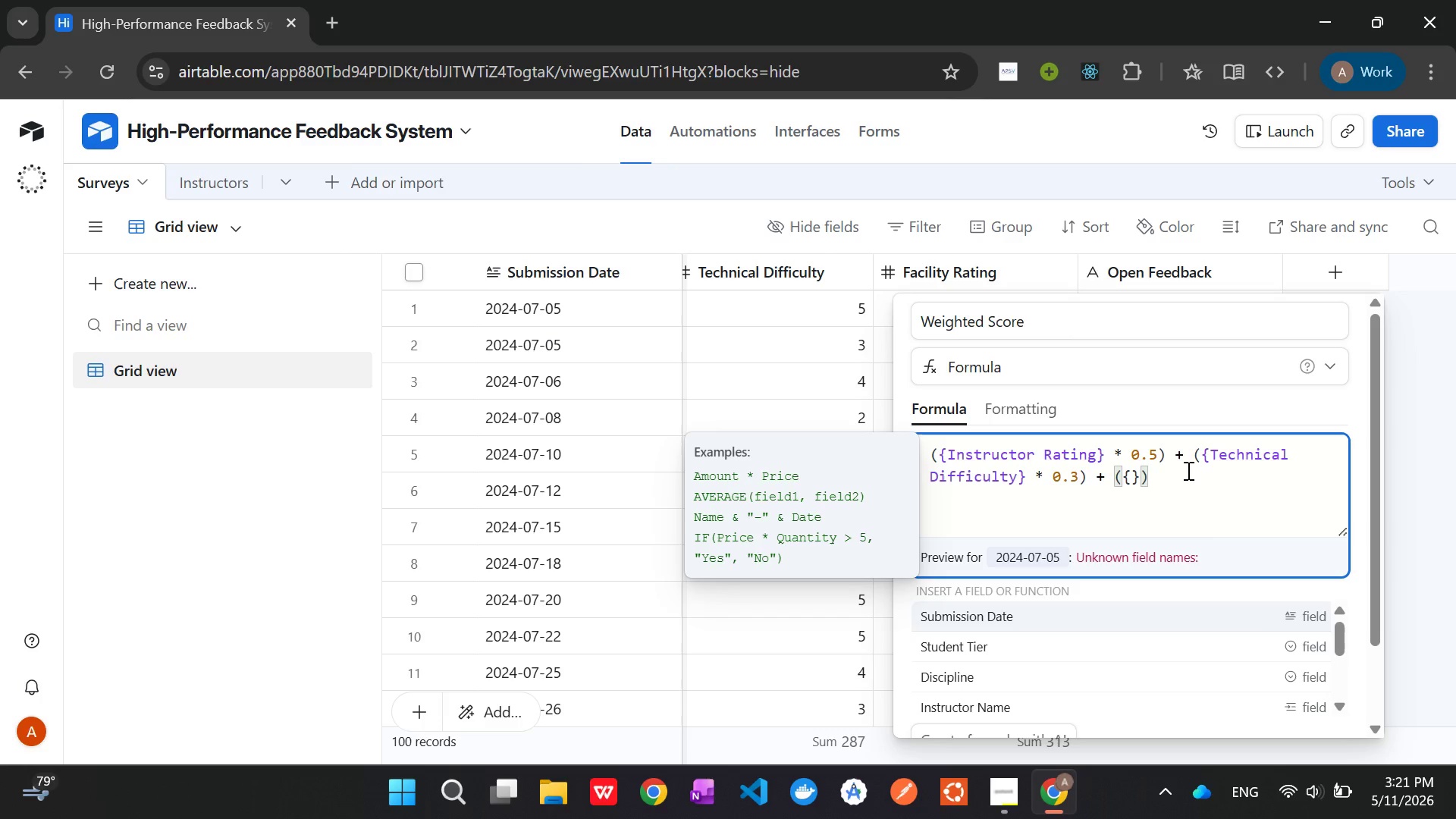 
wait(32.78)
 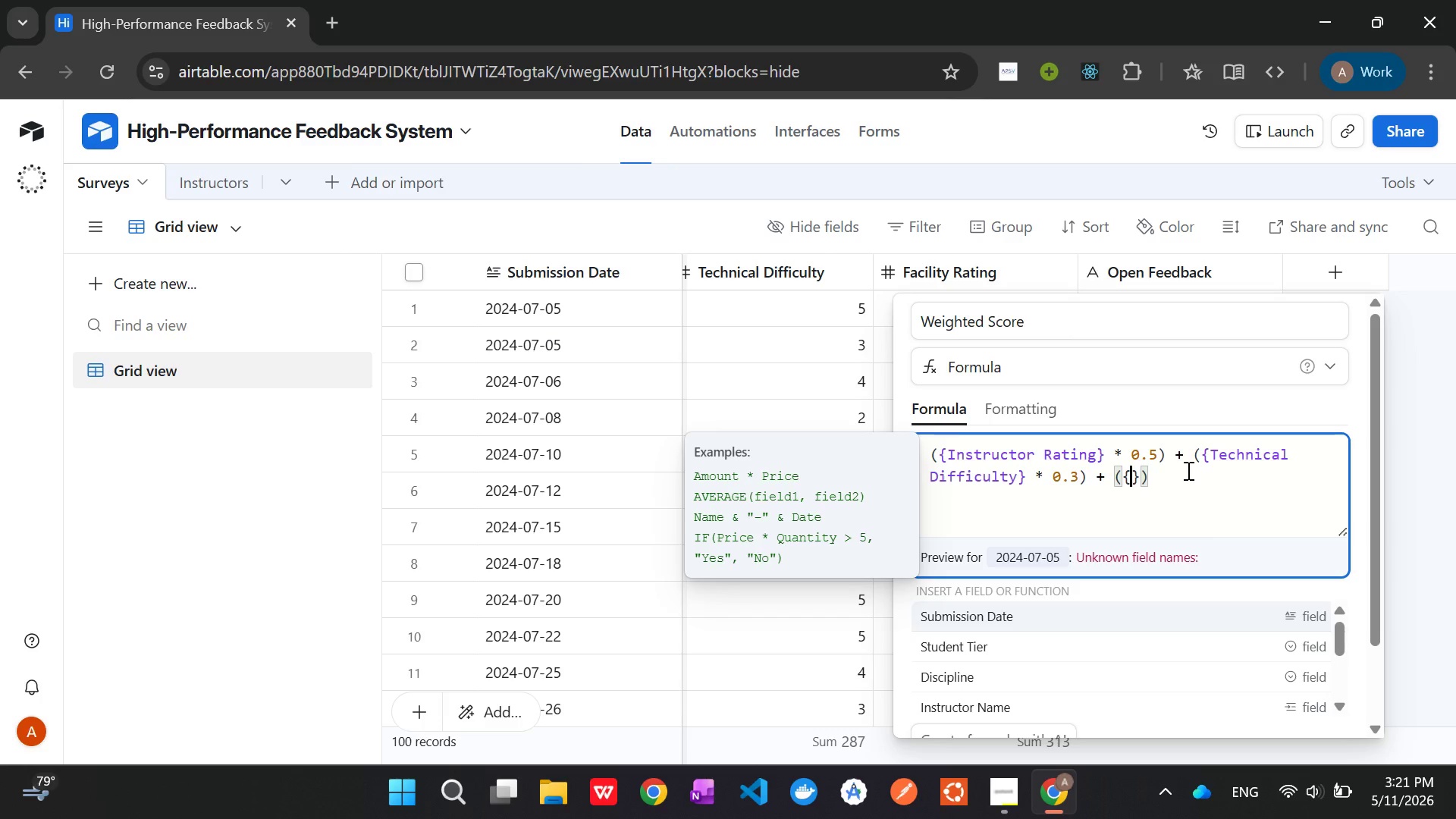 
type(Fa)
key(Tab)
type( * 0.2)
 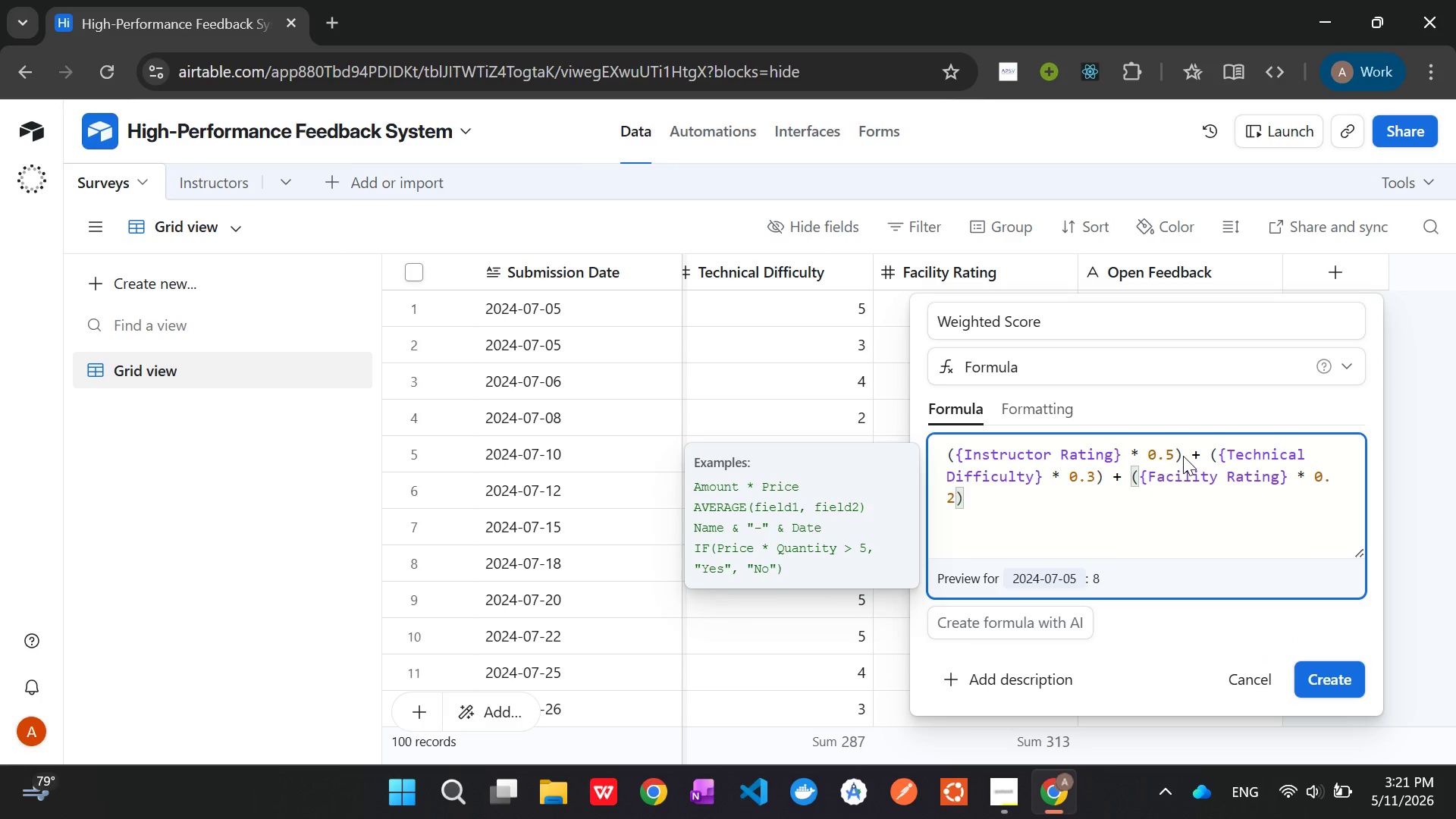 
wait(9.08)
 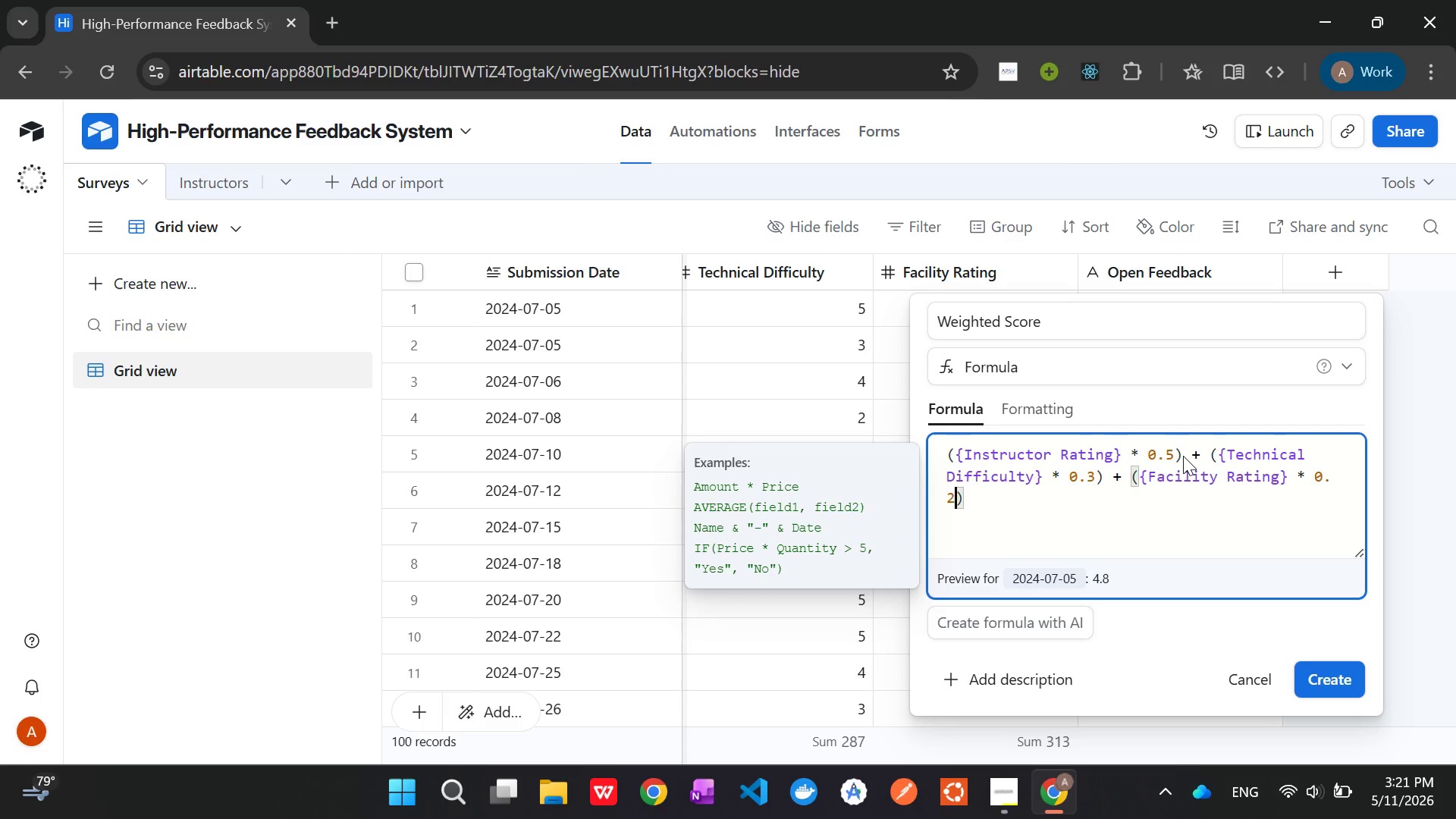 
left_click([1351, 676])
 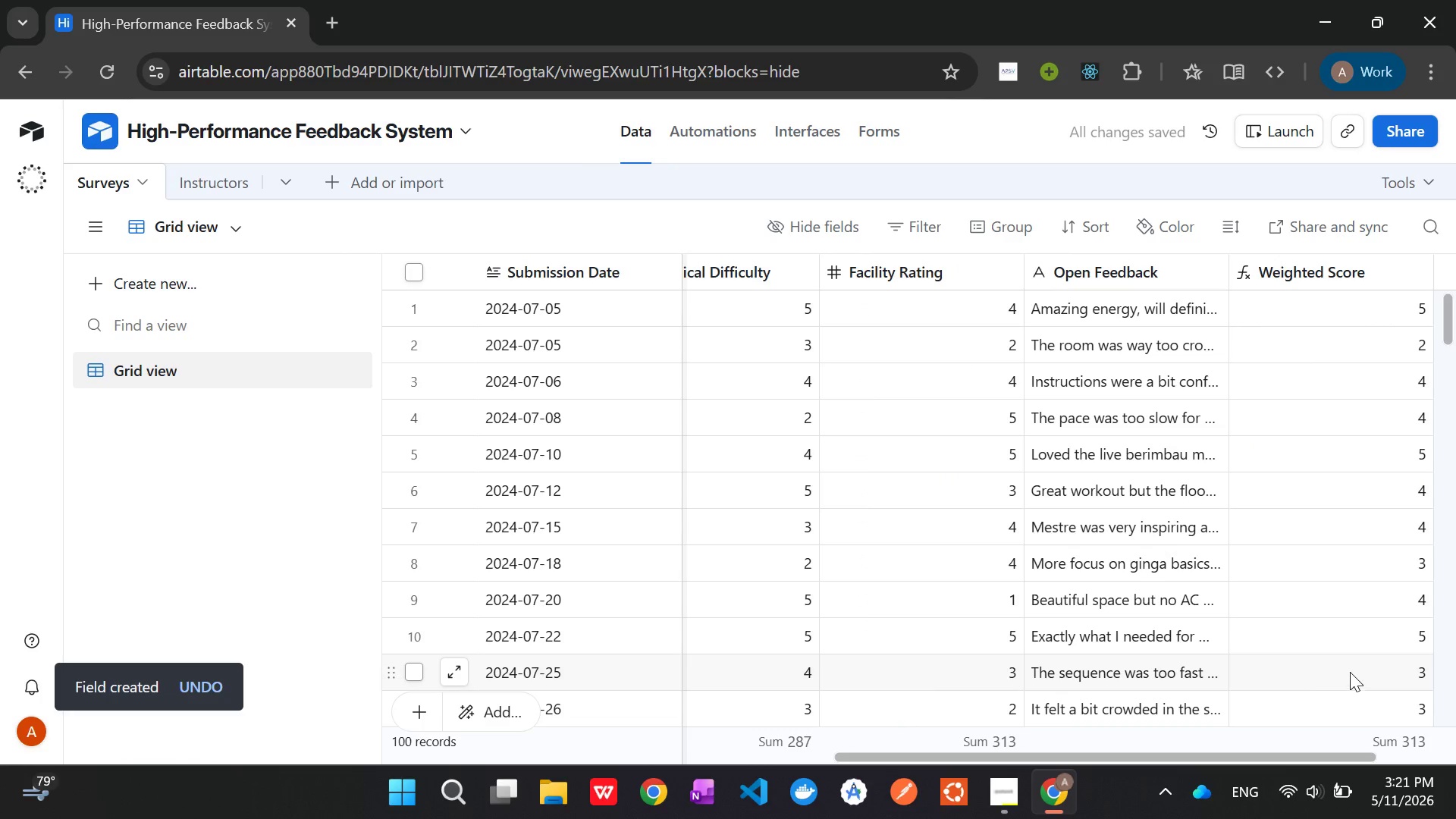 
scroll: coordinate [1349, 650], scroll_direction: down, amount: 18.0
 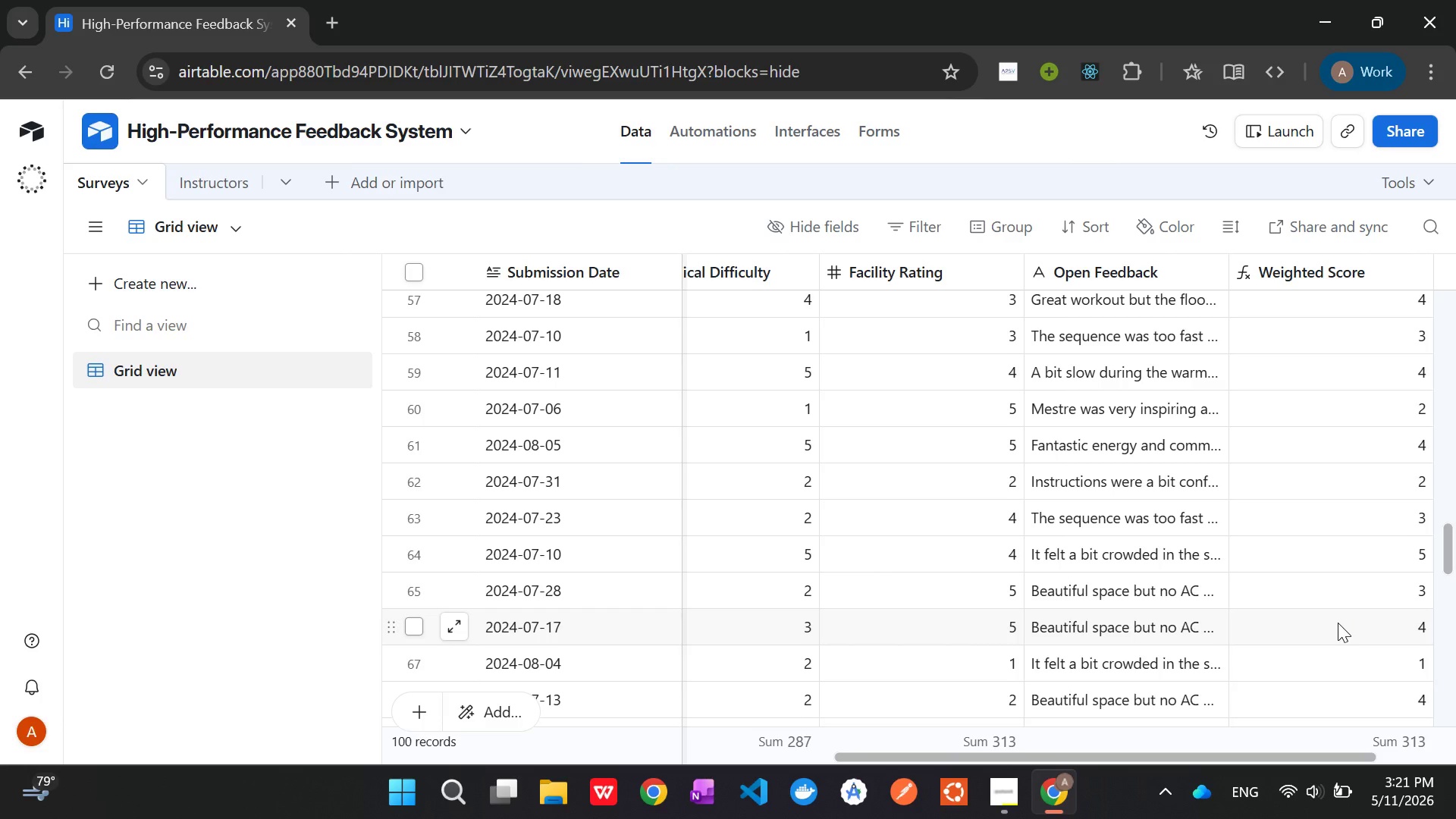 
wait(11.07)
 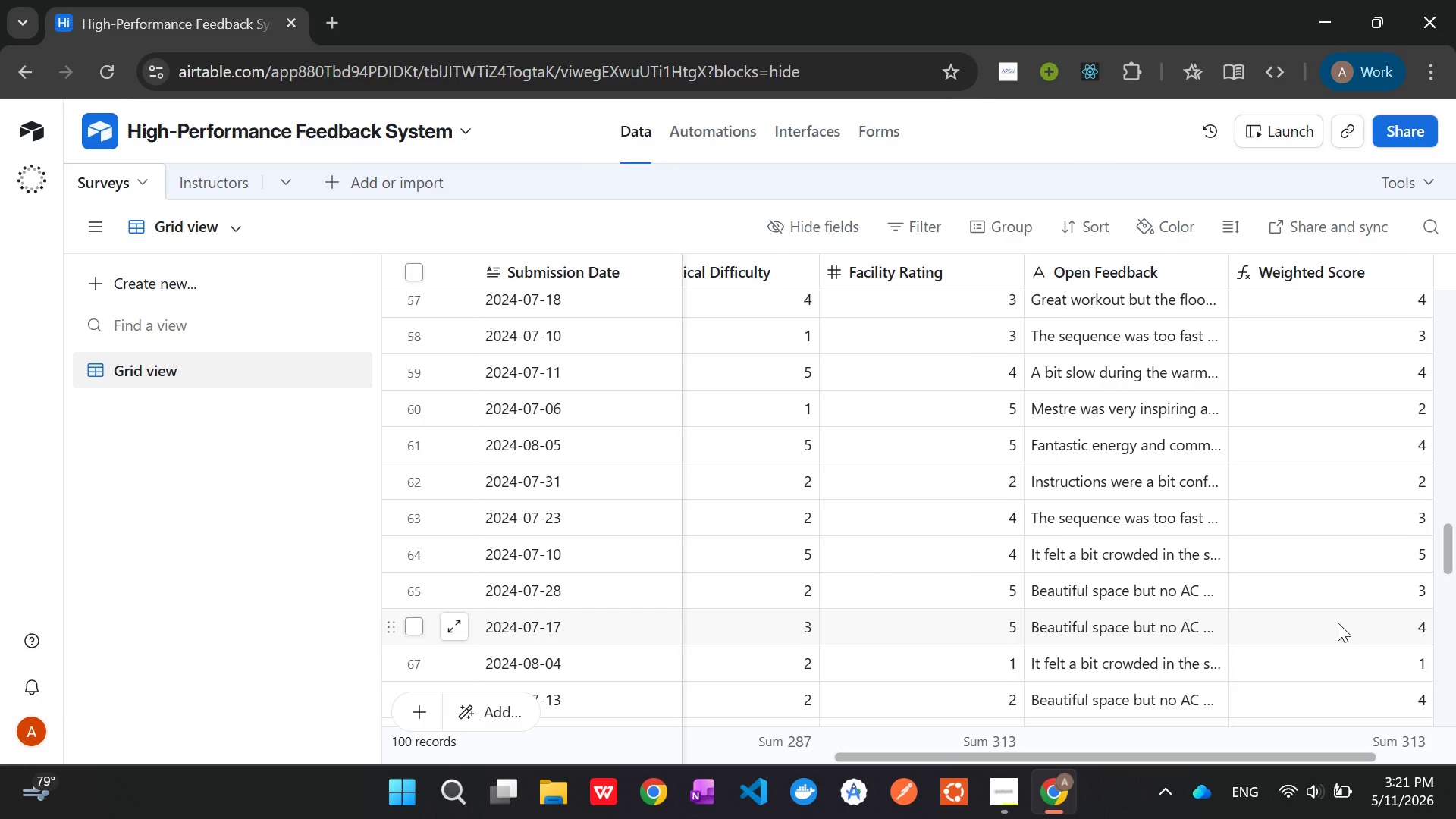 
scroll: coordinate [1341, 629], scroll_direction: down, amount: 12.0
 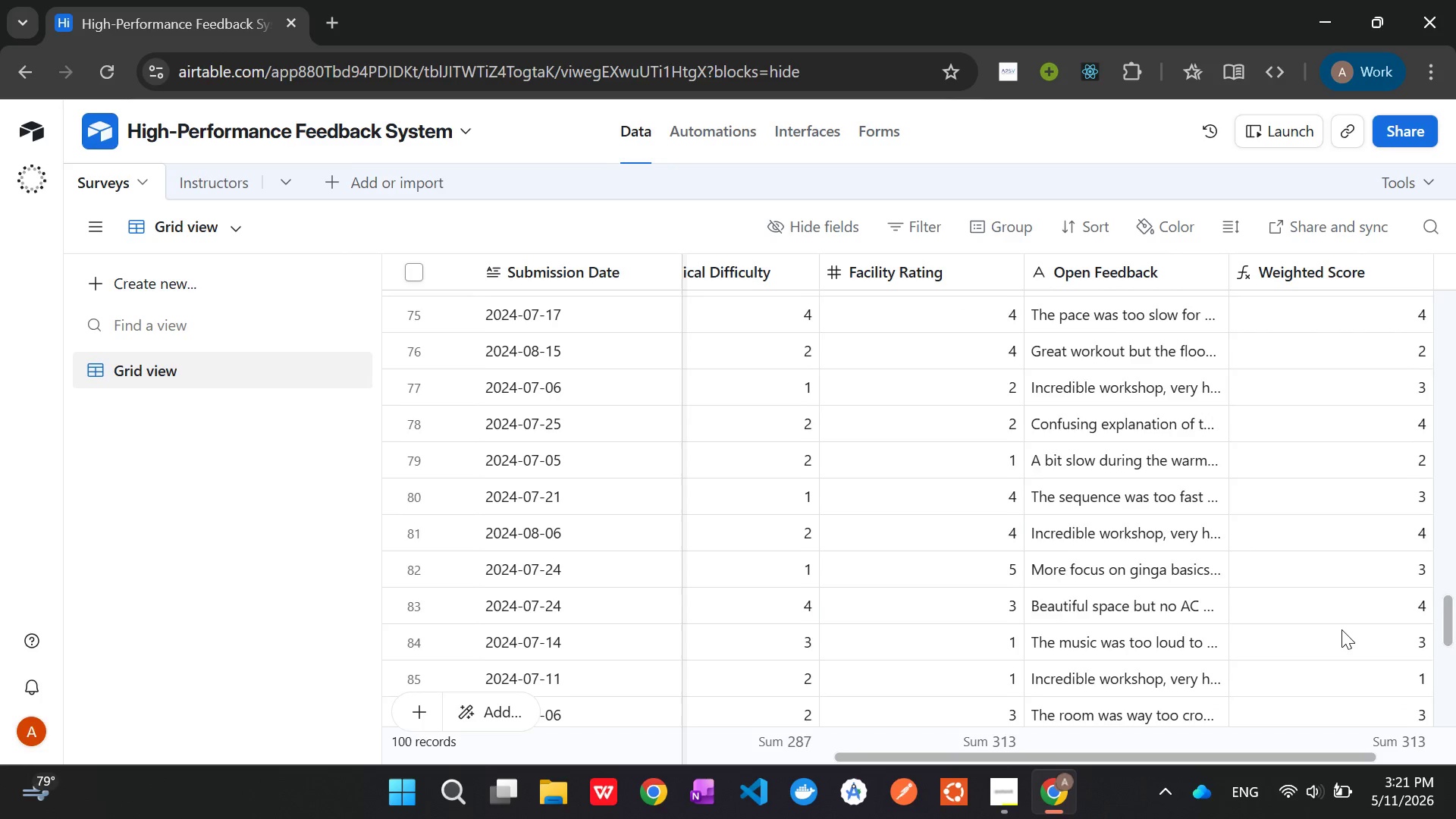 
scroll: coordinate [1343, 629], scroll_direction: up, amount: 10.0
 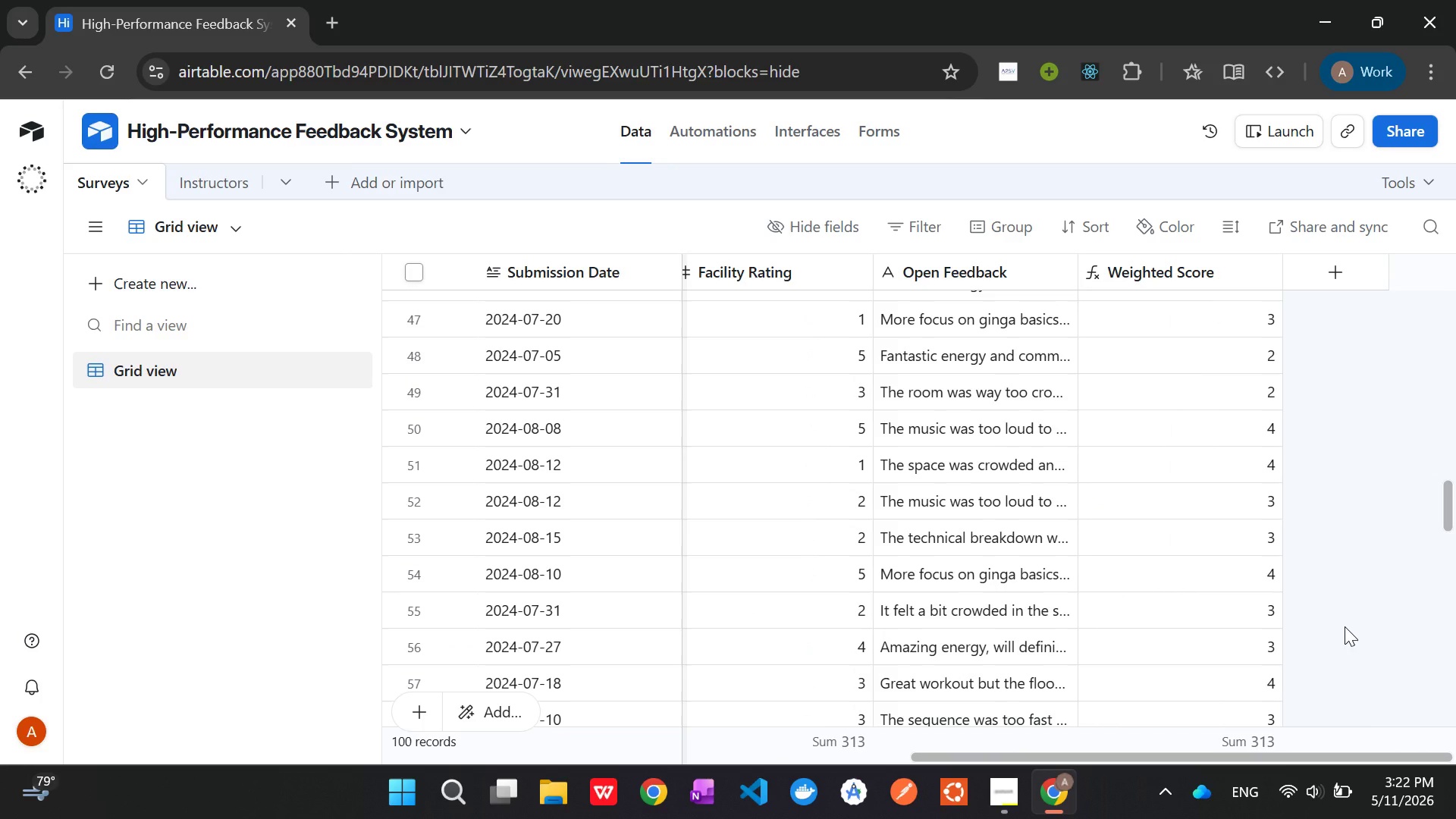 
wait(12.07)
 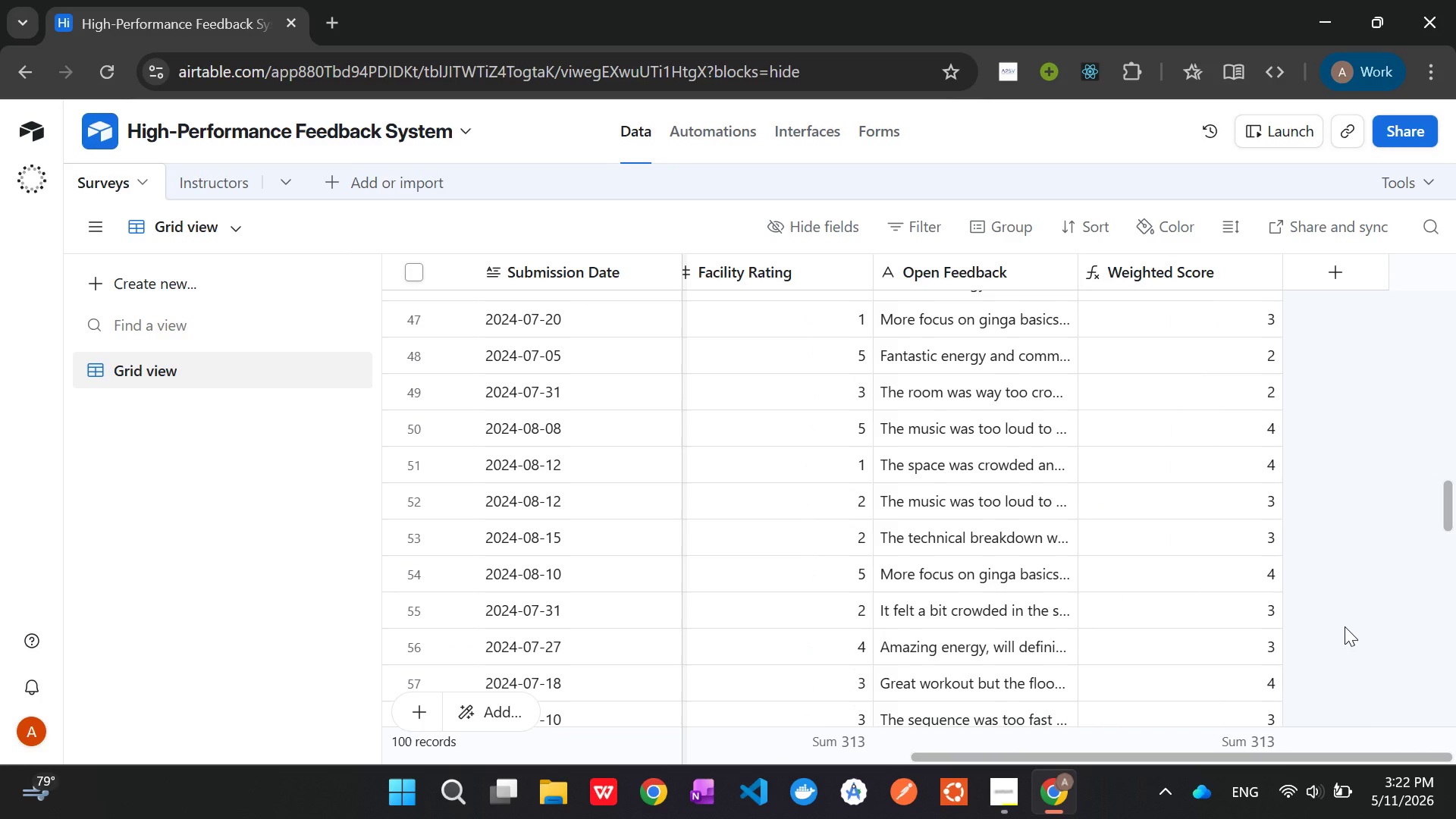 
left_click([1330, 263])
 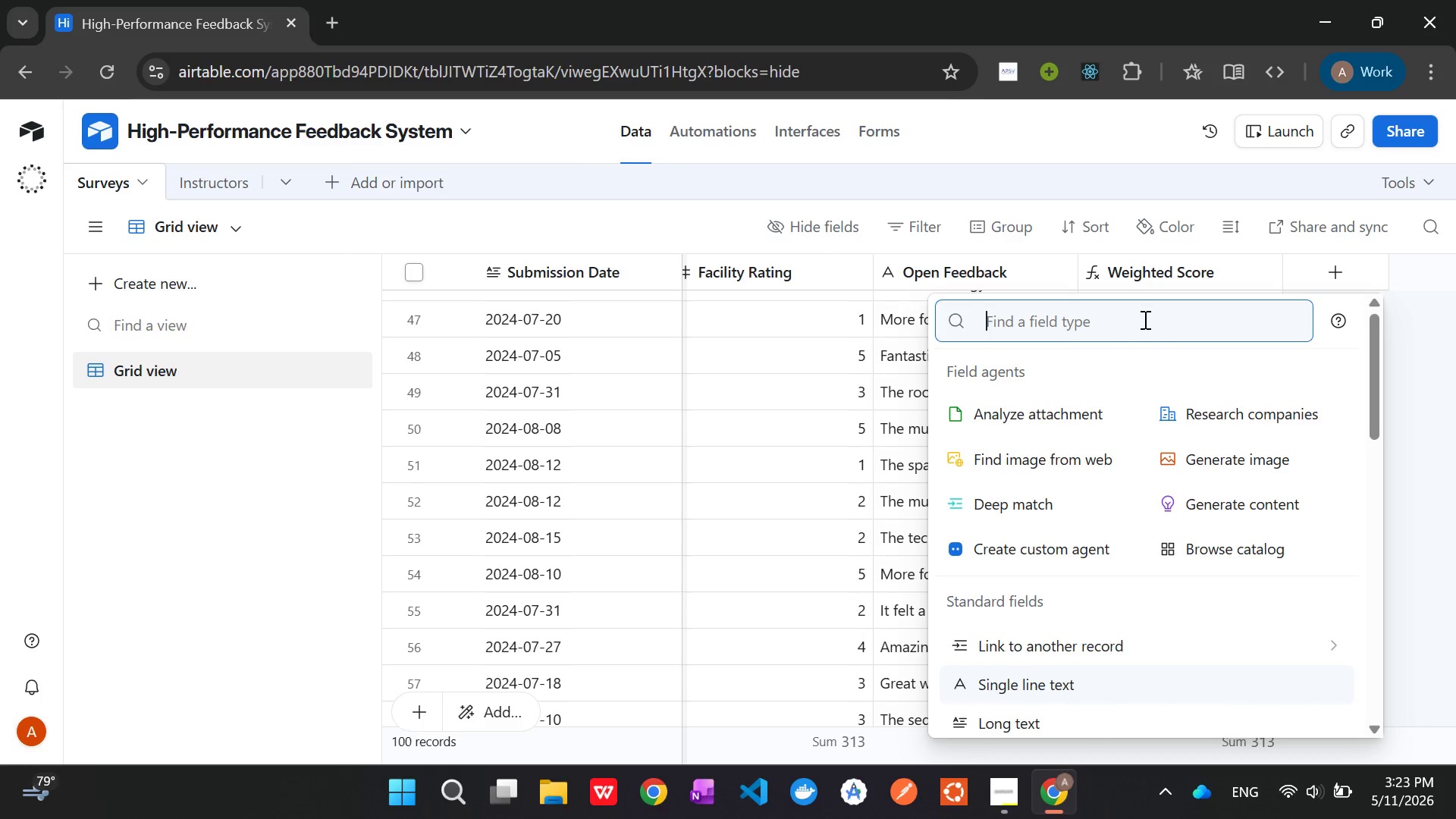 
wait(61.34)
 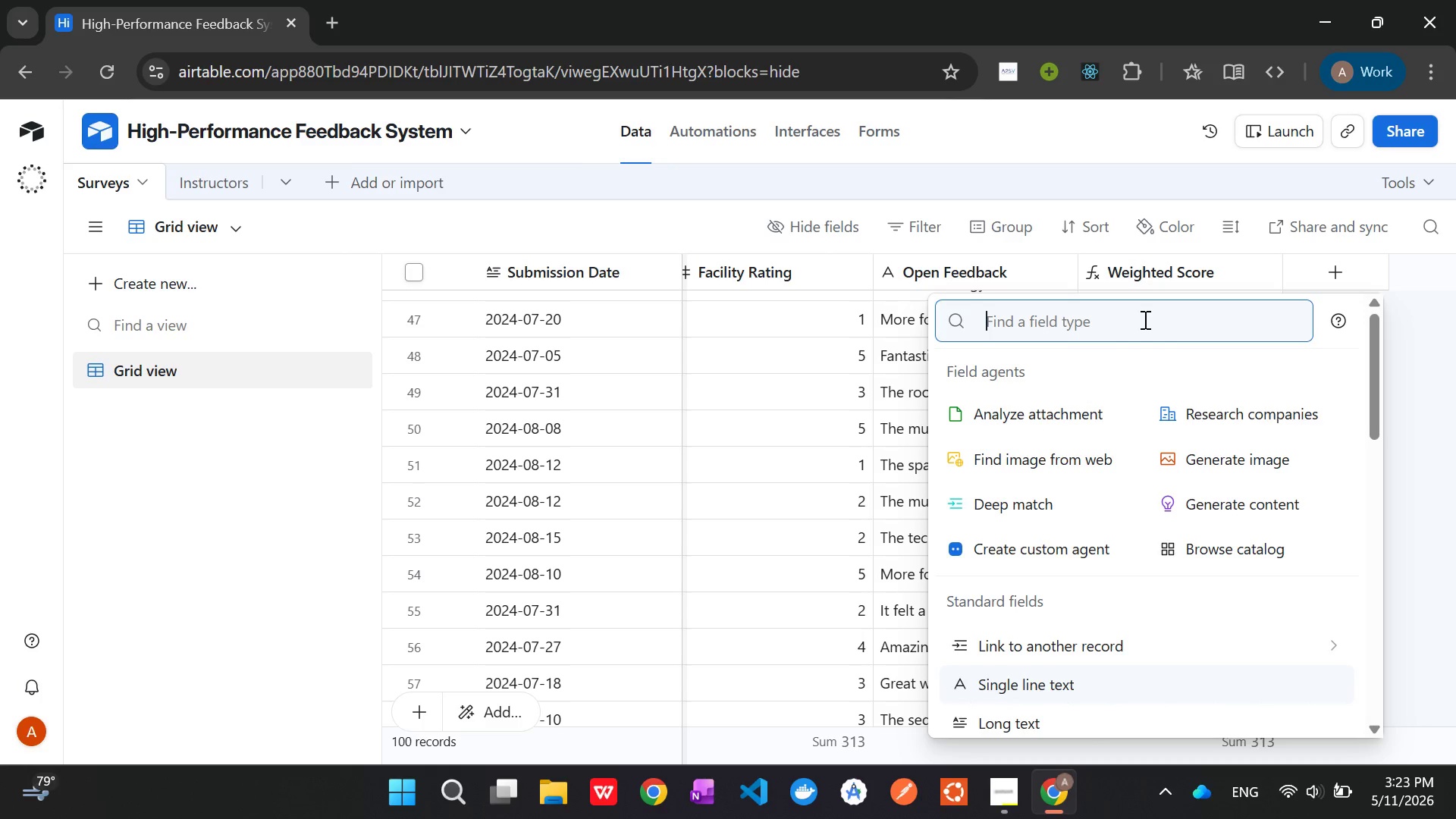 
type(for)
 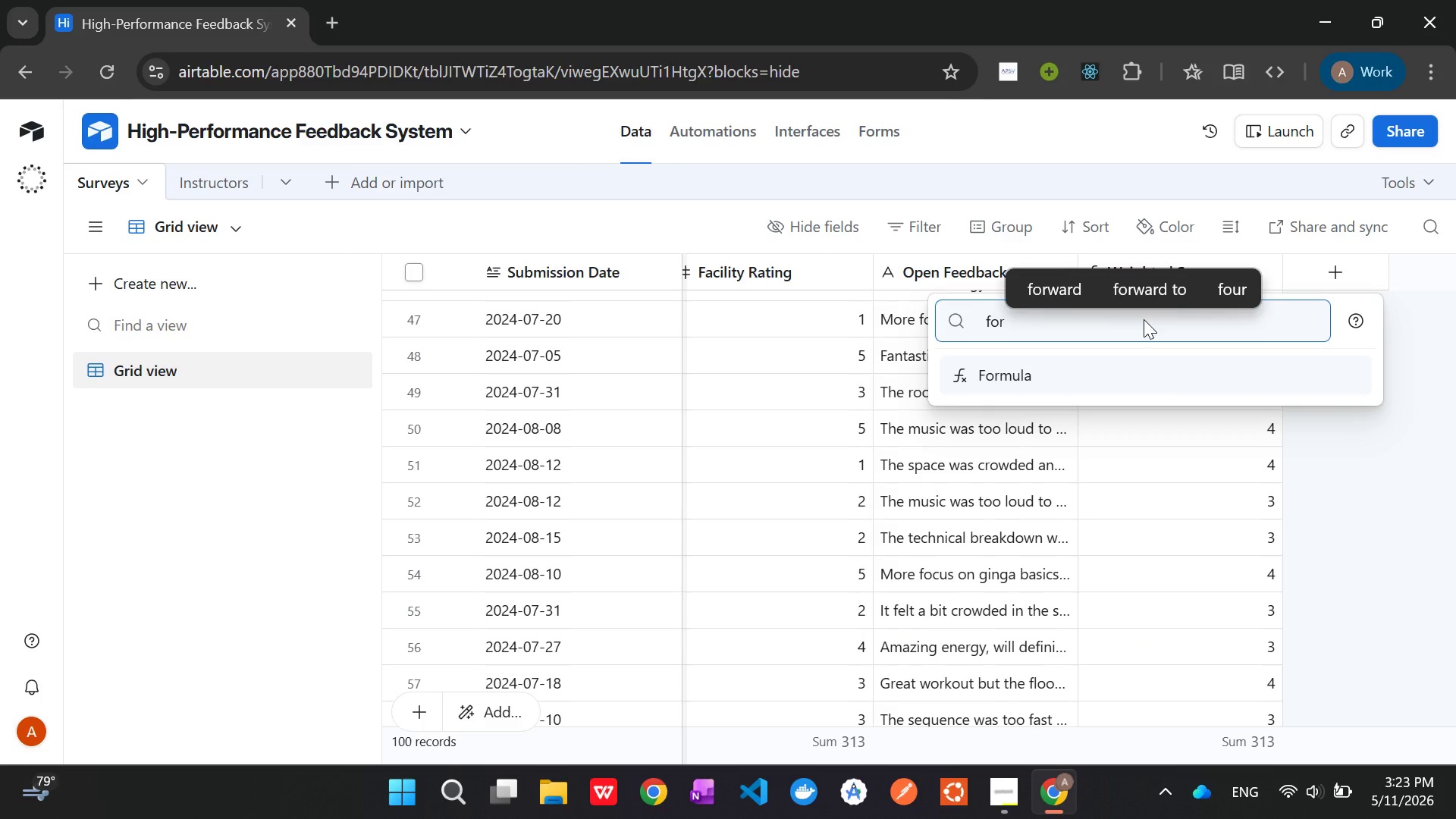 
key(Enter)
 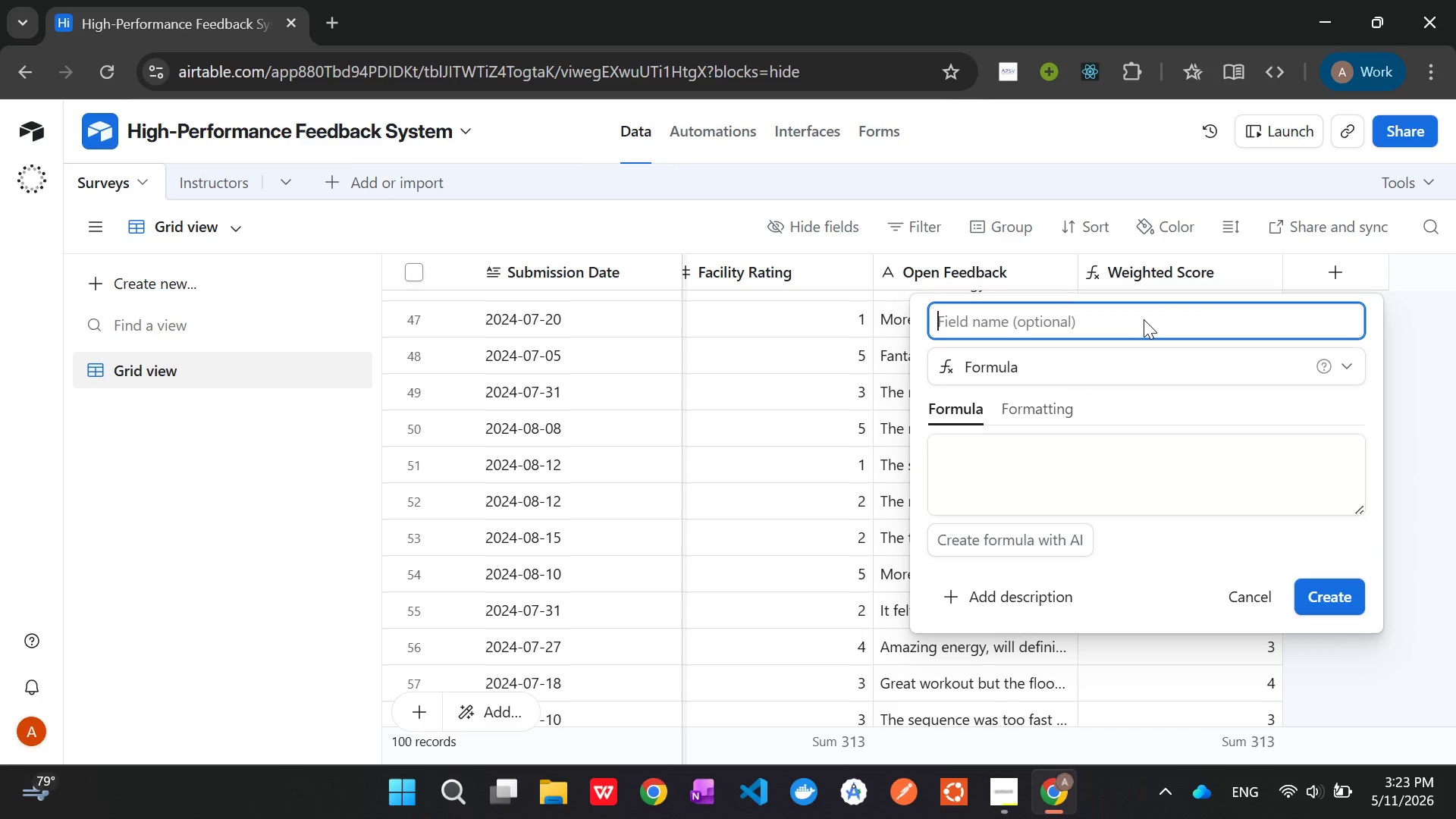 
wait(7.33)
 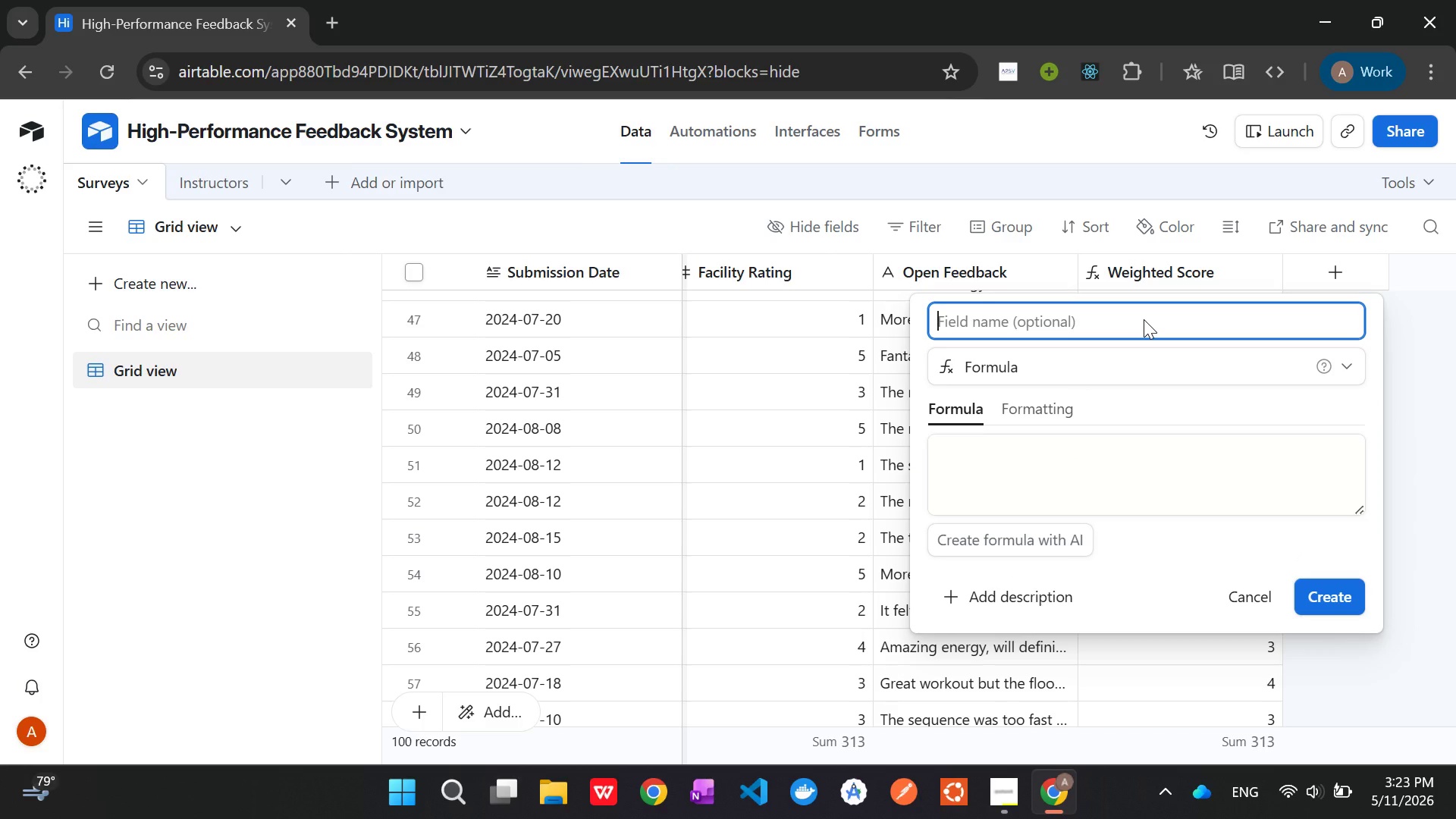 
type(Negative Keywords)
 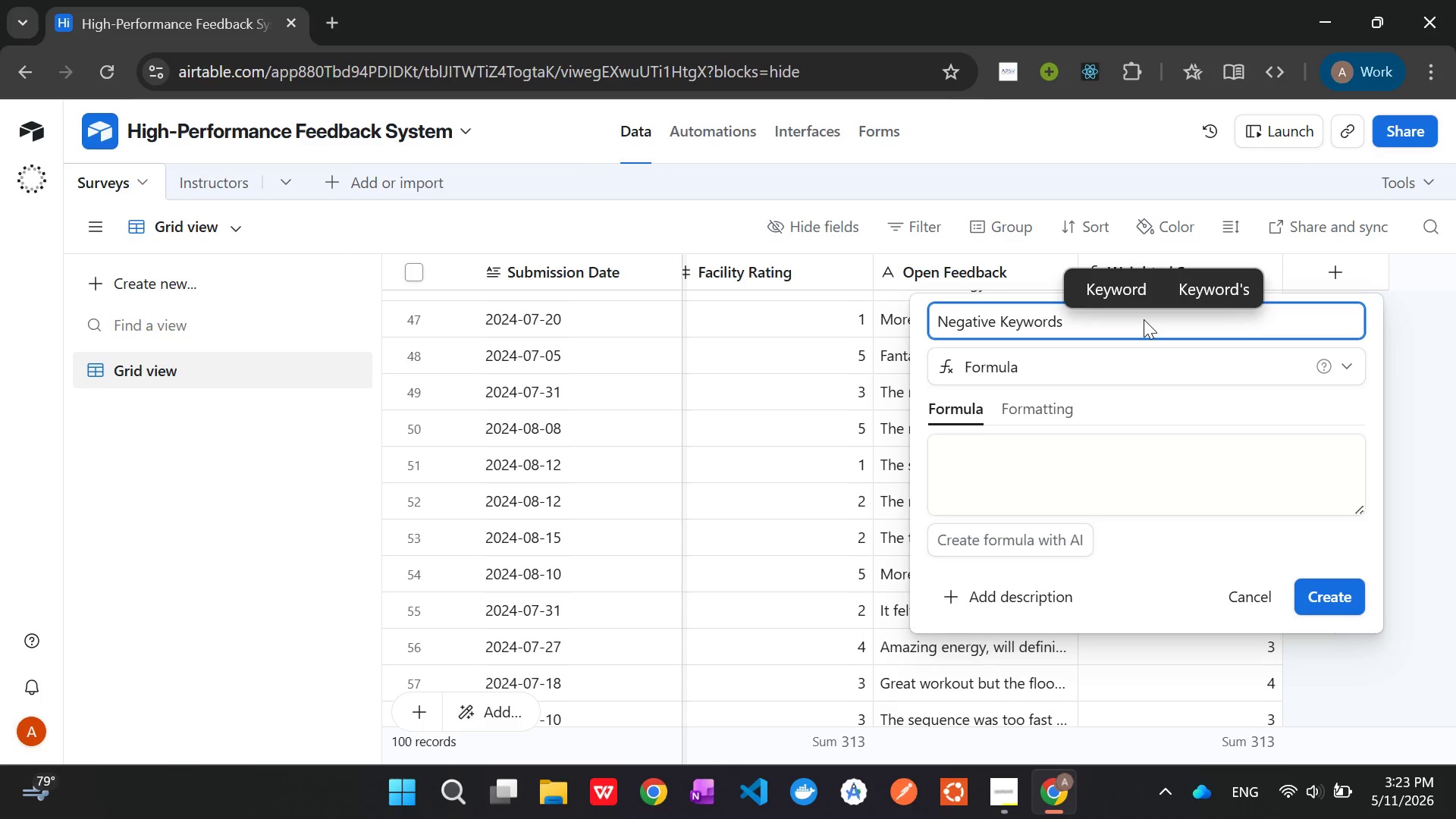 
left_click([1096, 469])
 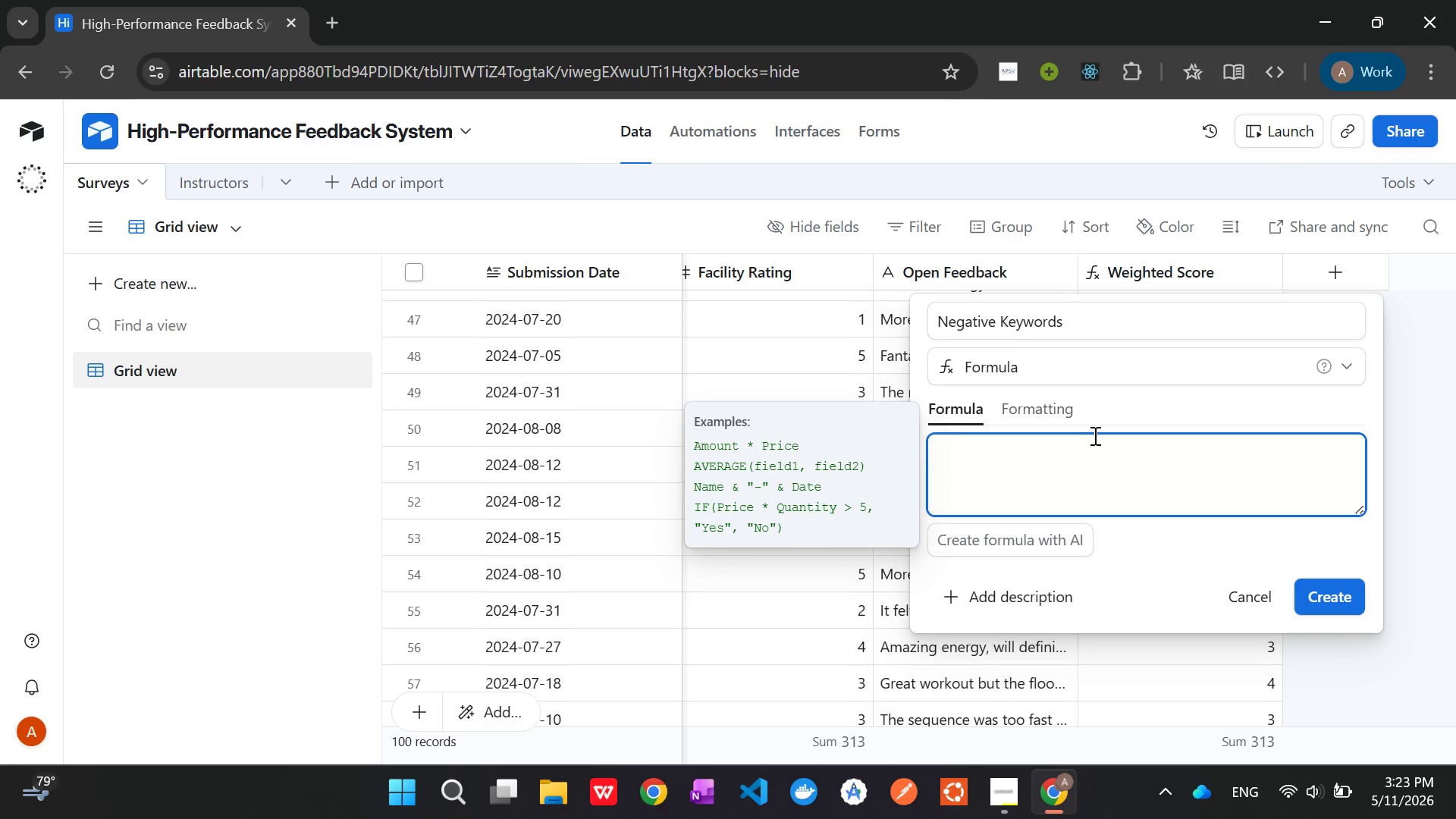 
wait(26.31)
 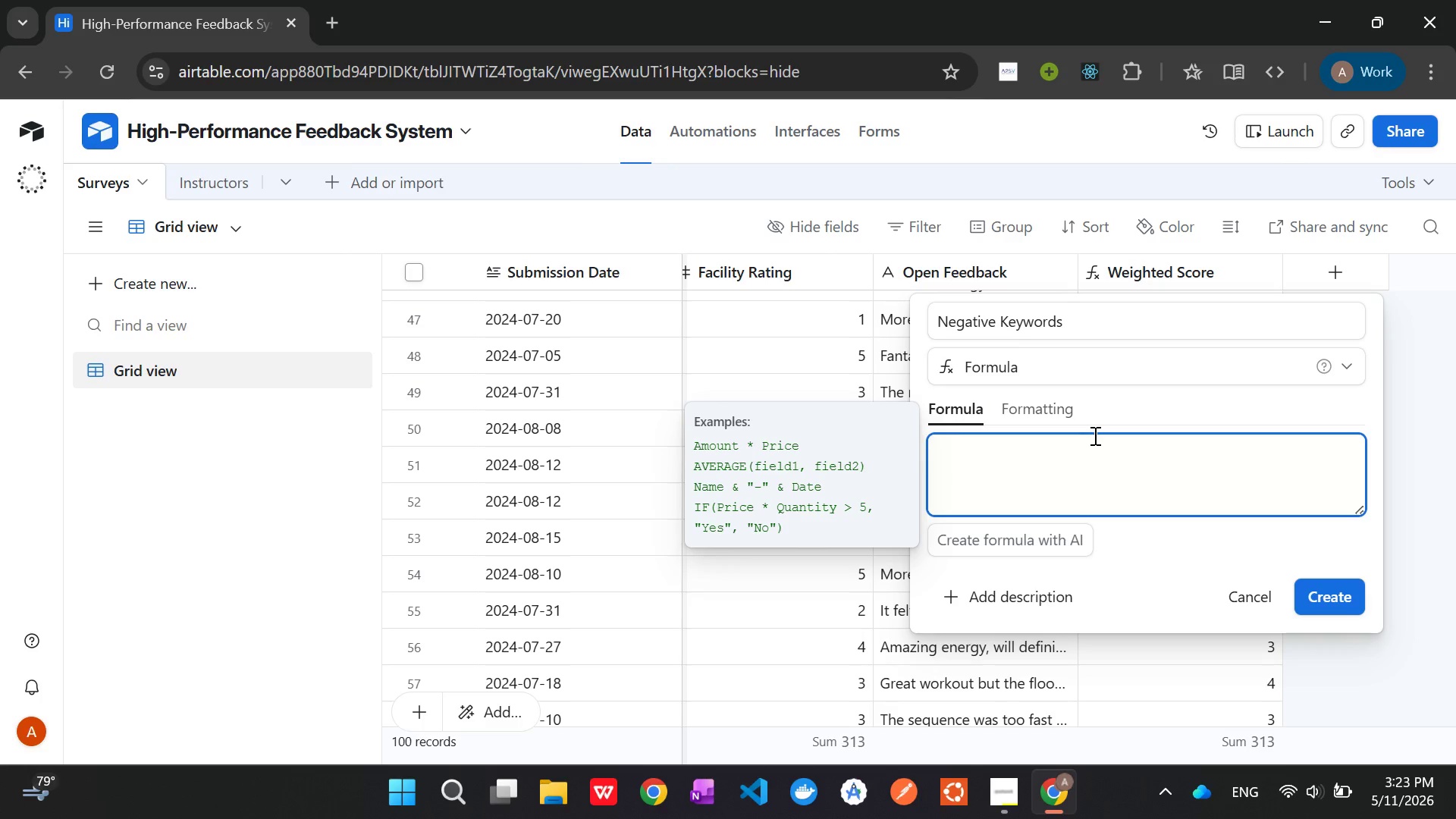 
left_click([1068, 445])
 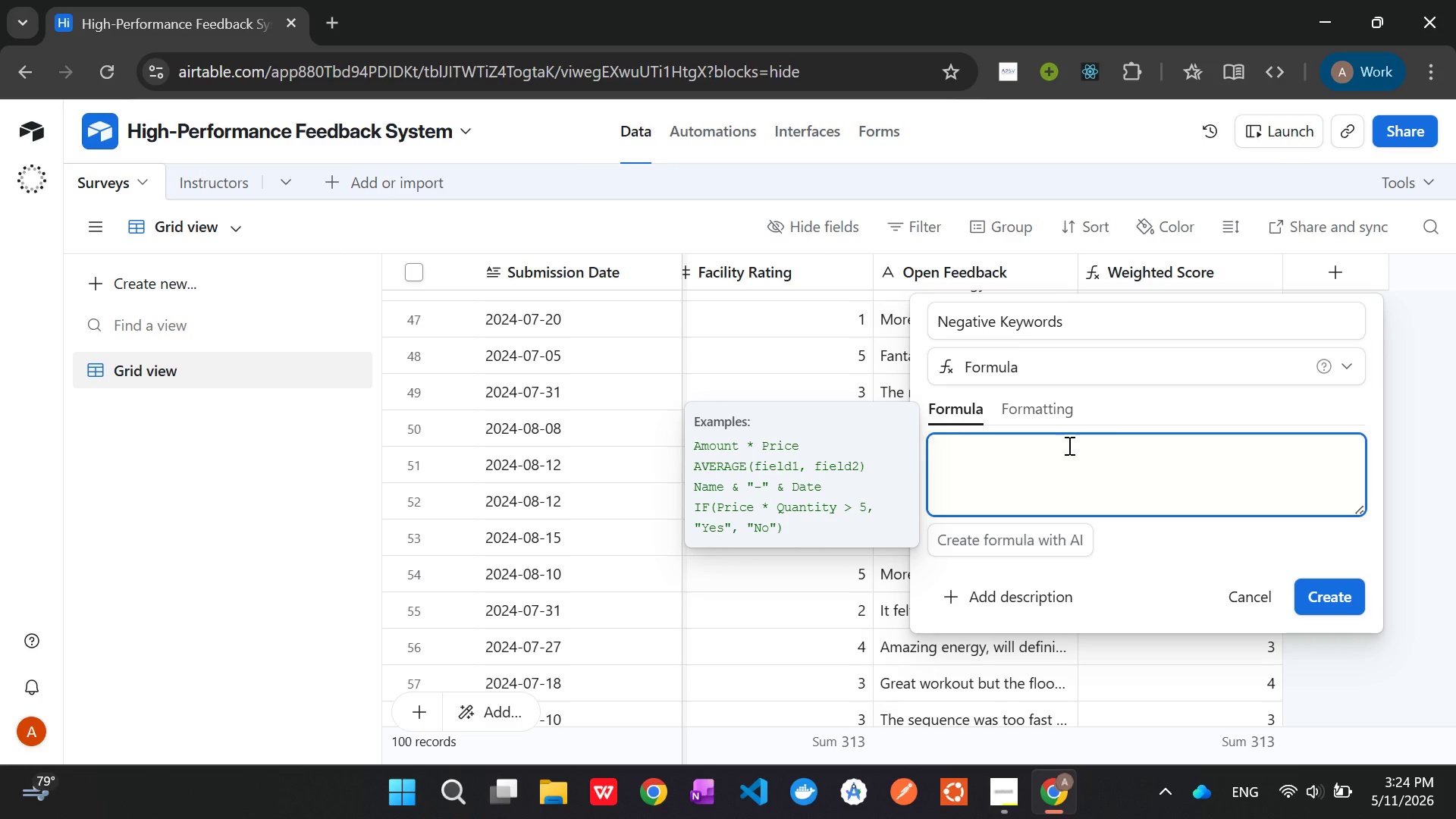 
wait(15.34)
 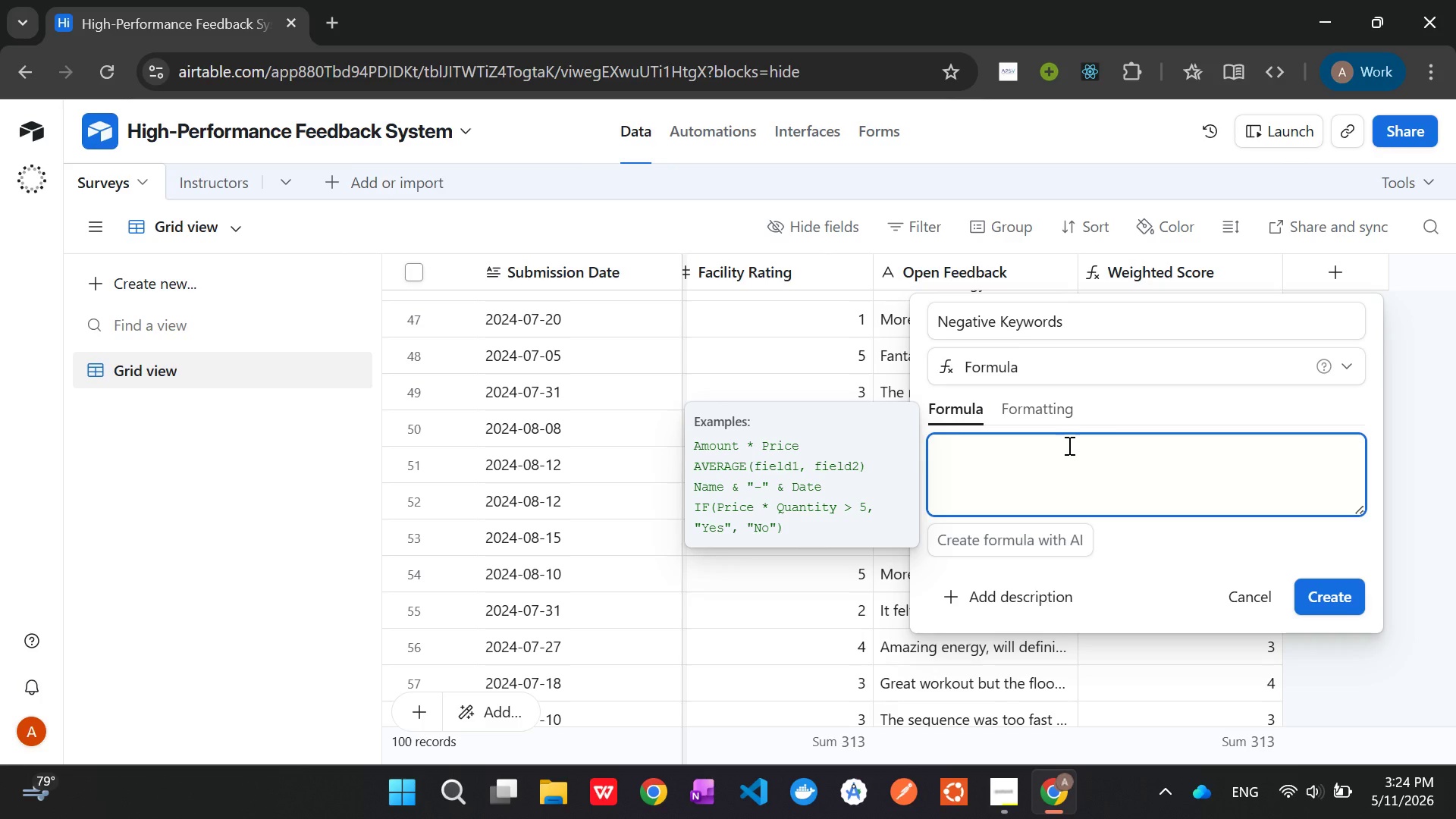 
left_click([1007, 466])
 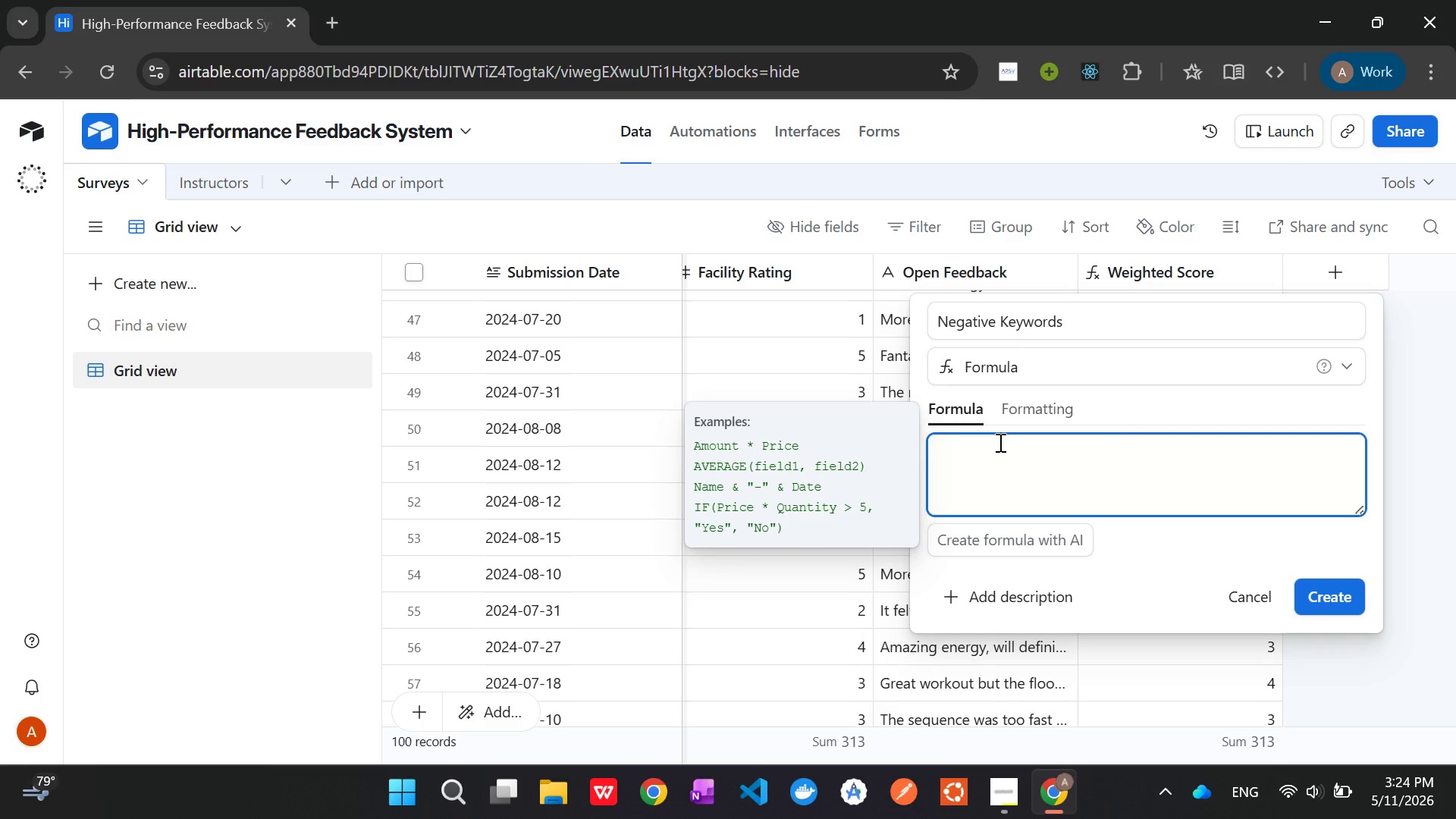 
wait(23.88)
 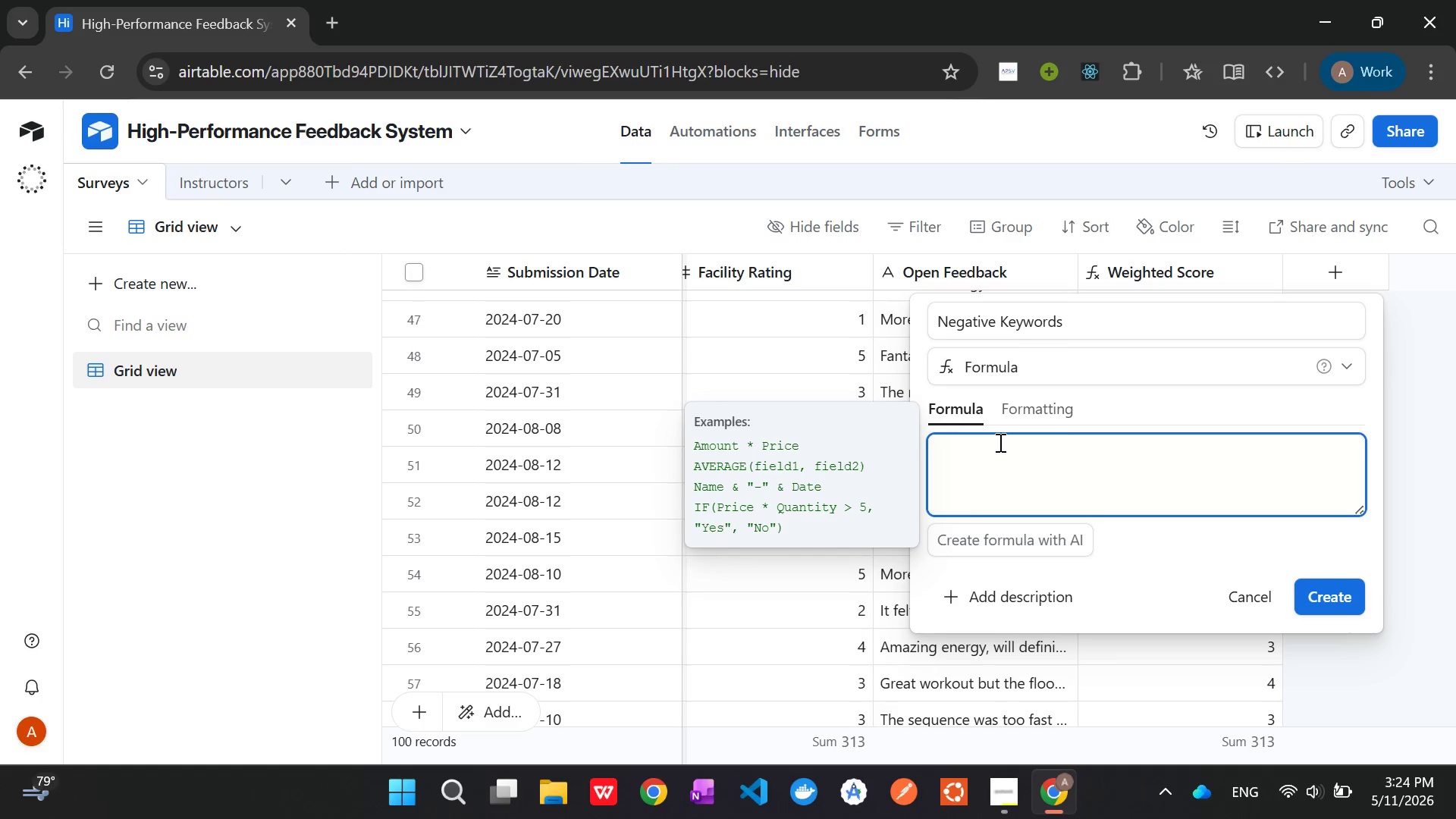 
type(IF()
 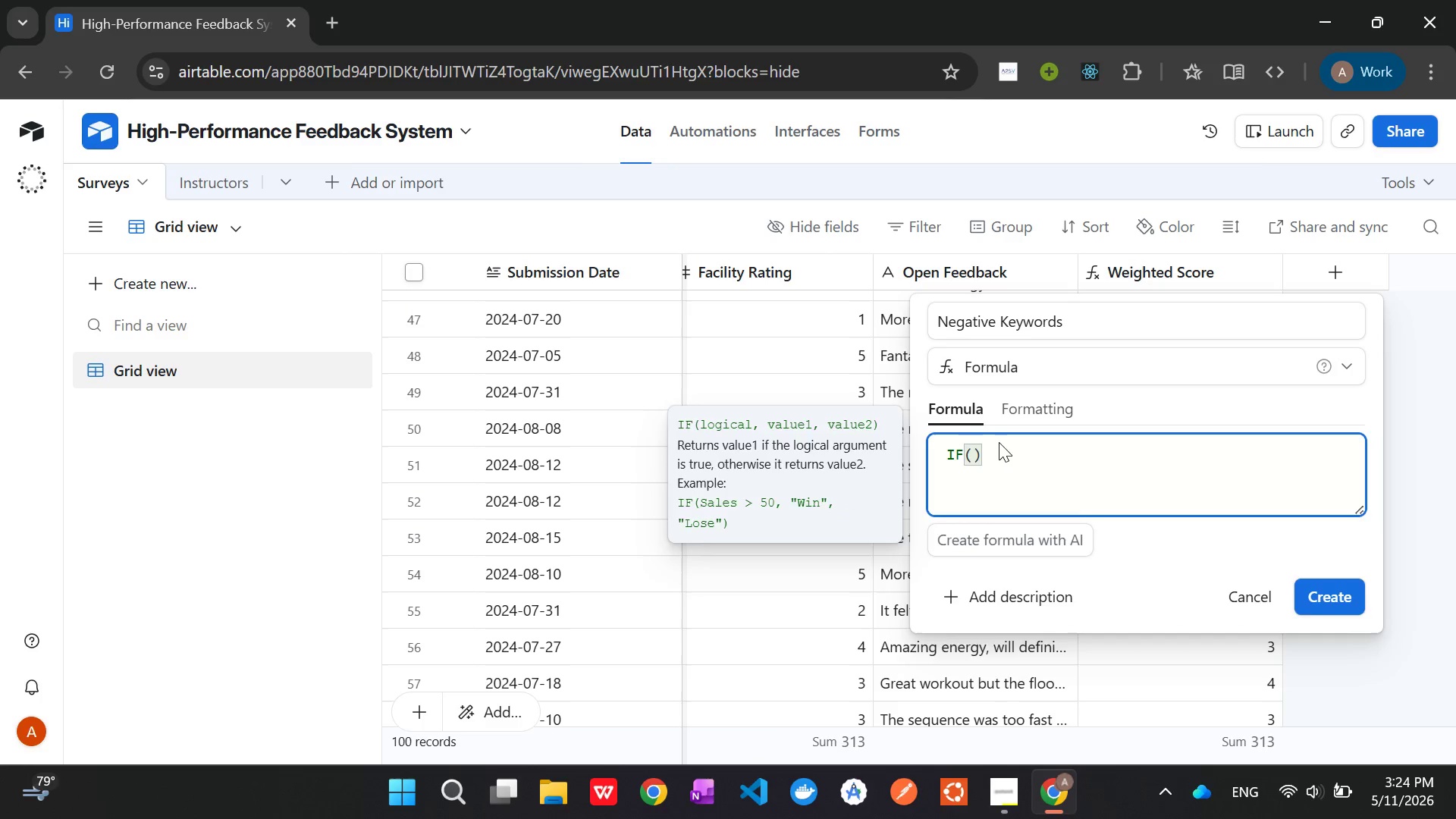 
key(Enter)
 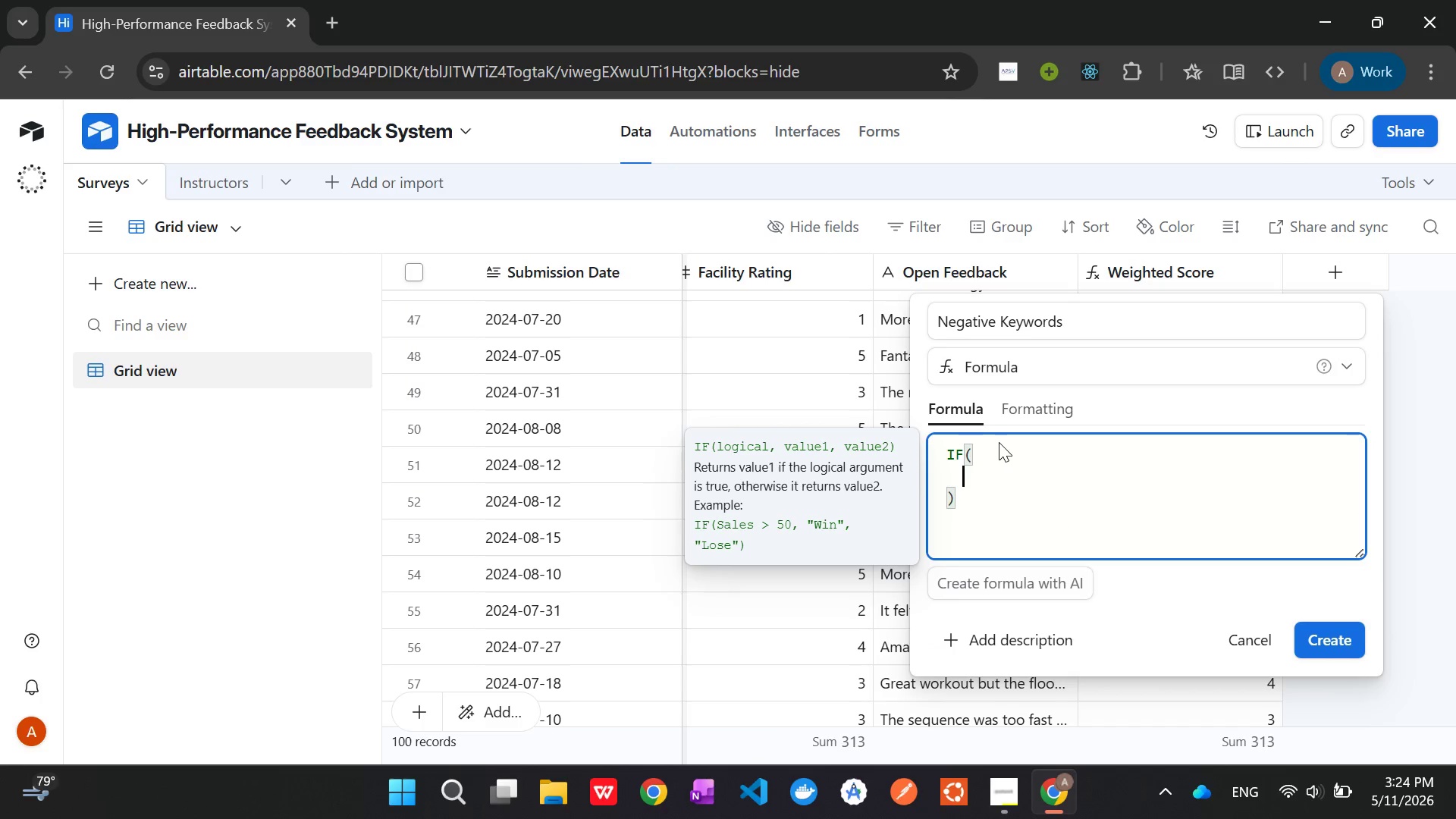 
type(OR(FIND()
 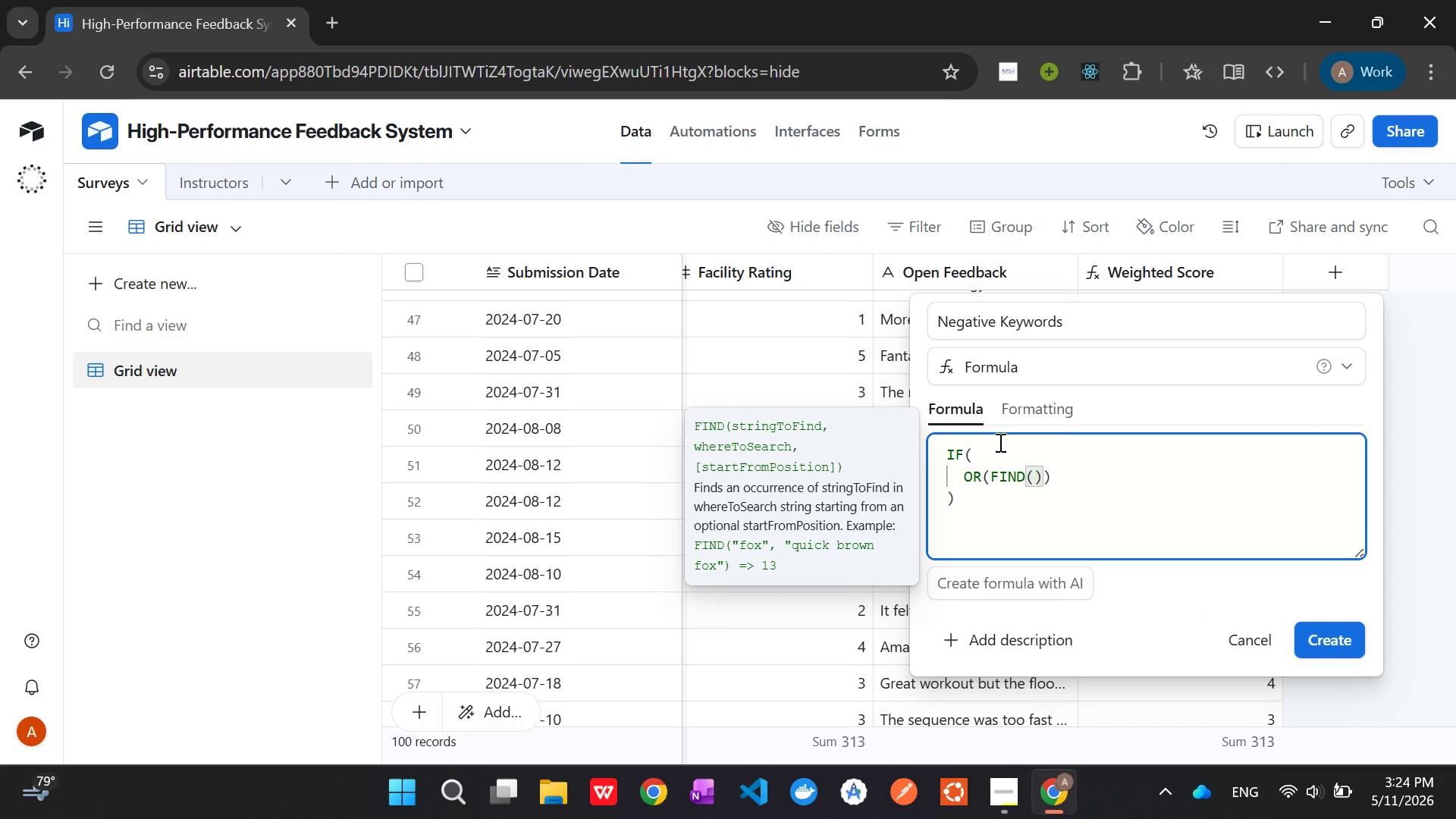 
type("croe)
key(Backspace)
type(wded)
 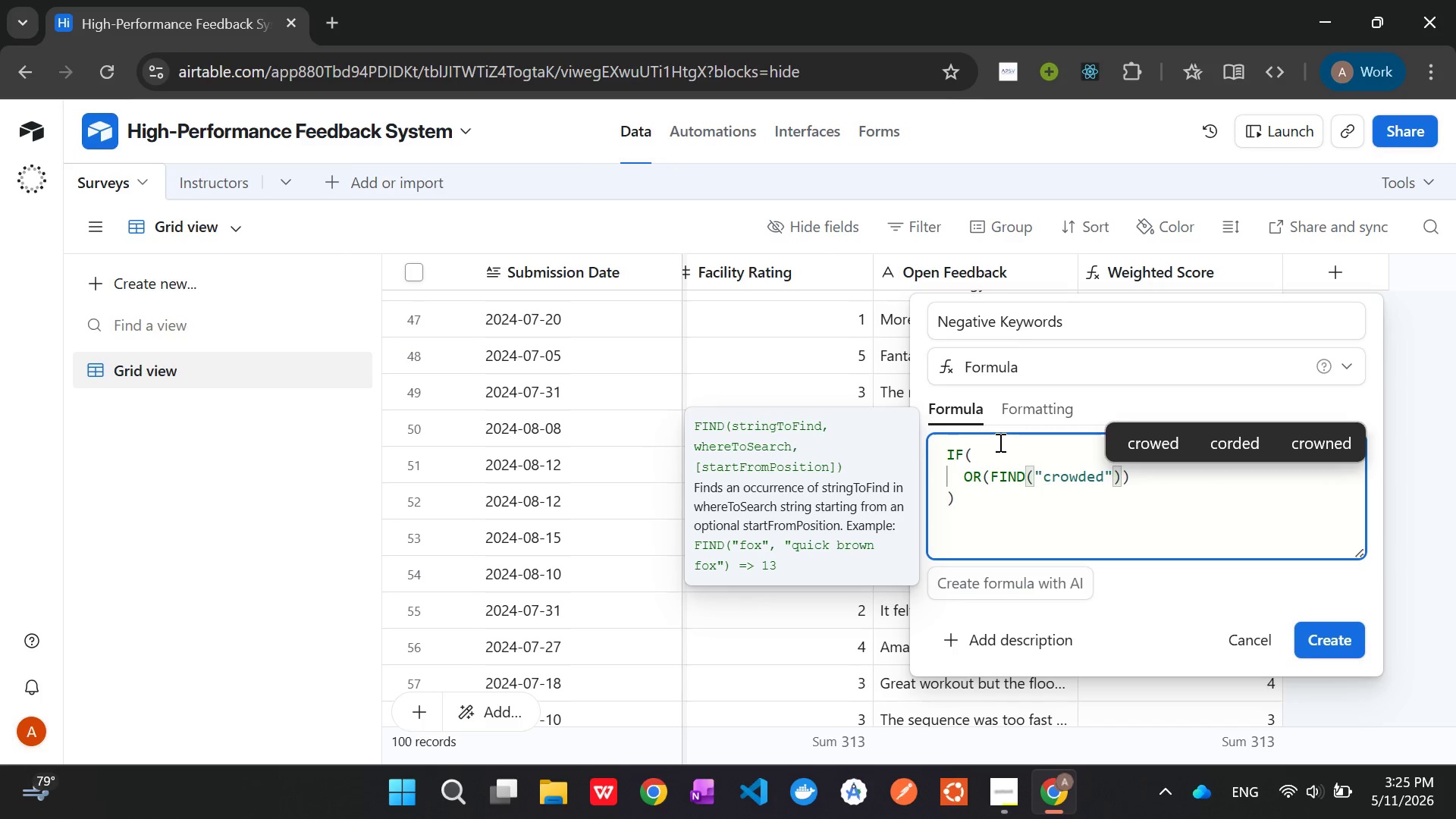 
wait(22.48)
 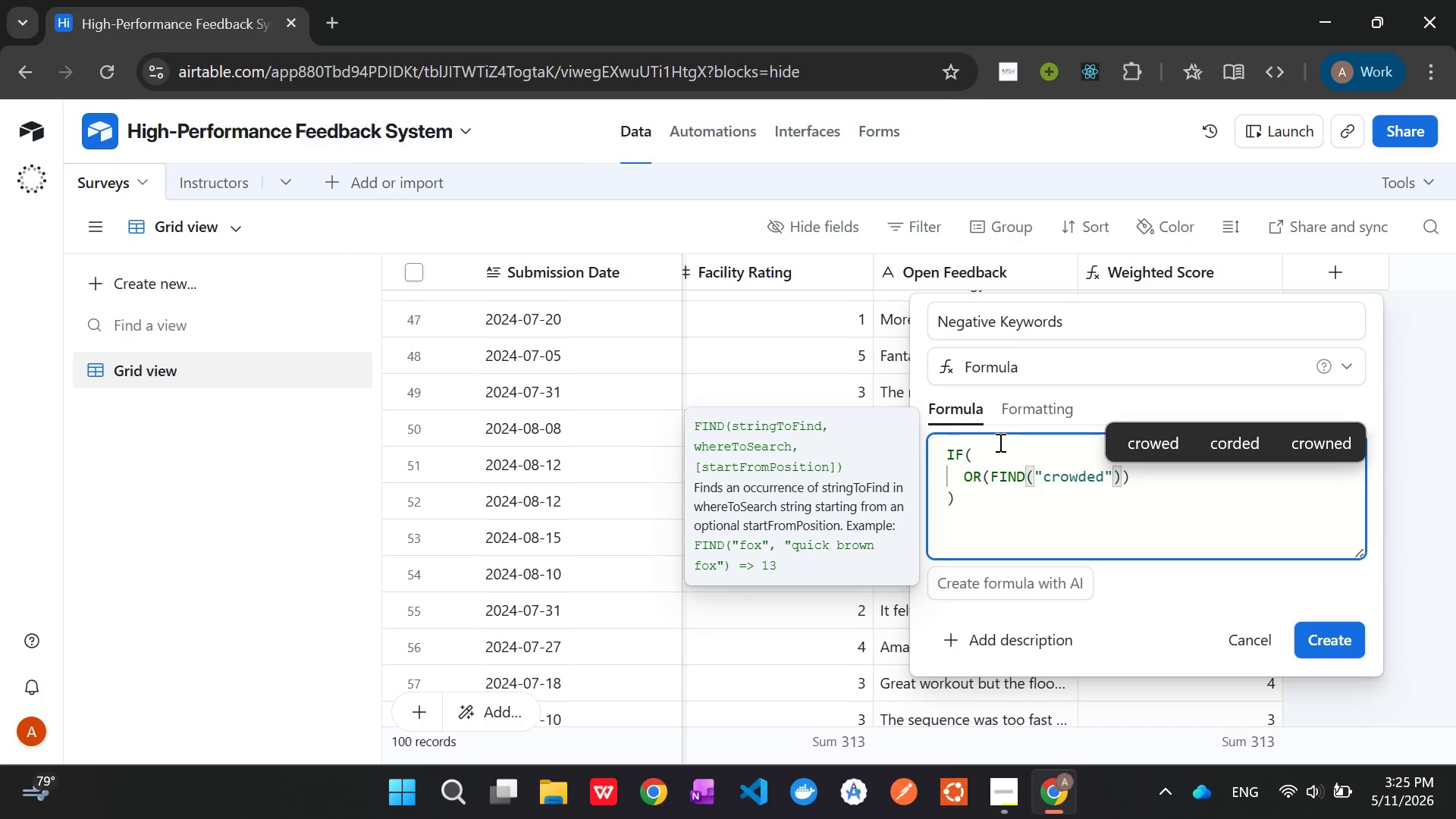 
left_click([1065, 480])
 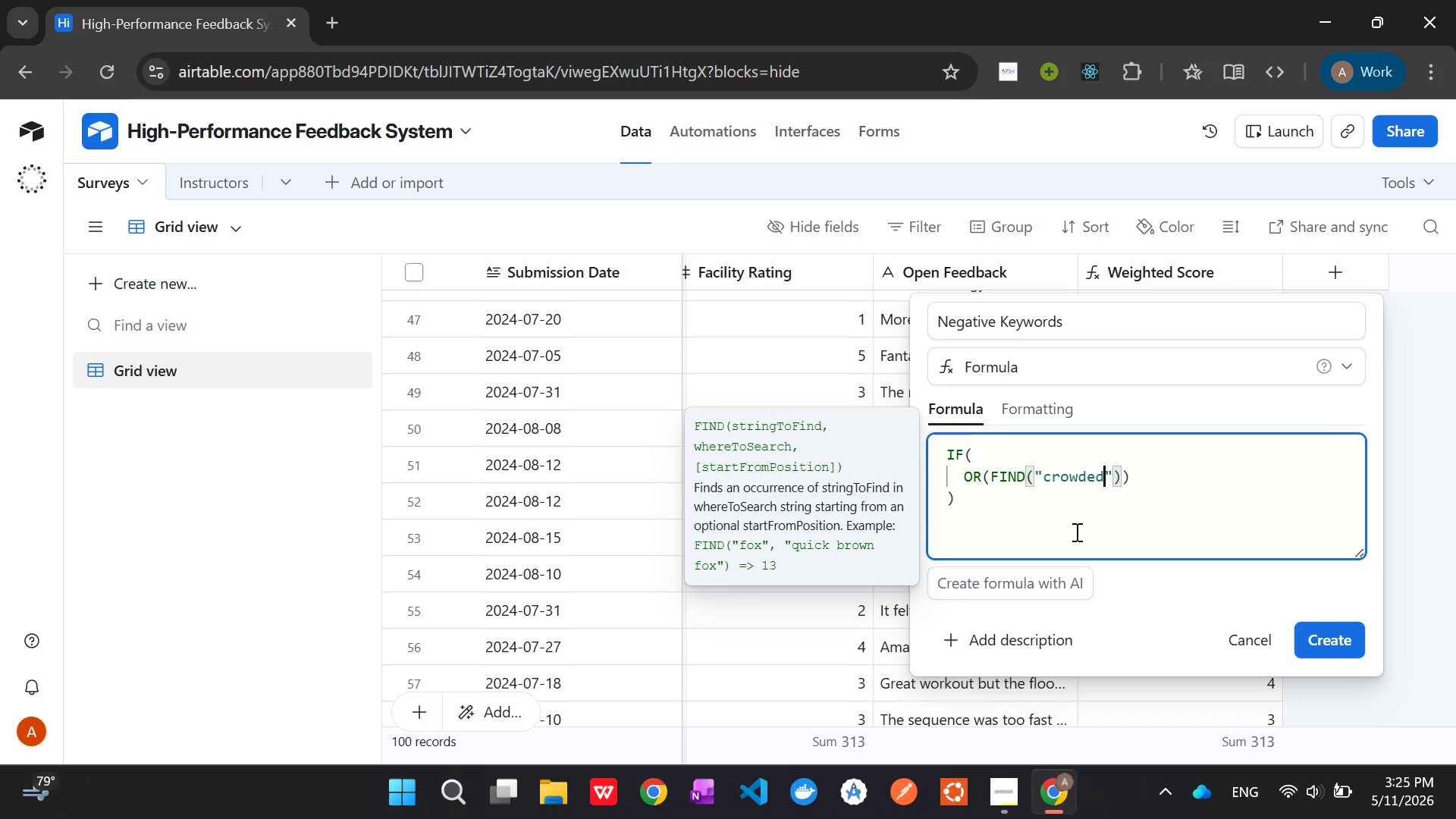 
wait(5.2)
 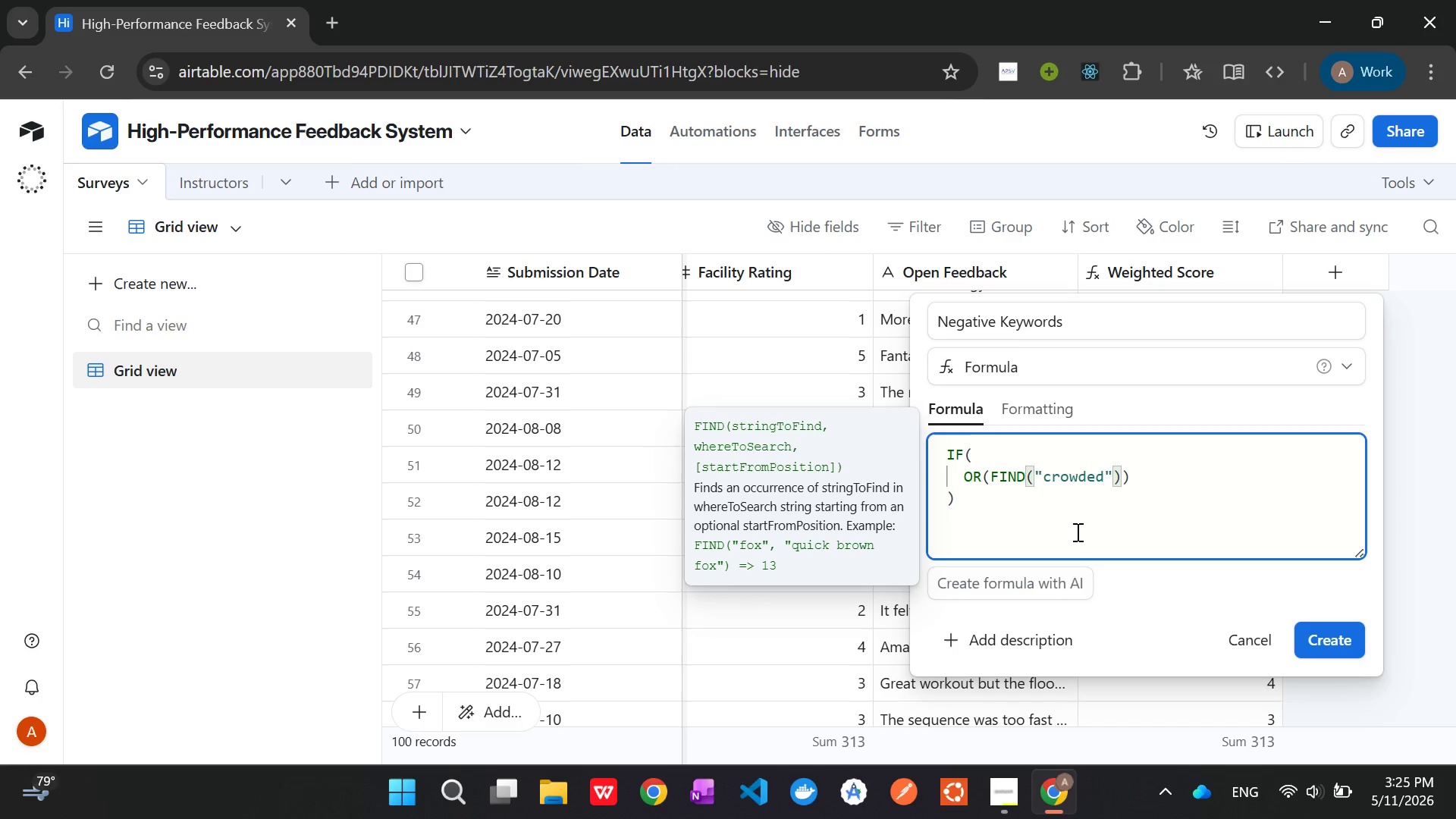 
key(ArrowRight)
 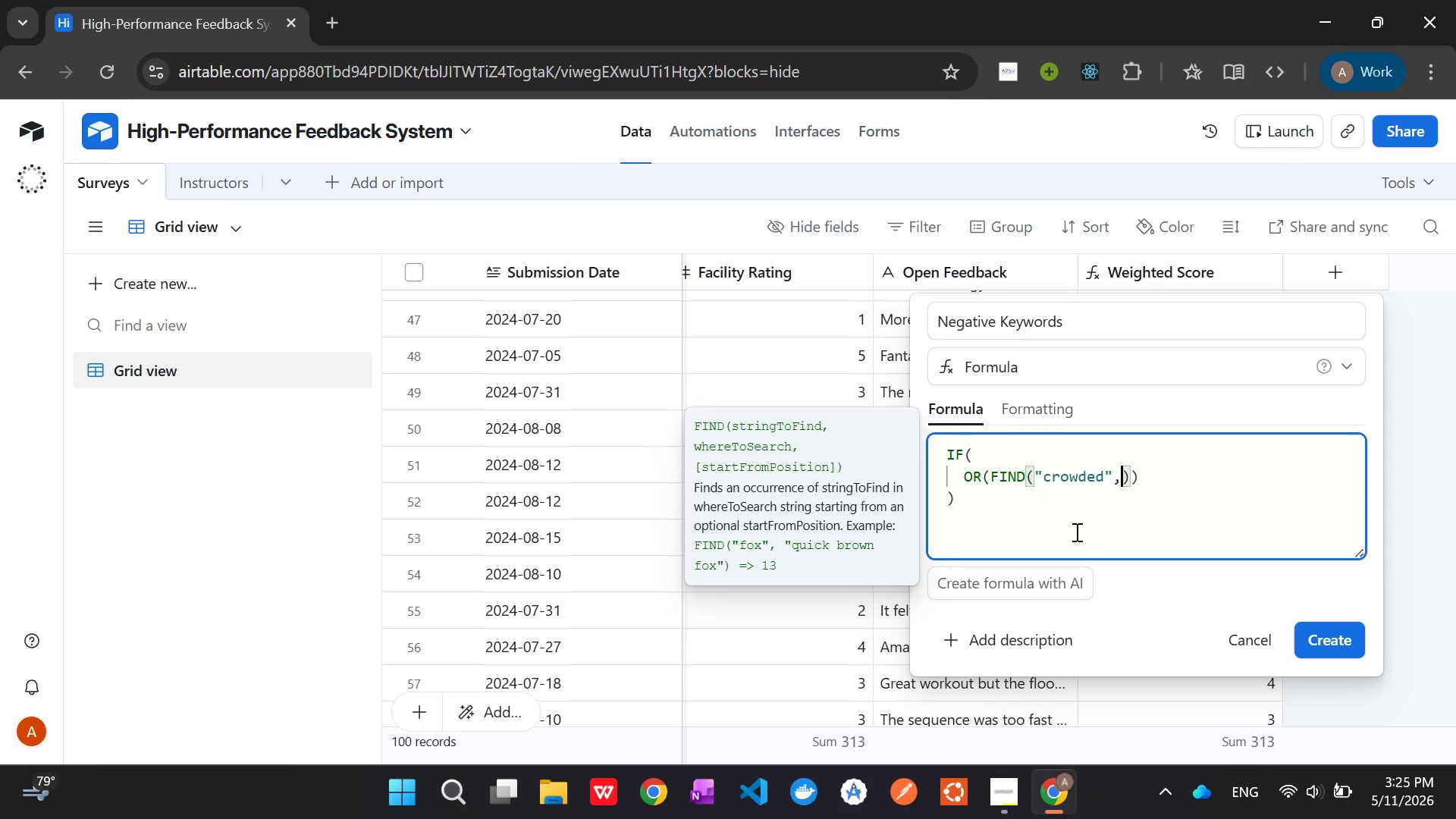 
type(,LOWER()
 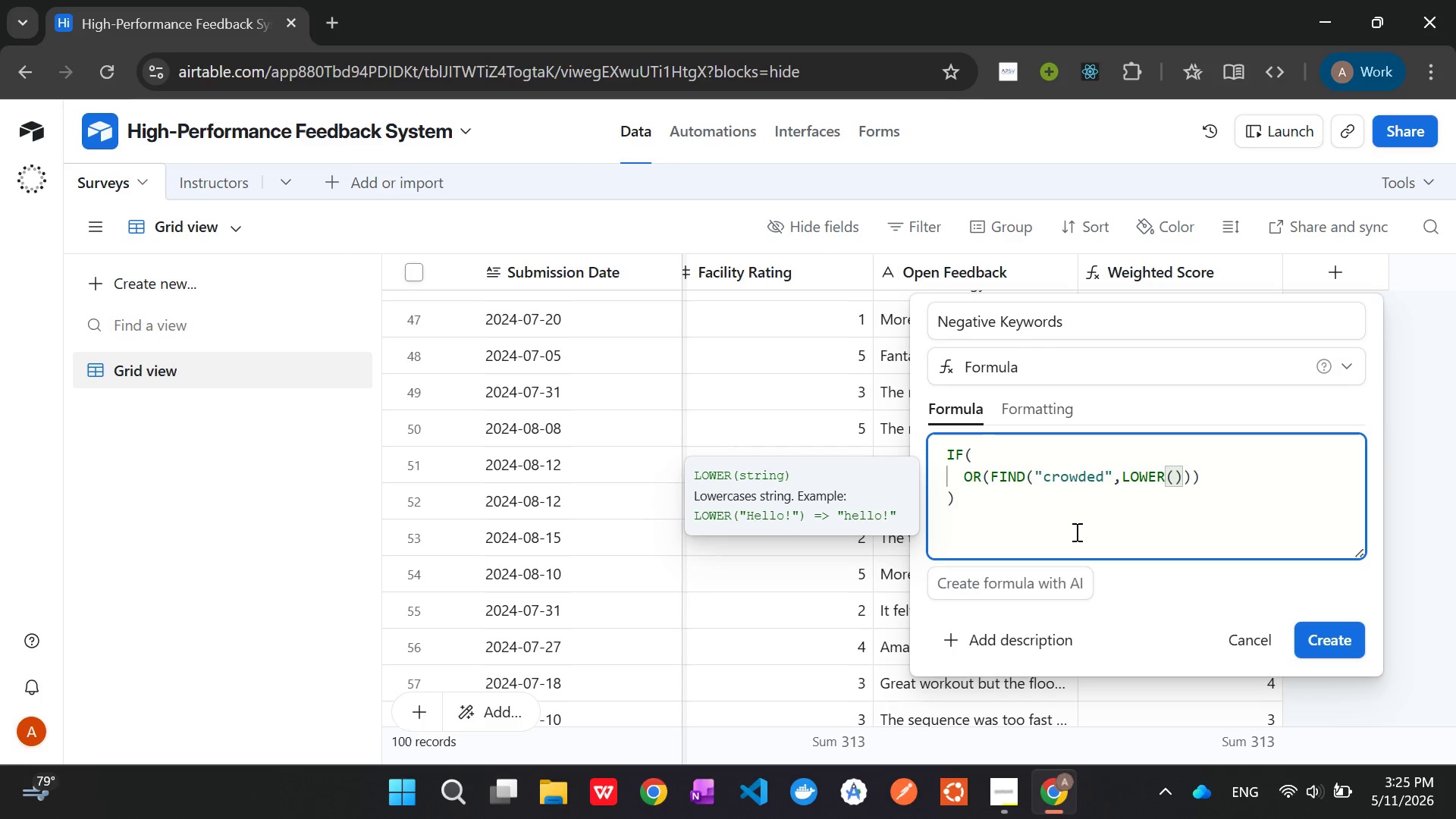 
type({Ope)
key(Tab)
 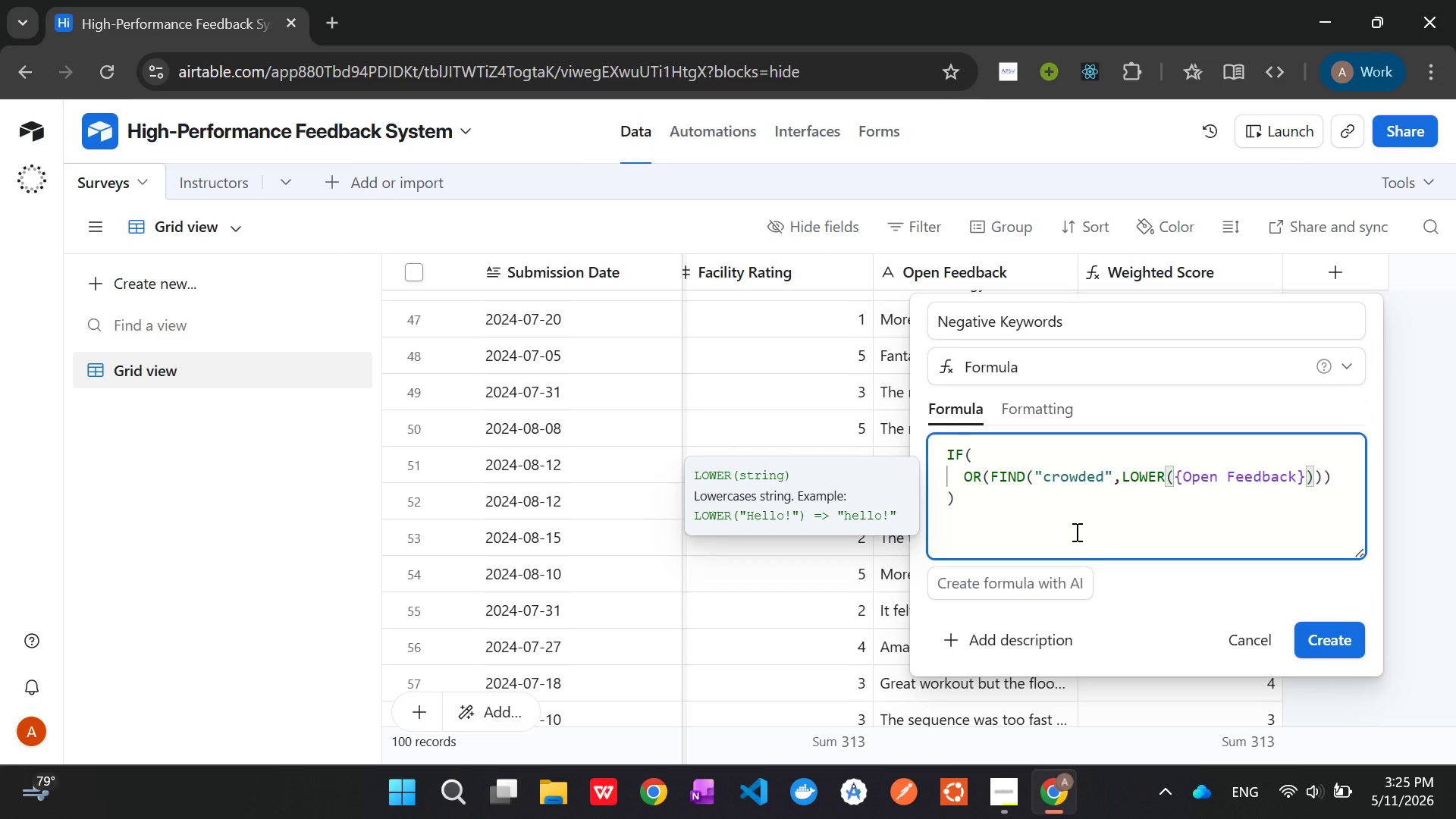 
wait(9.25)
 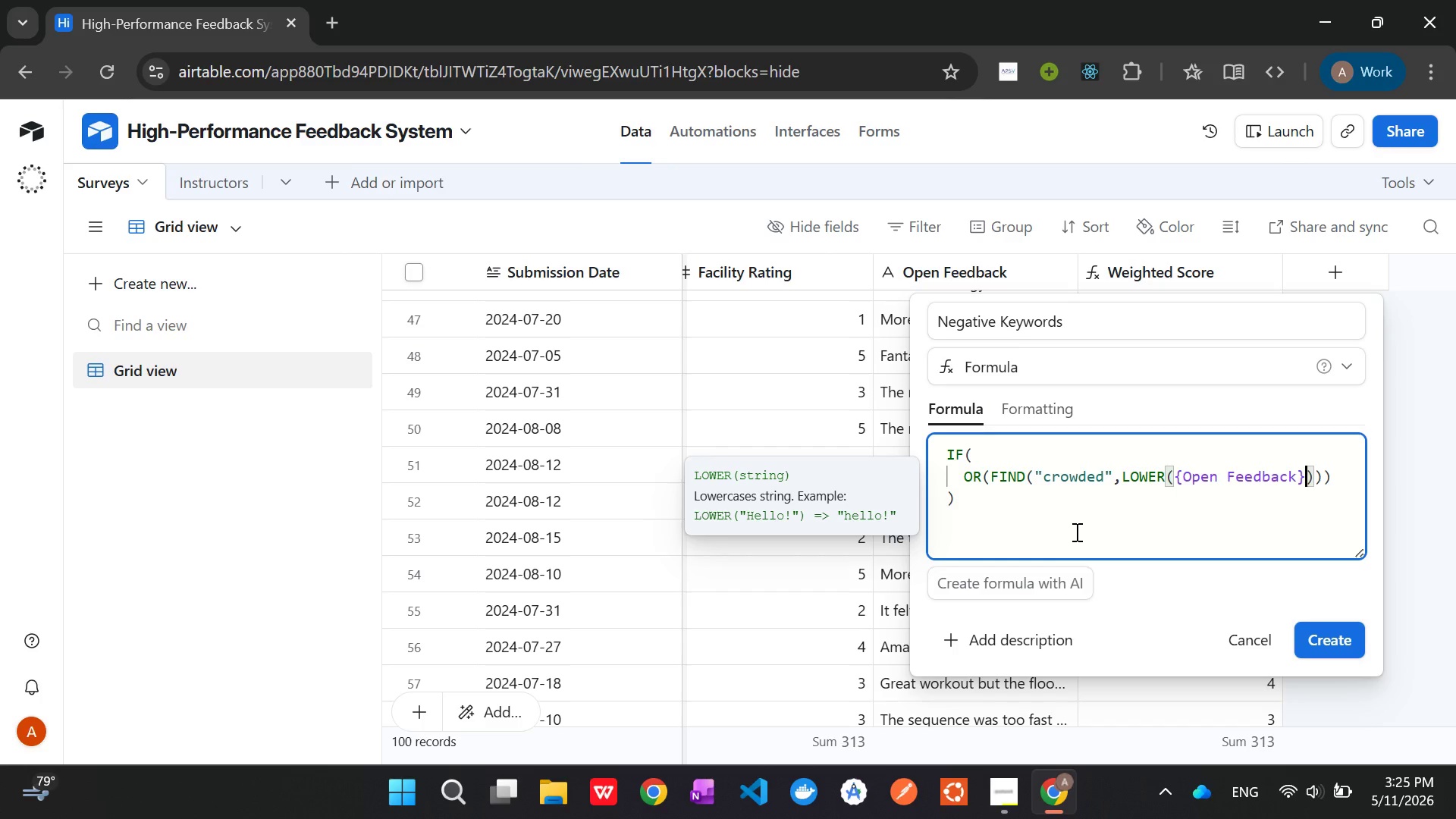 
key(ArrowRight)
 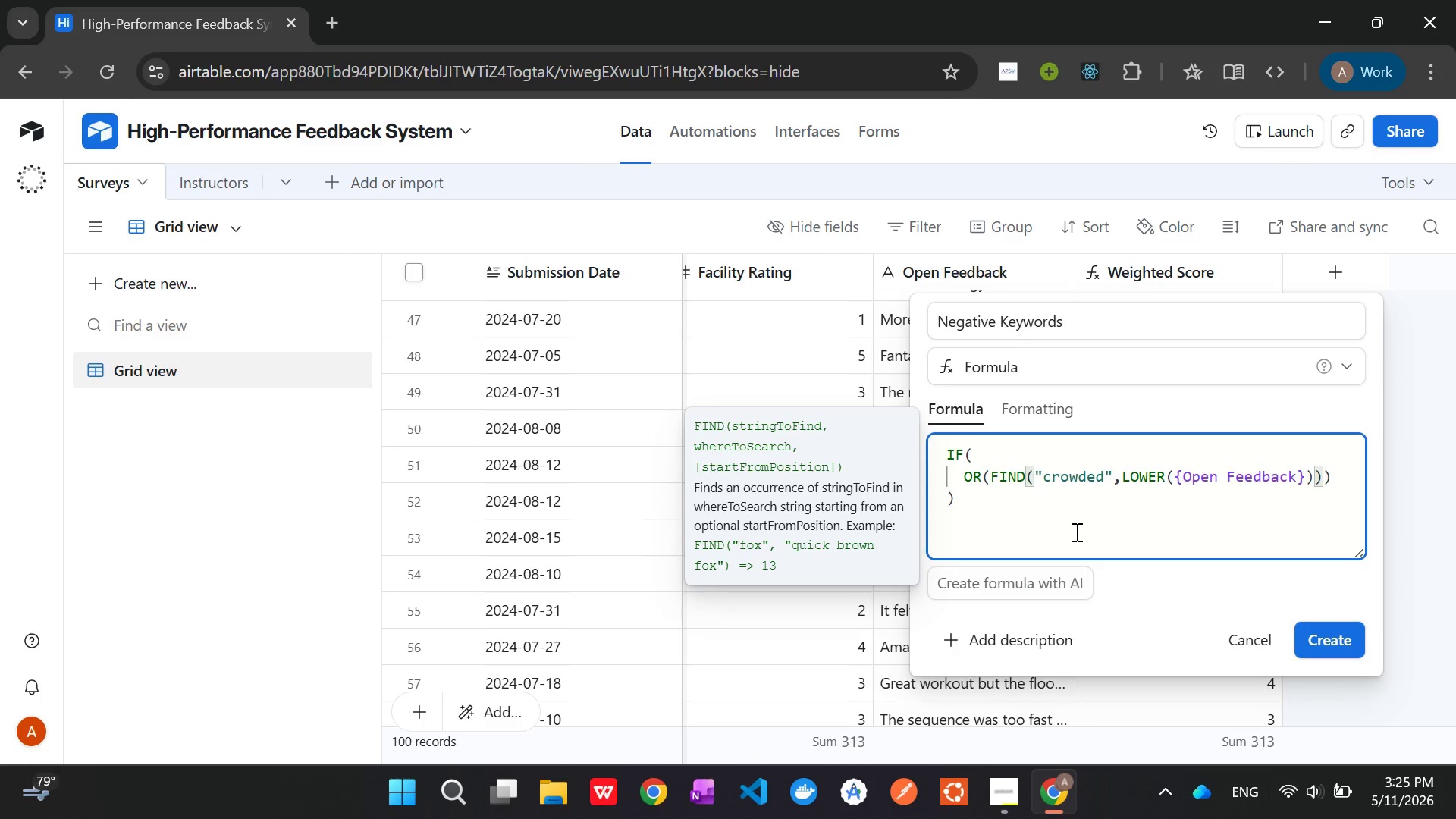 
key(ArrowRight)
 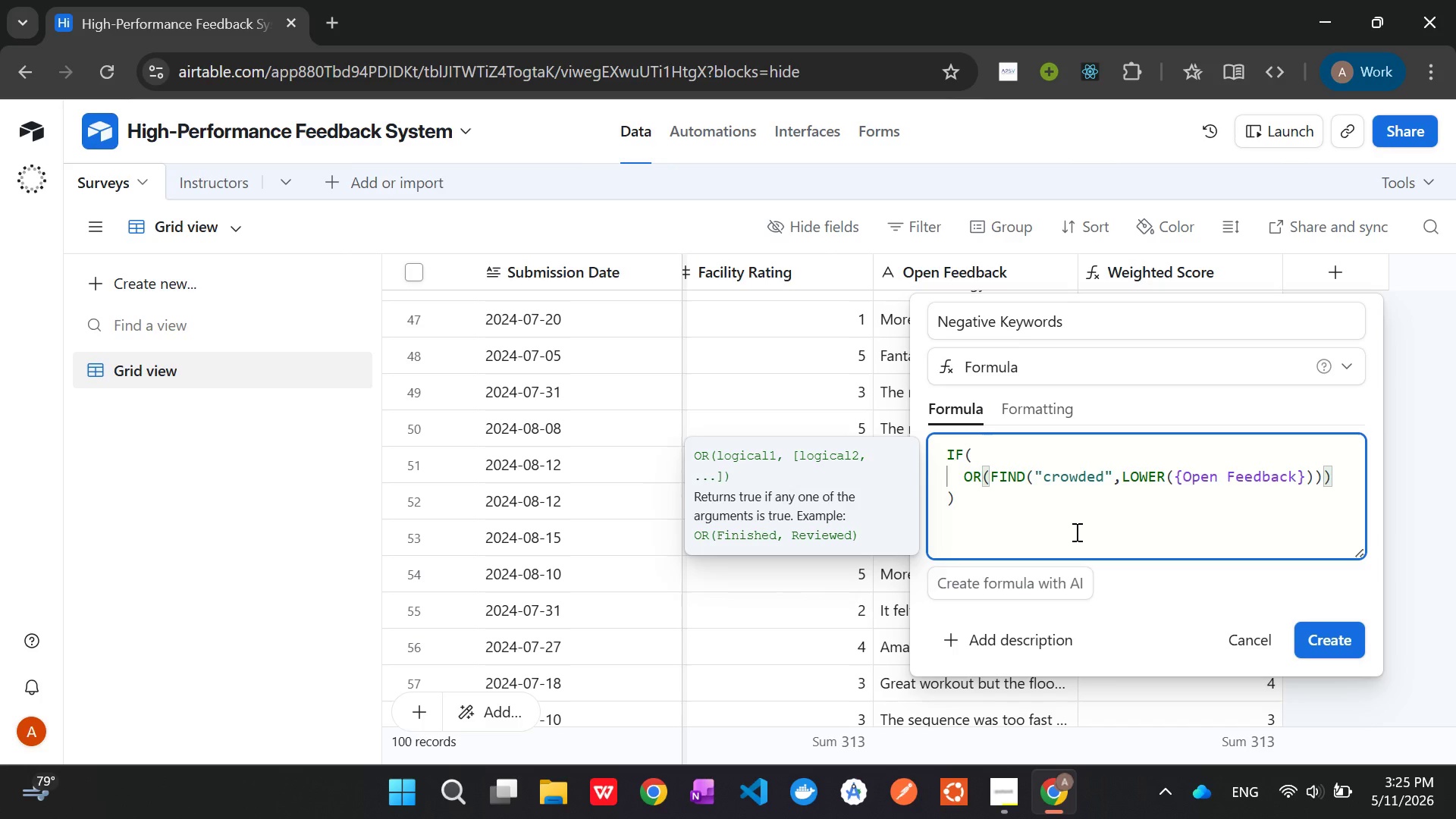 
type(,FI)
key(Backspace)
type(IND()
 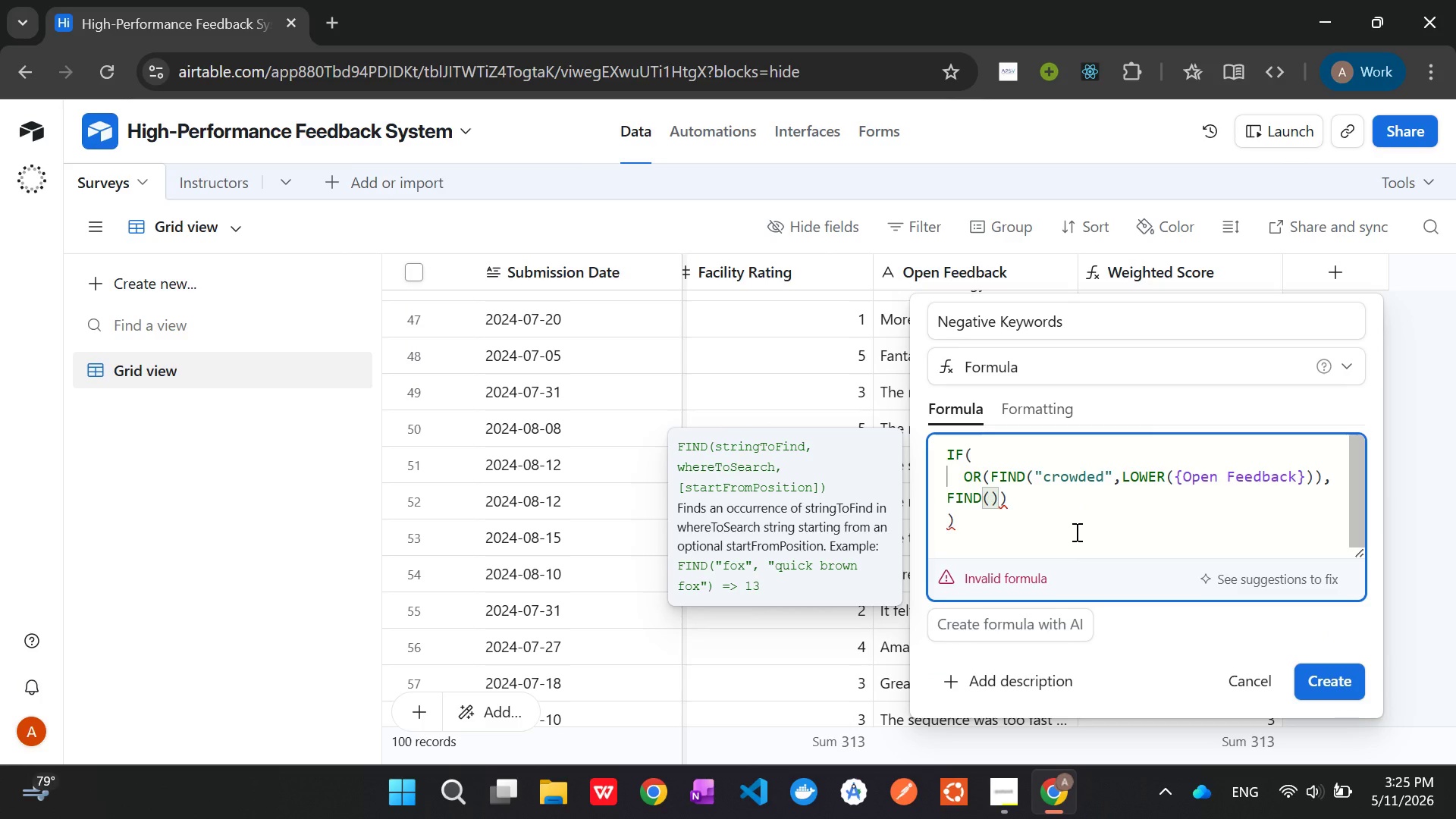 
type("confusing)
 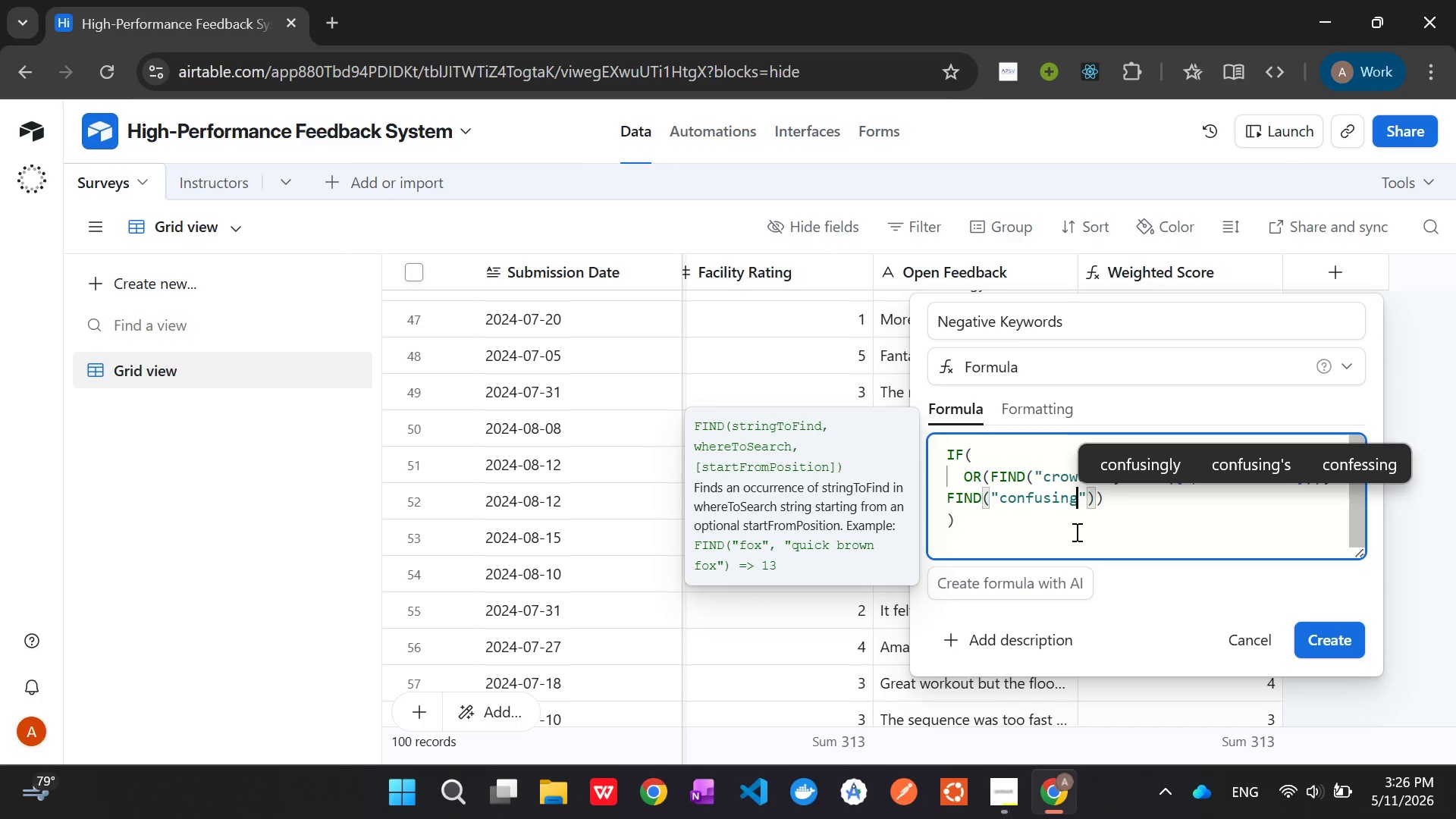 
wait(7.98)
 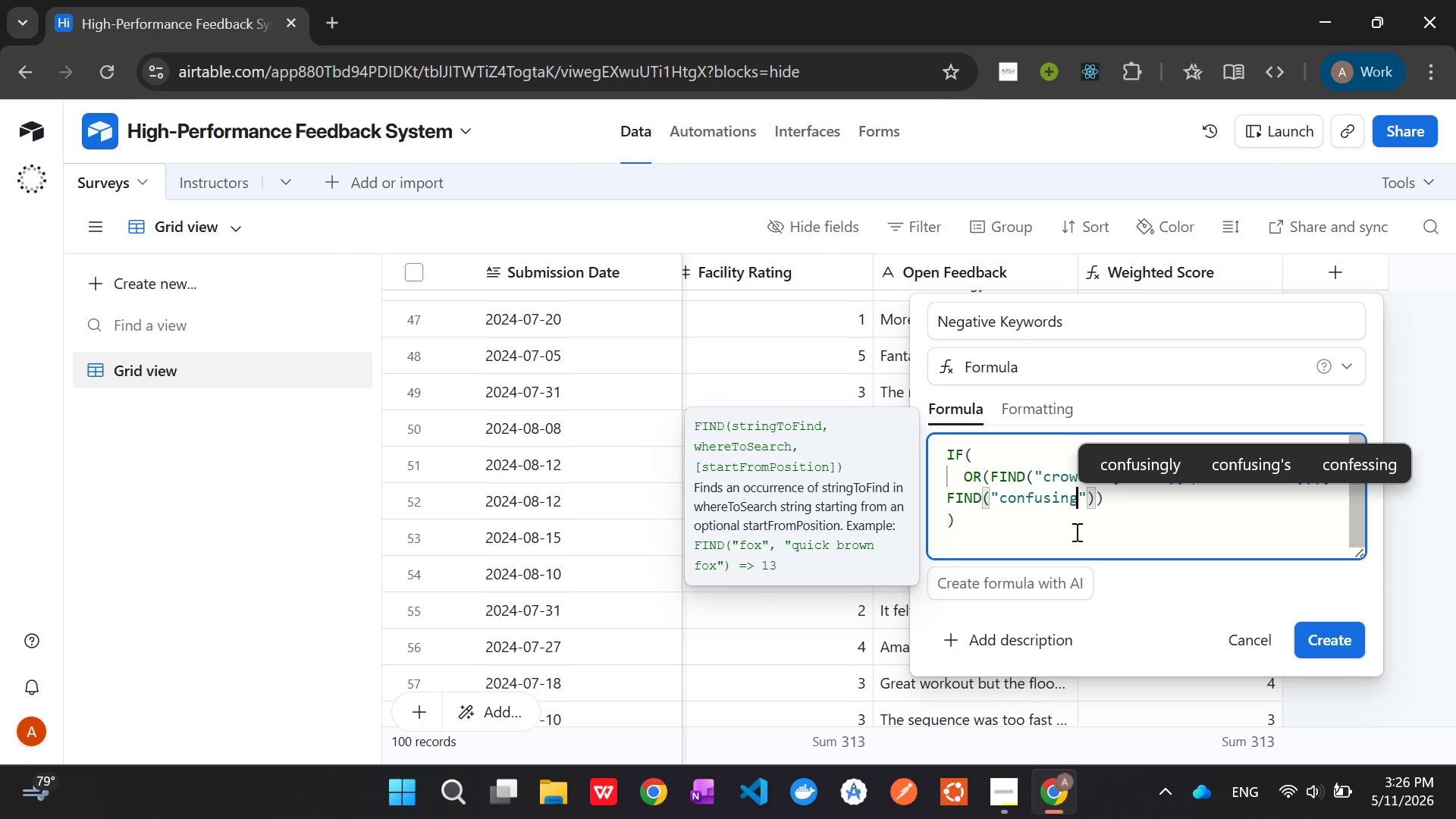 
key(ArrowRight)
 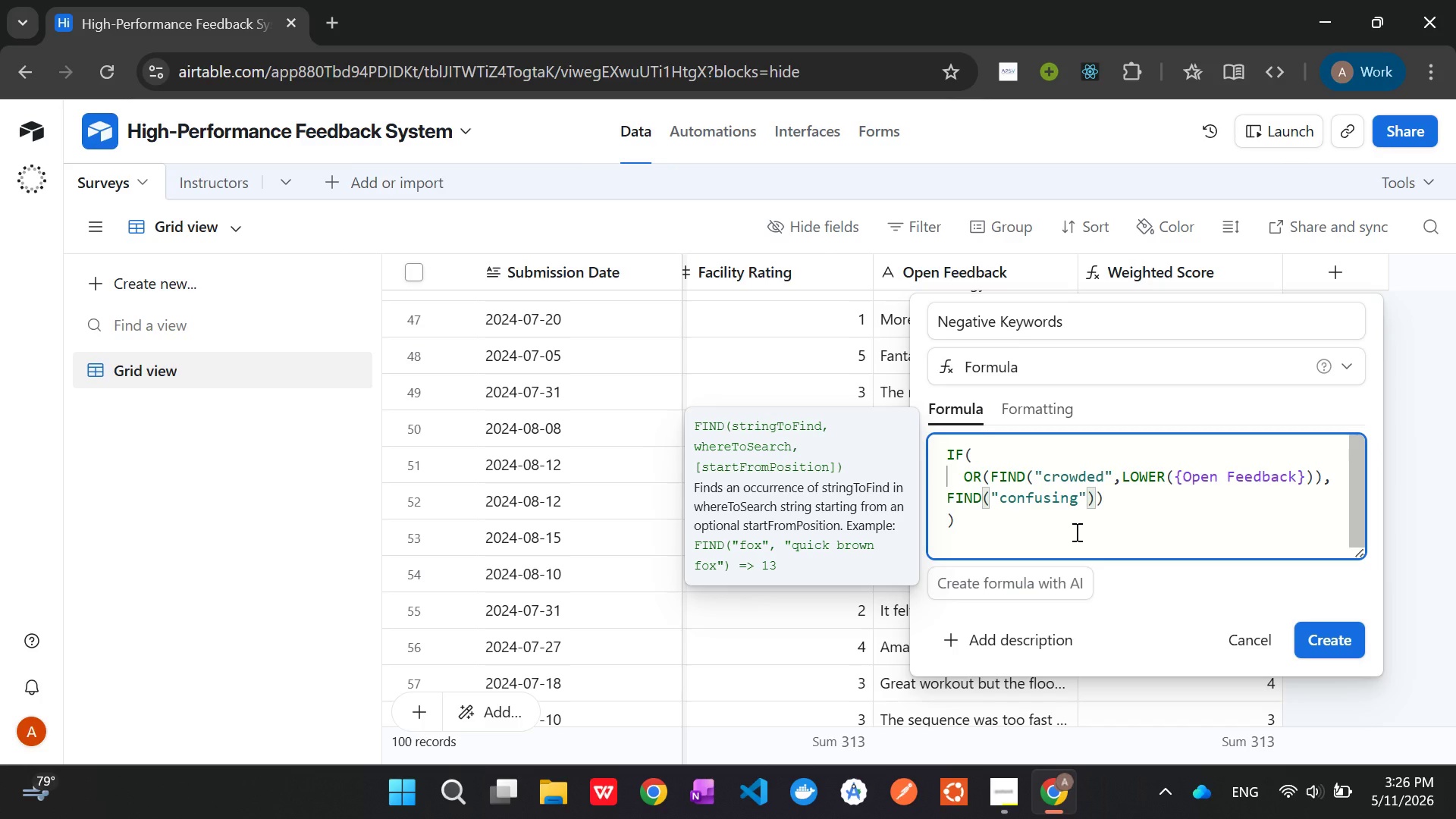 
key(Comma)
 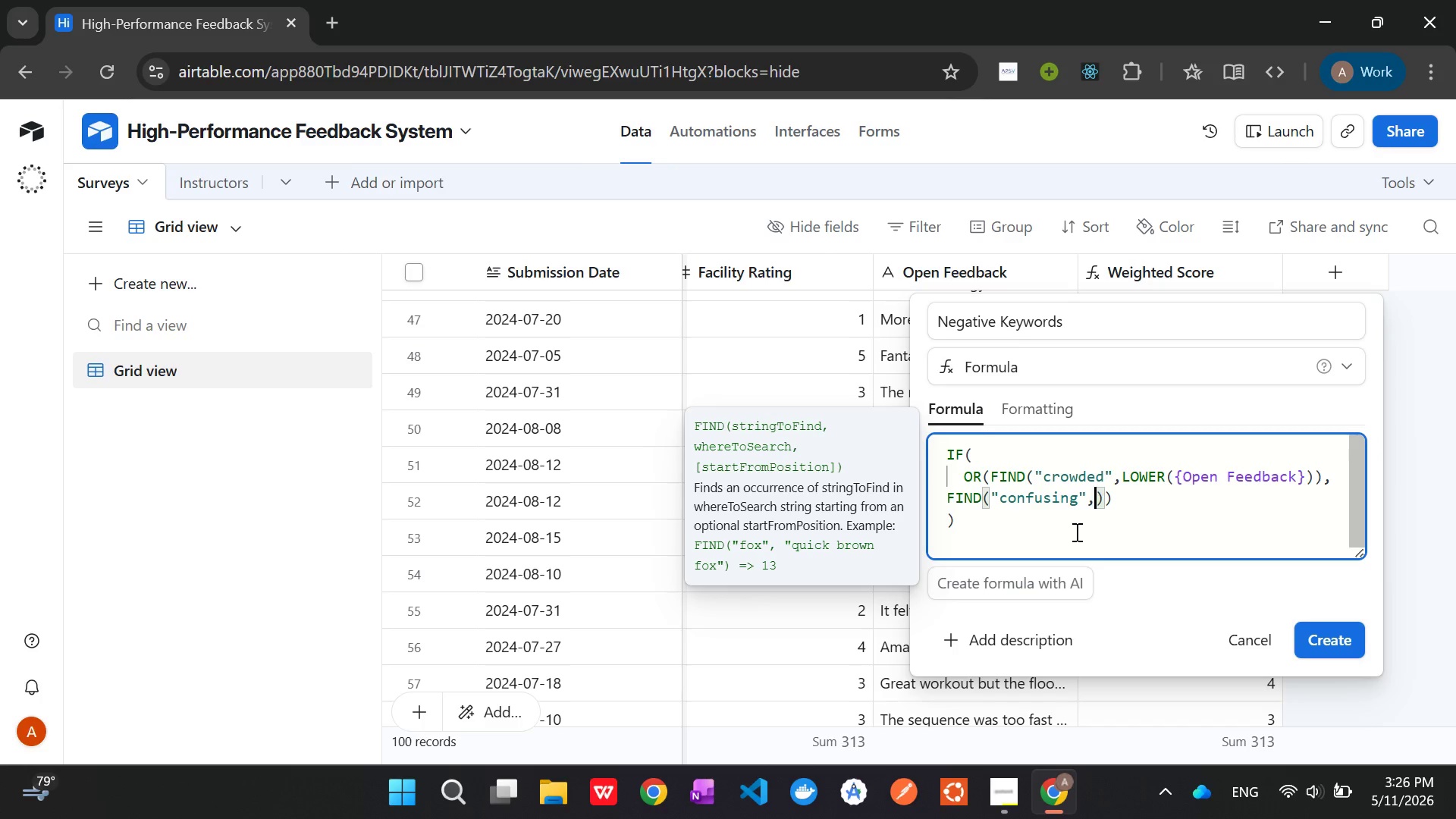 
key(Shift+L)
 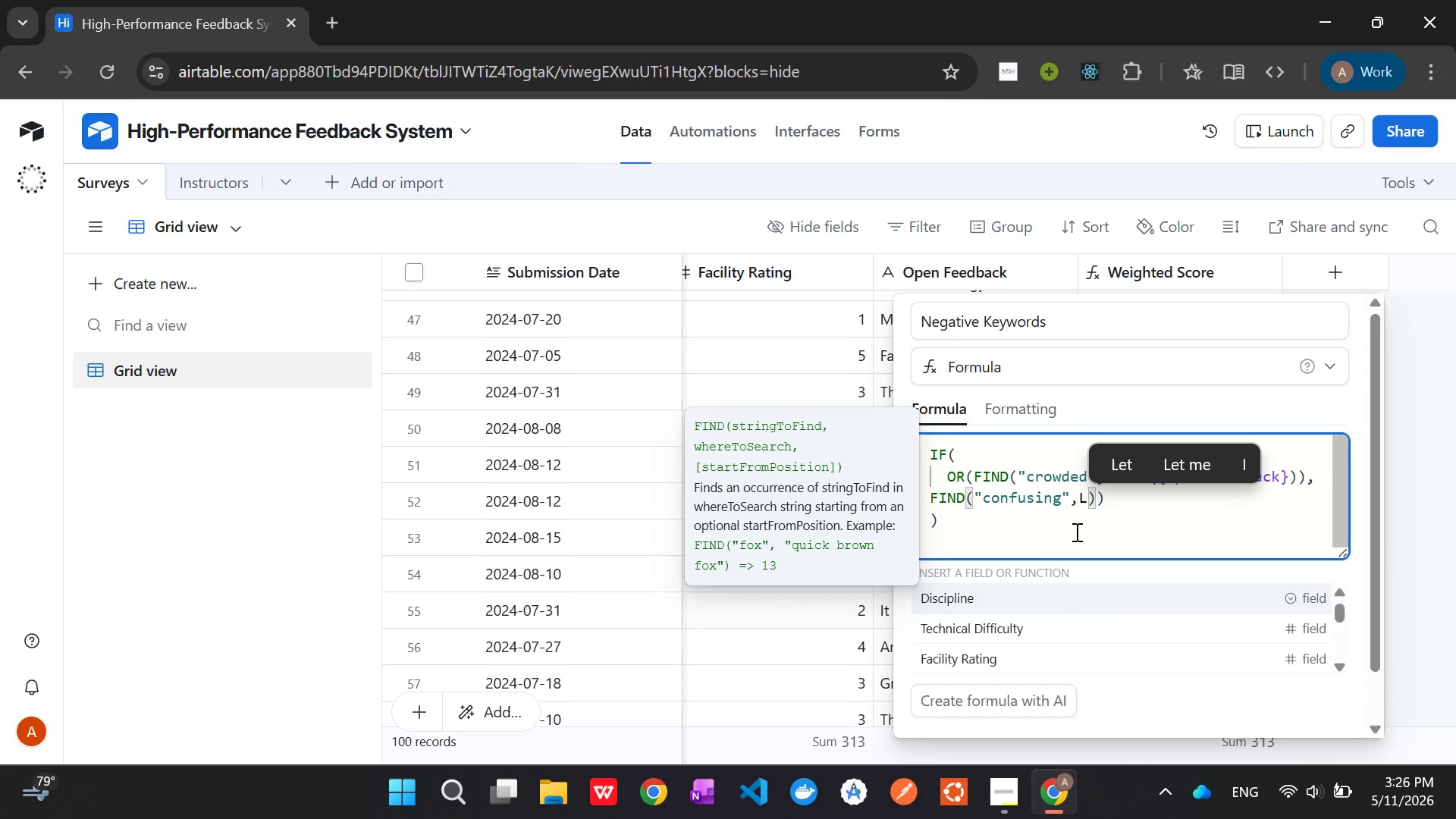 
type(OWER()
 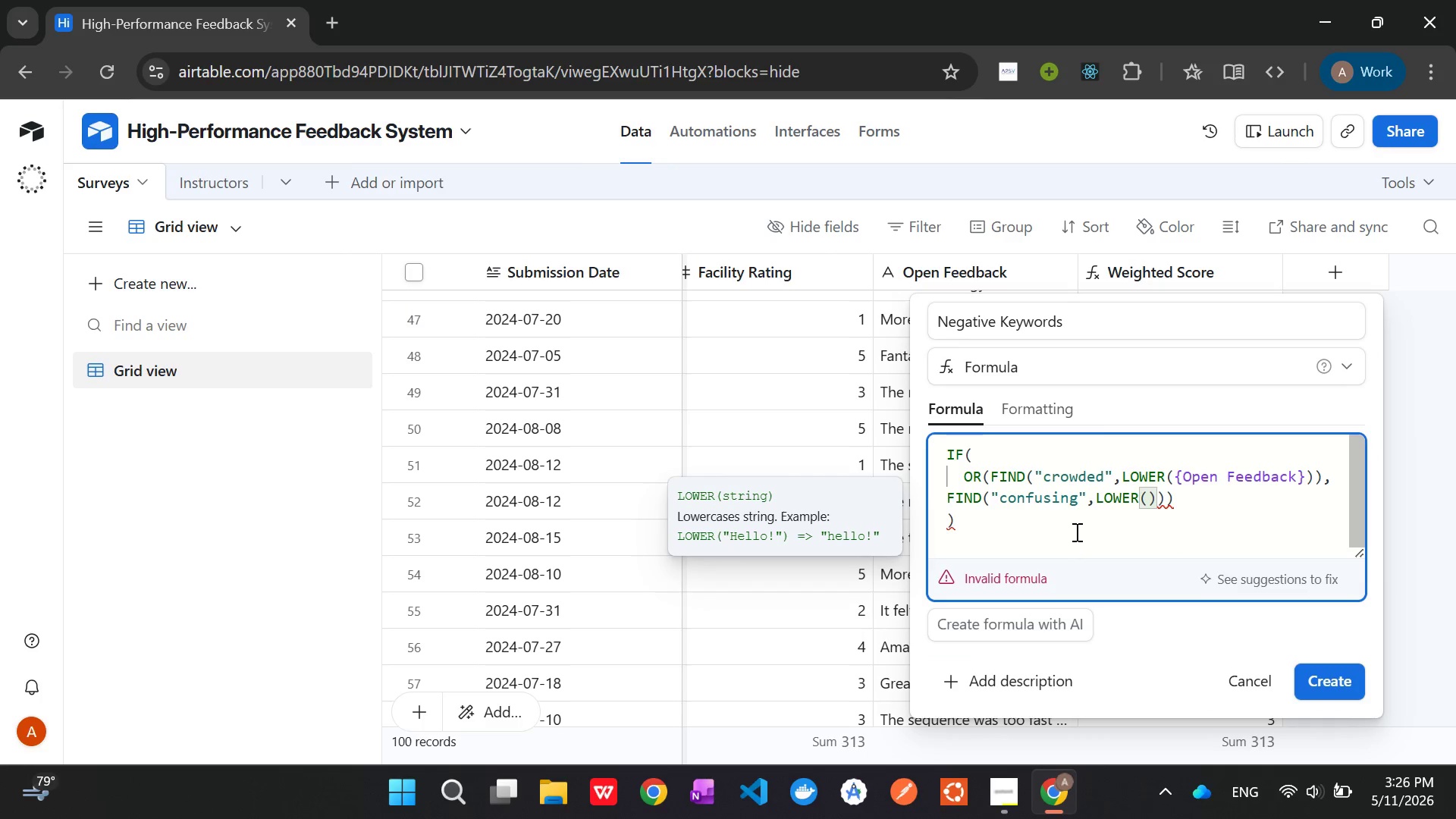 
type({Ope)
key(Tab)
 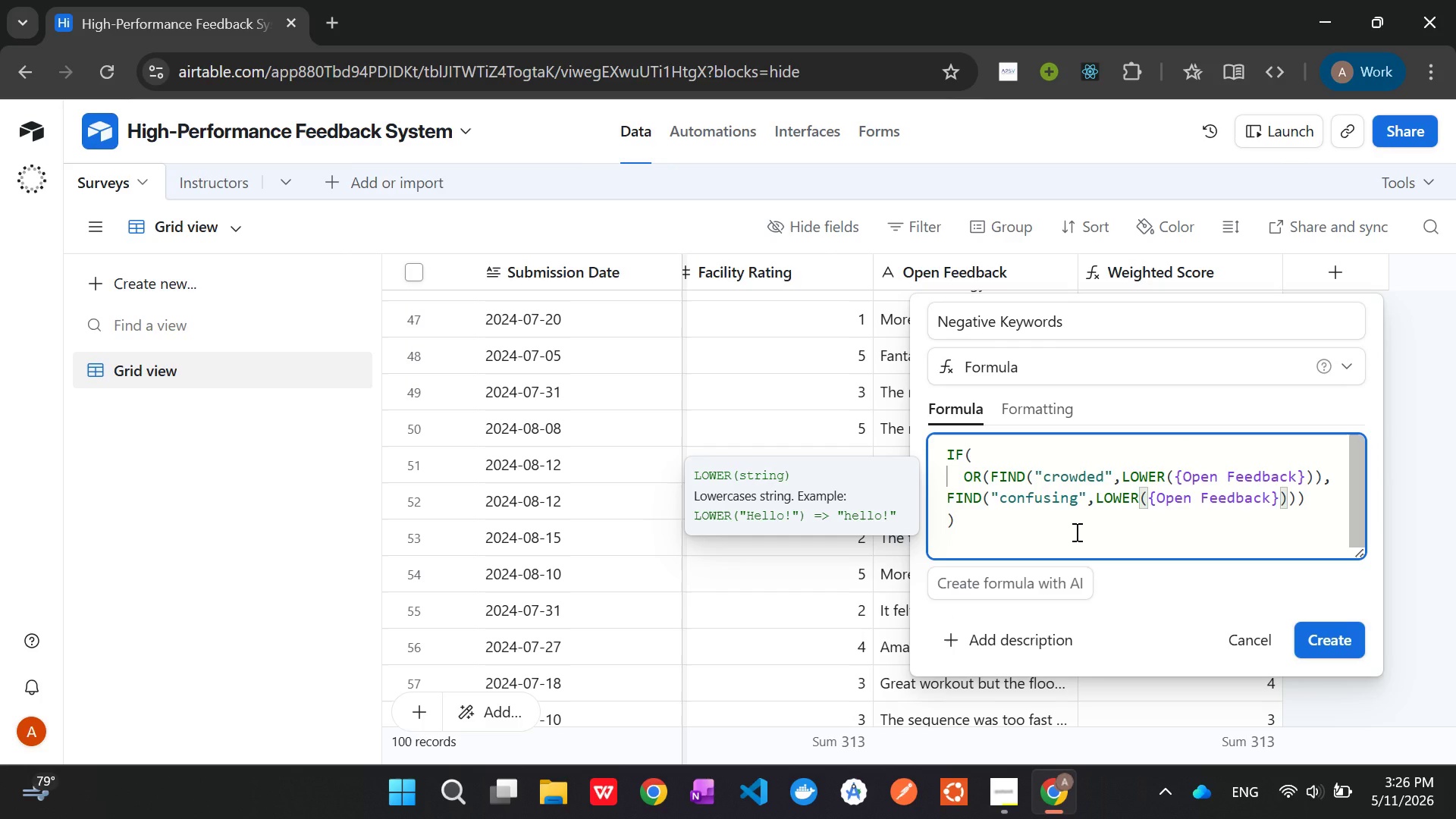 
wait(8.36)
 